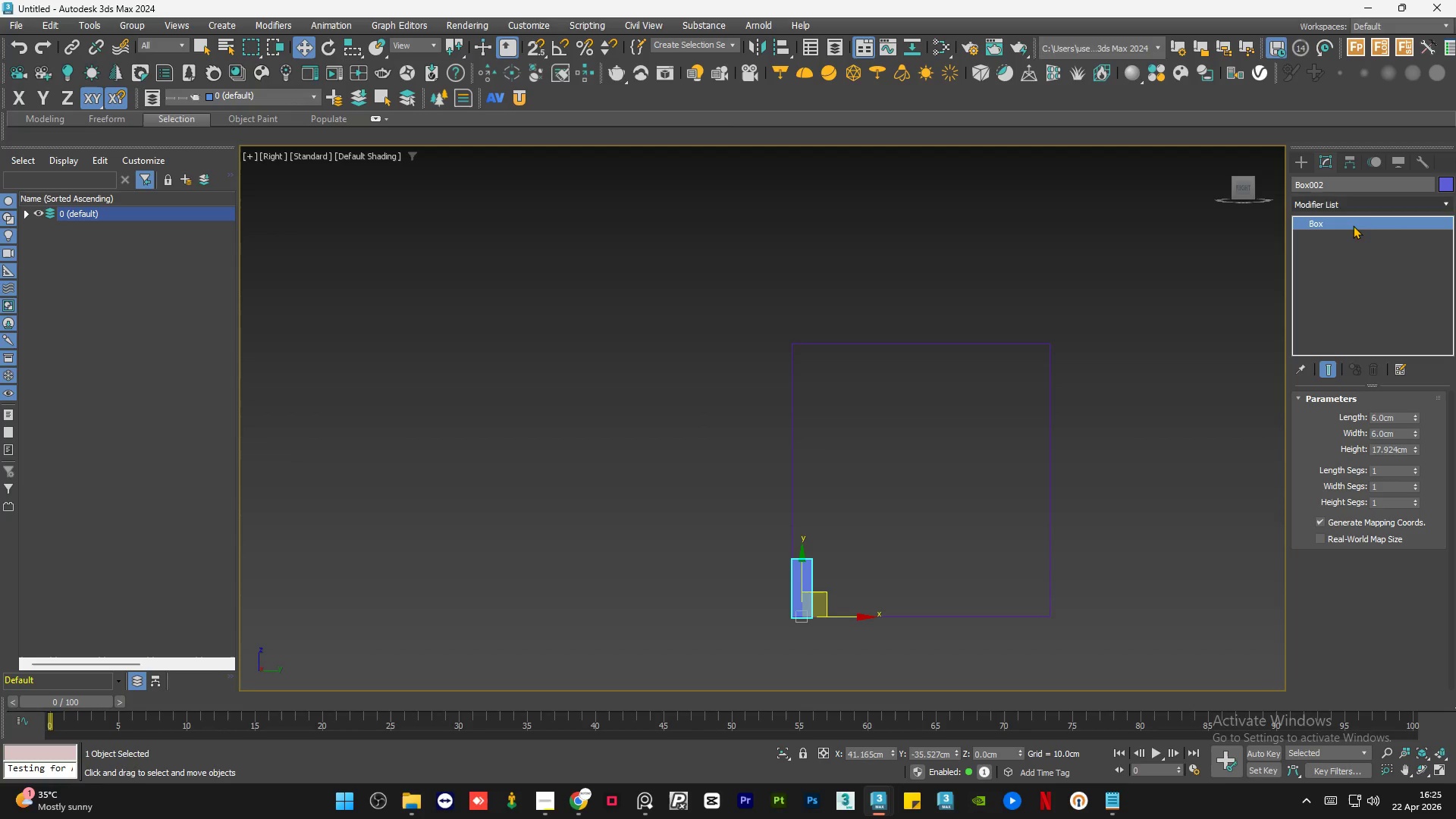 
left_click_drag(start_coordinate=[1415, 447], to_coordinate=[1423, 326])
 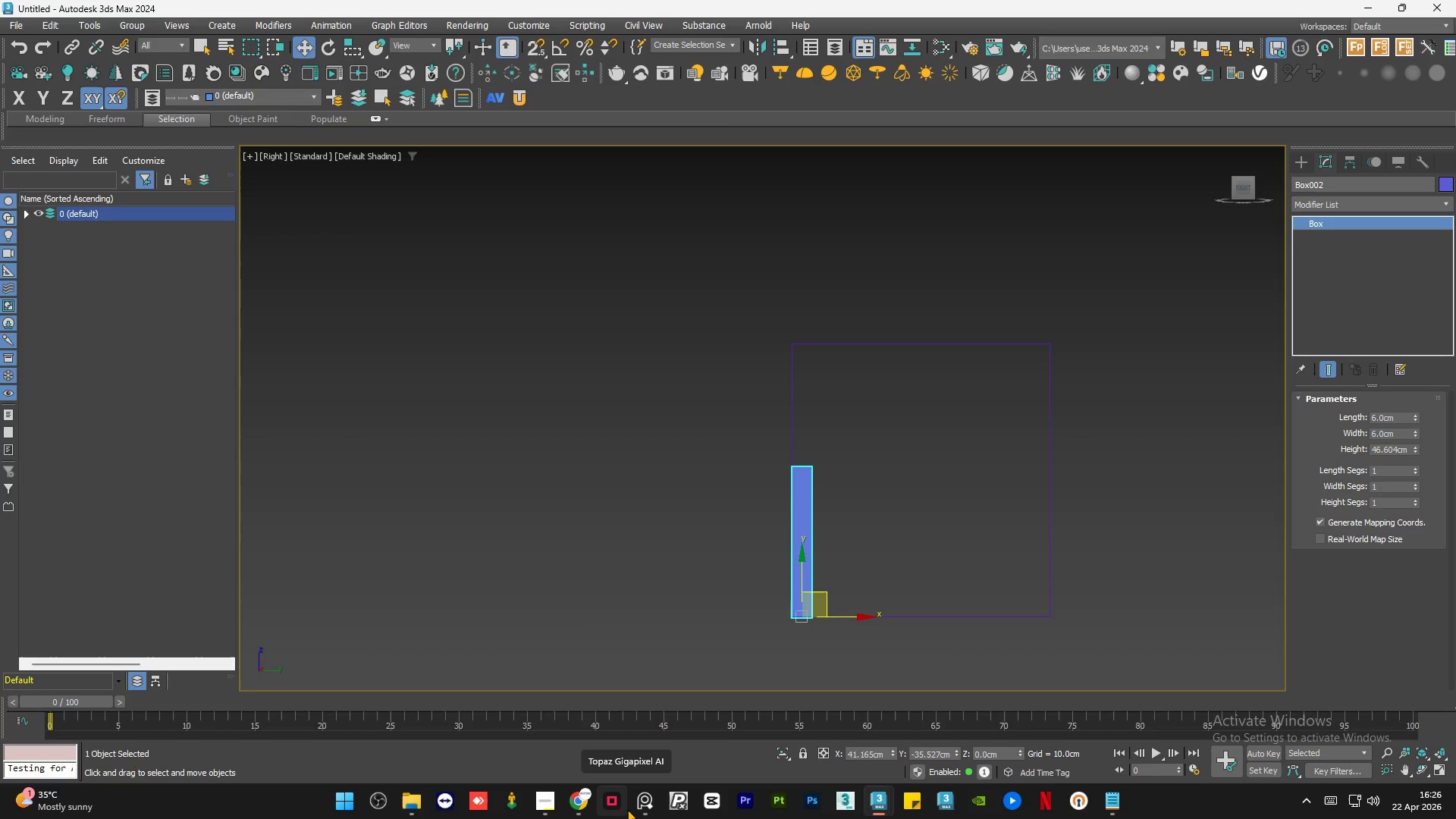 
wait(11.7)
 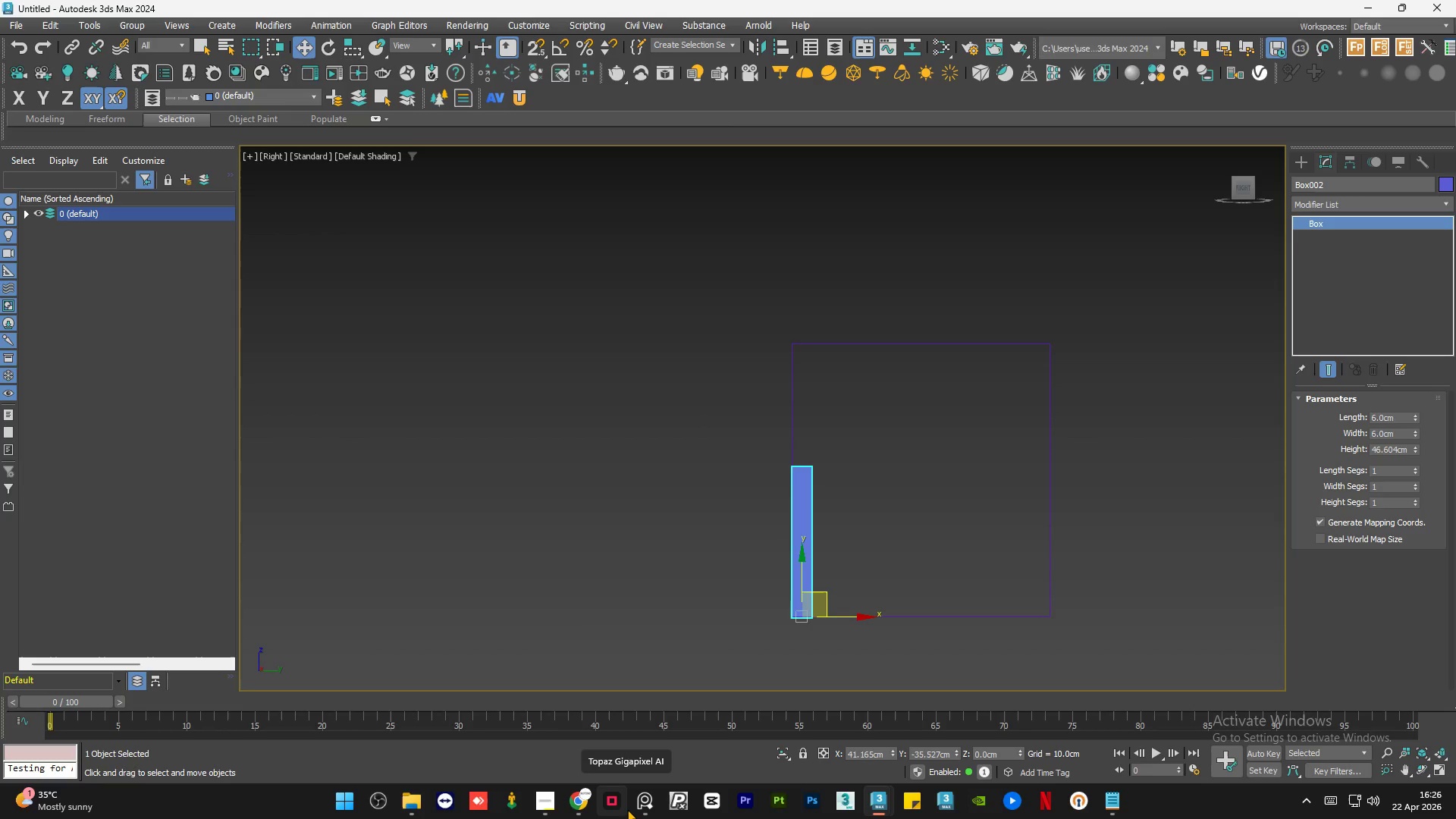 
left_click([582, 811])
 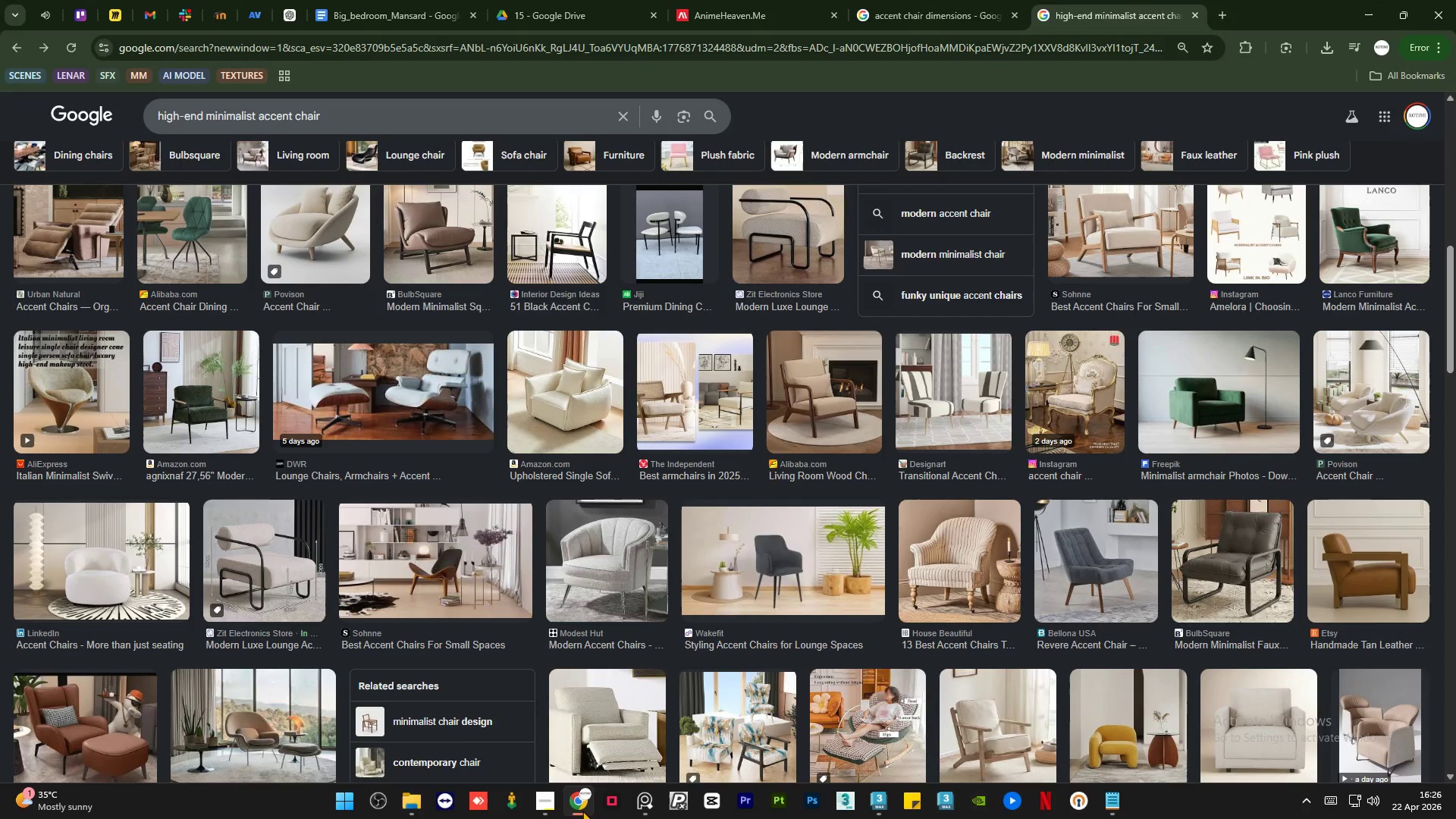 
left_click([582, 811])
 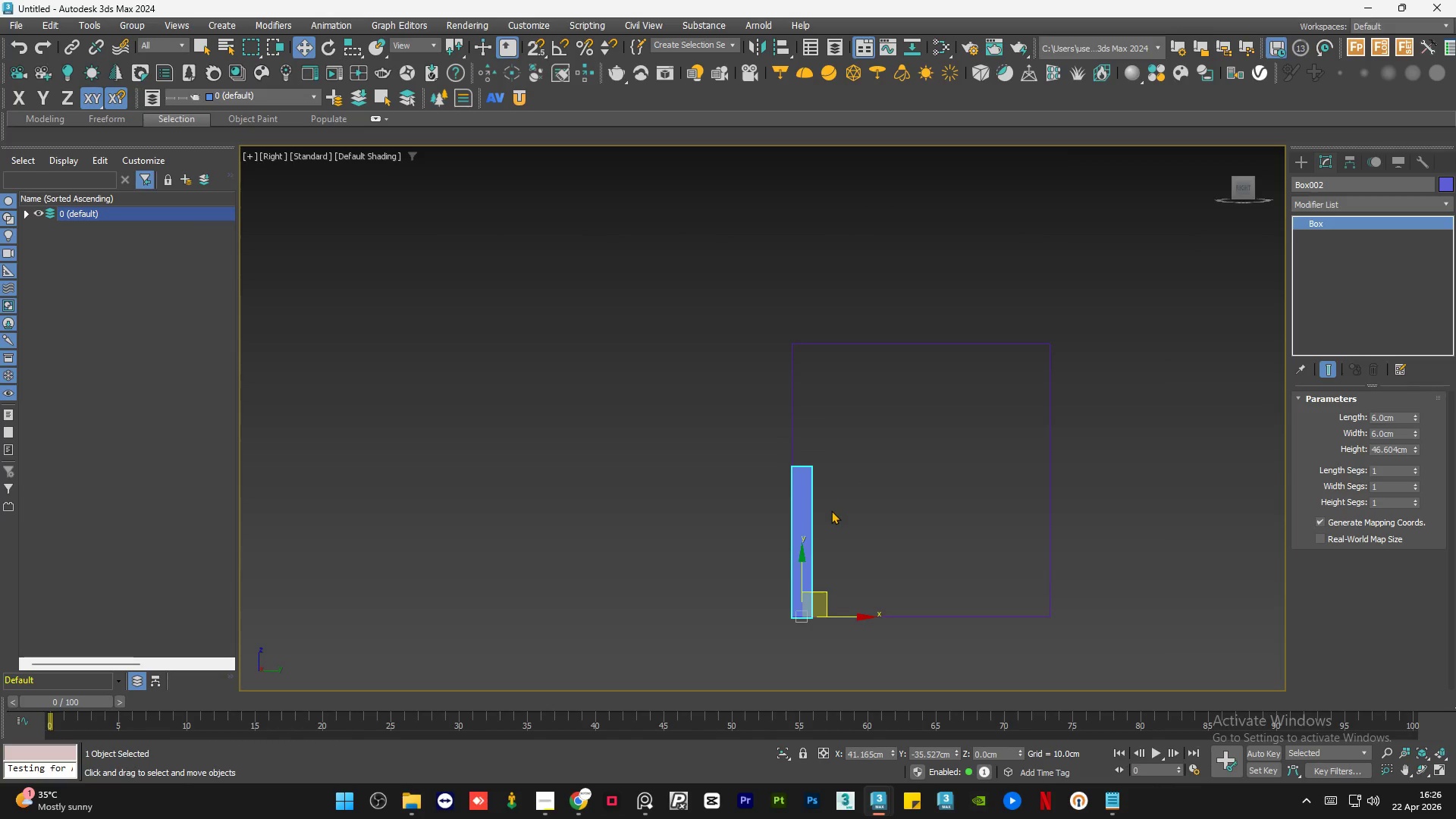 
hold_key(key=AltLeft, duration=0.7)
 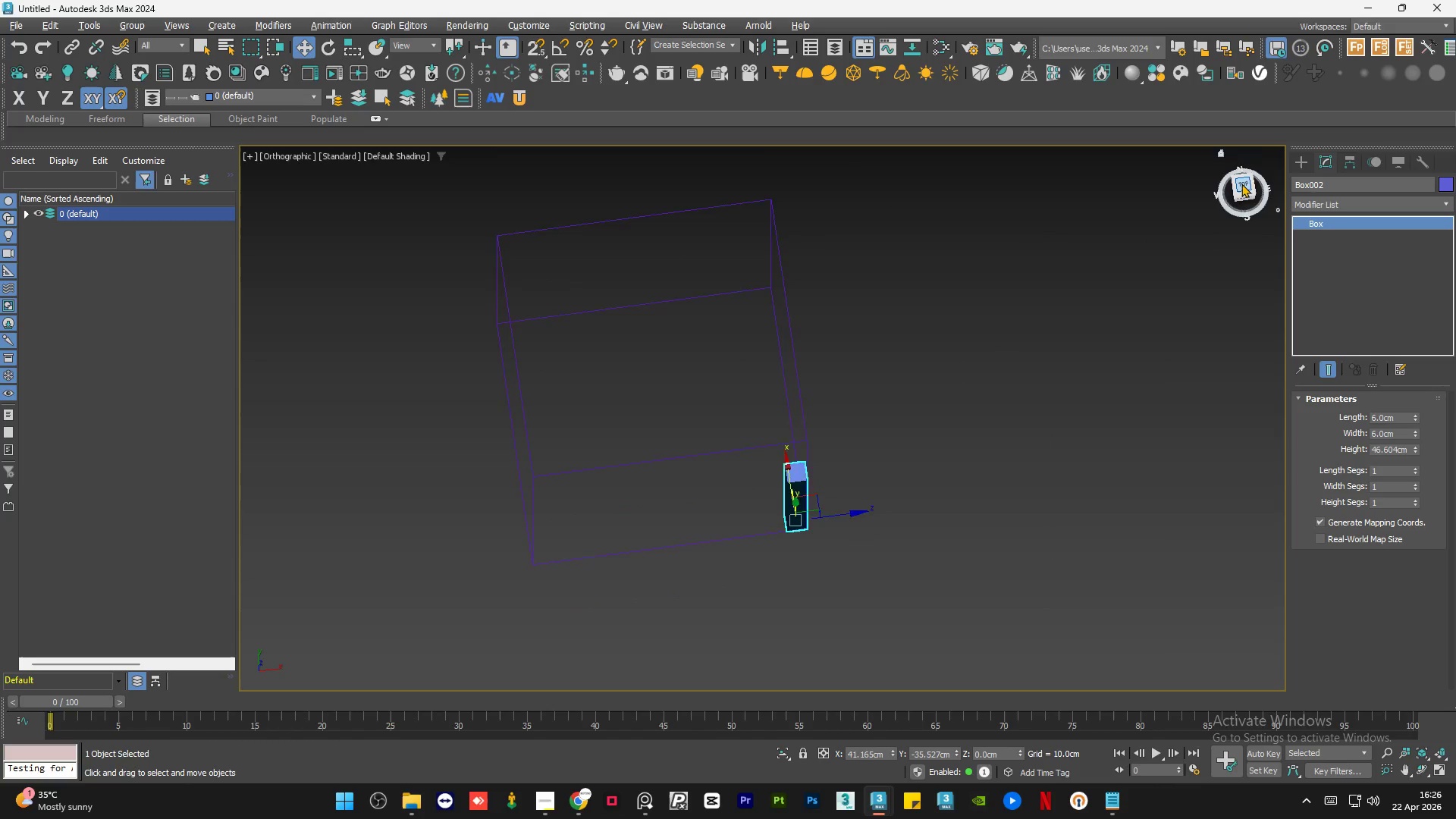 
scroll: coordinate [849, 359], scroll_direction: none, amount: 0.0
 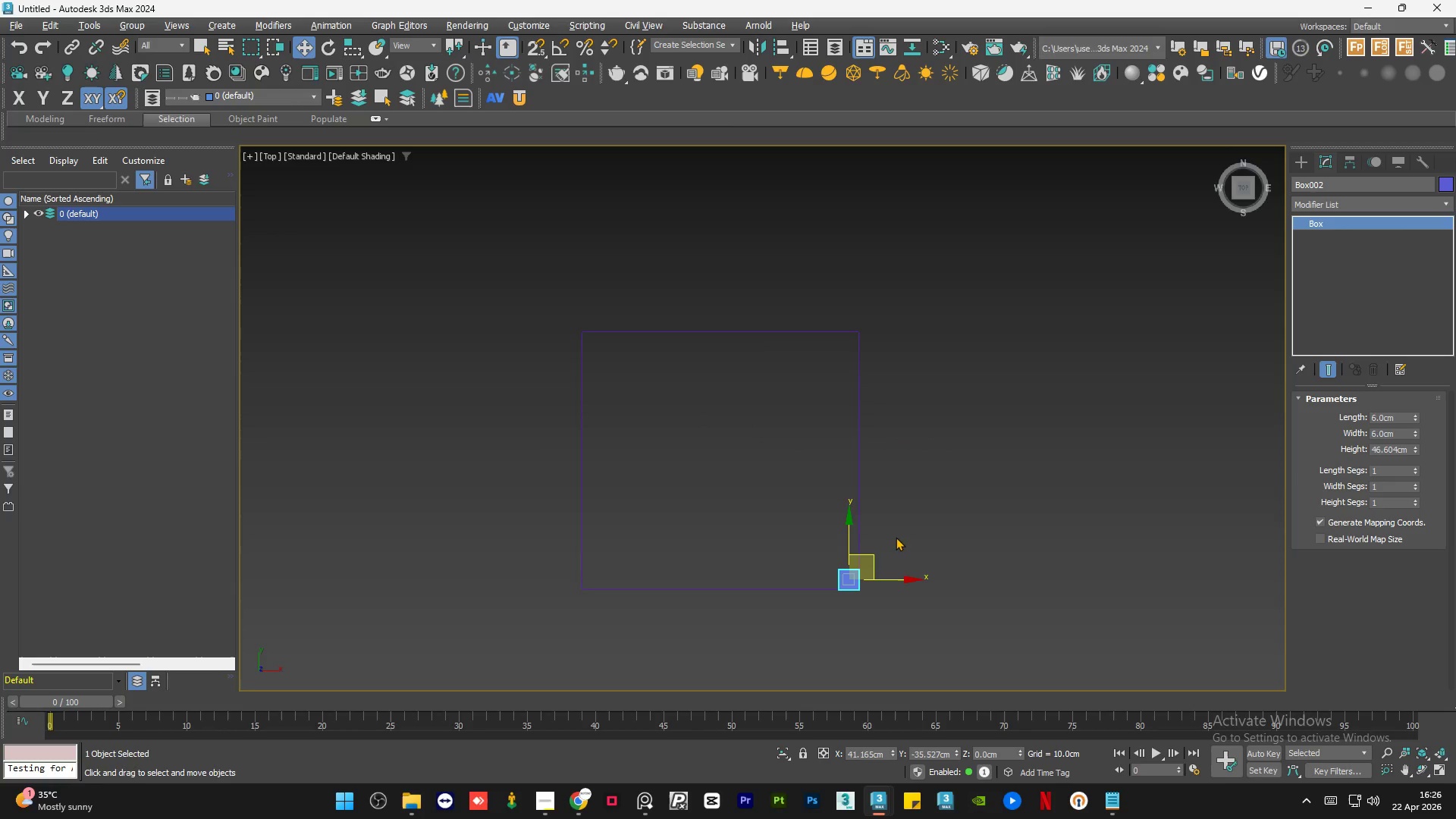 
hold_key(key=ShiftLeft, duration=0.7)
 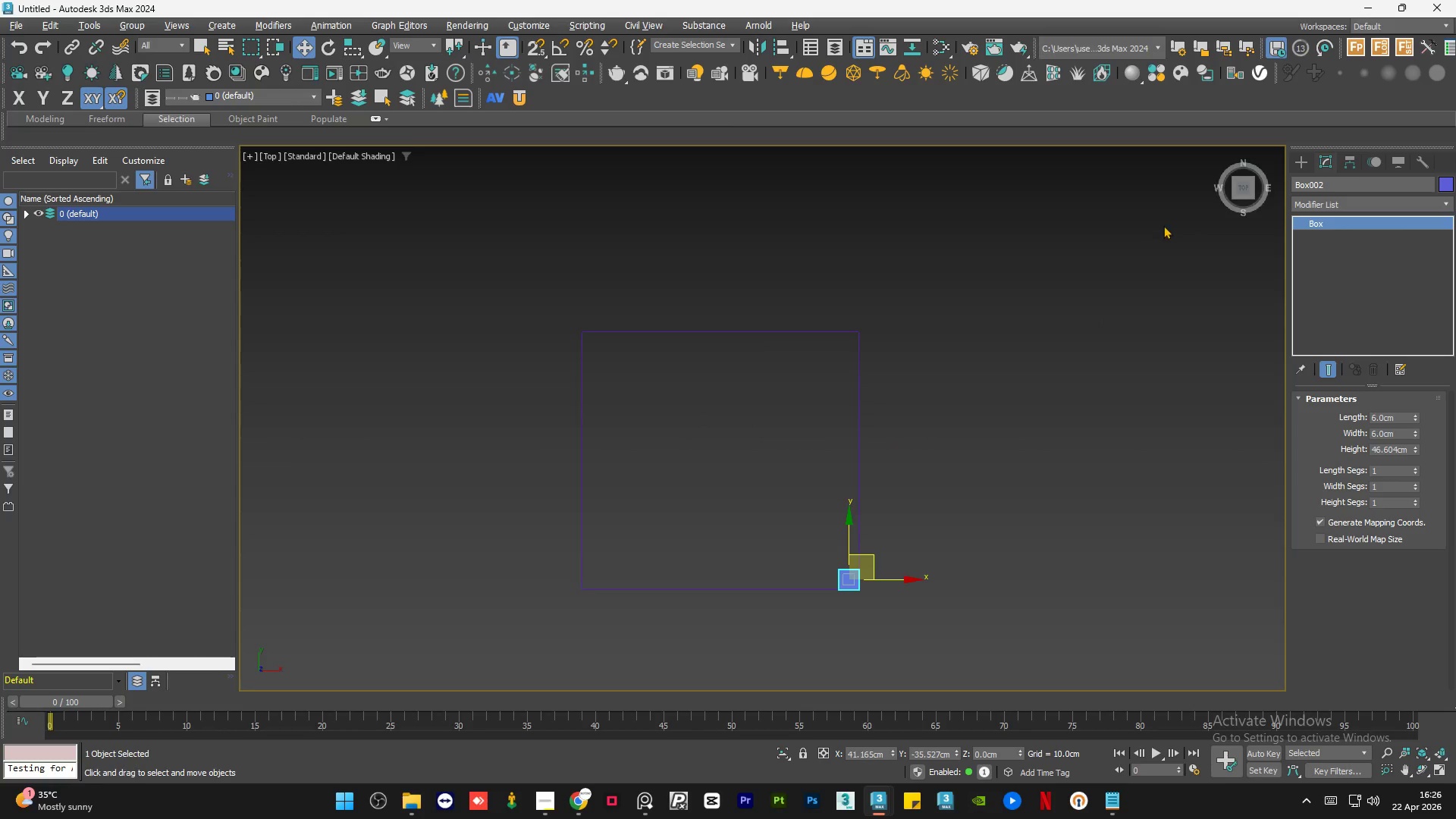 
left_click([1304, 158])
 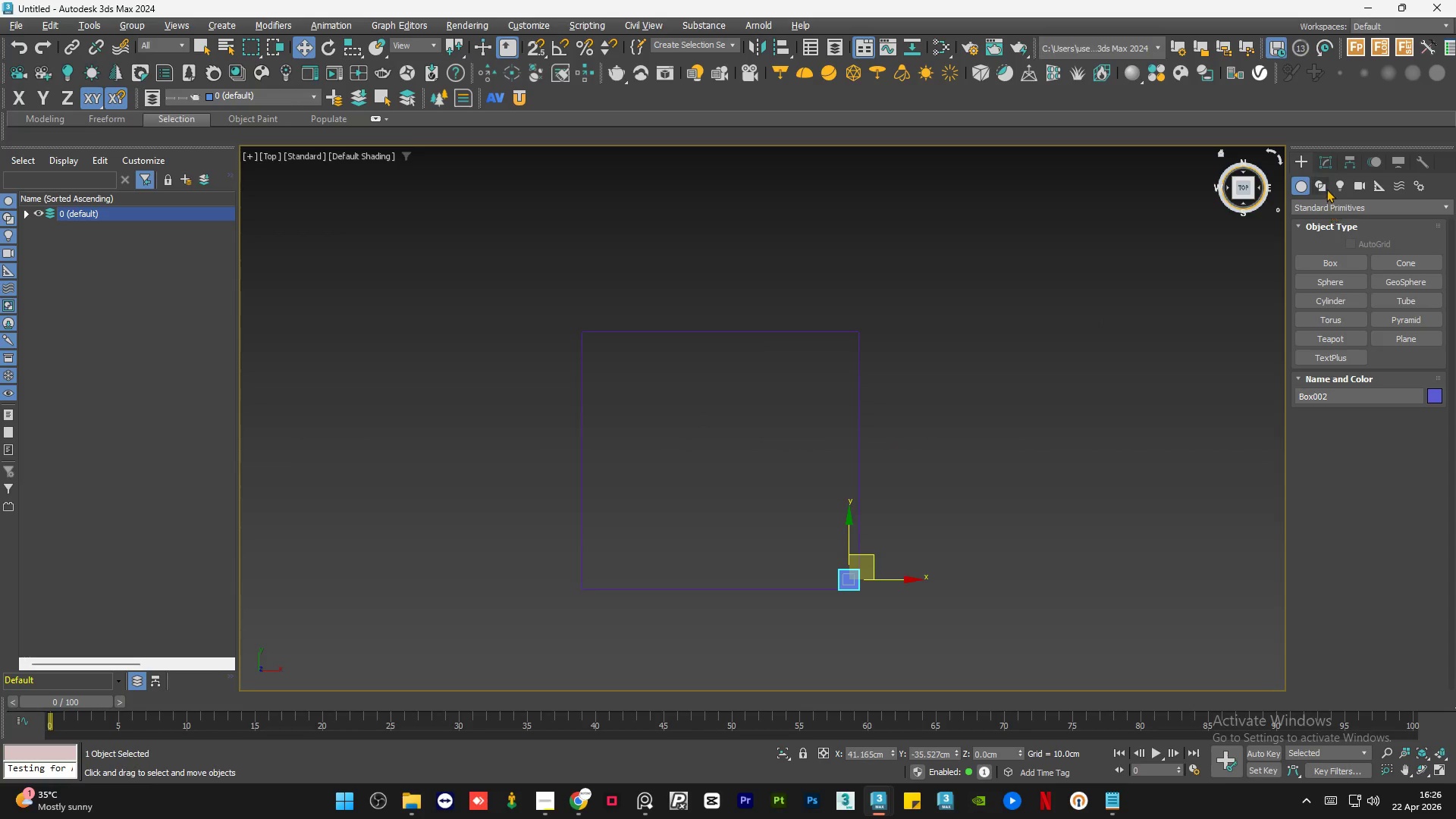 
left_click([1321, 180])
 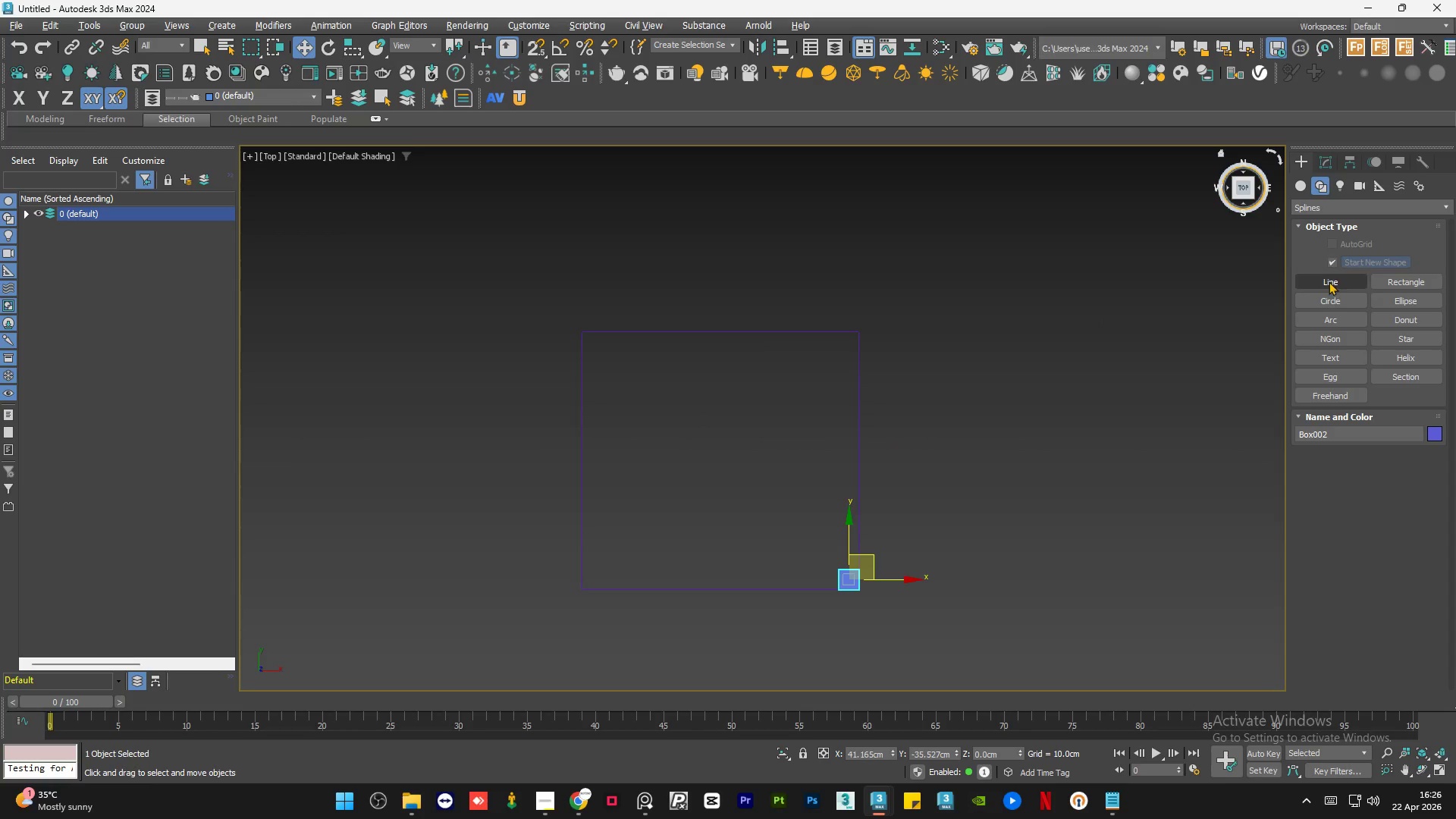 
left_click([1329, 283])
 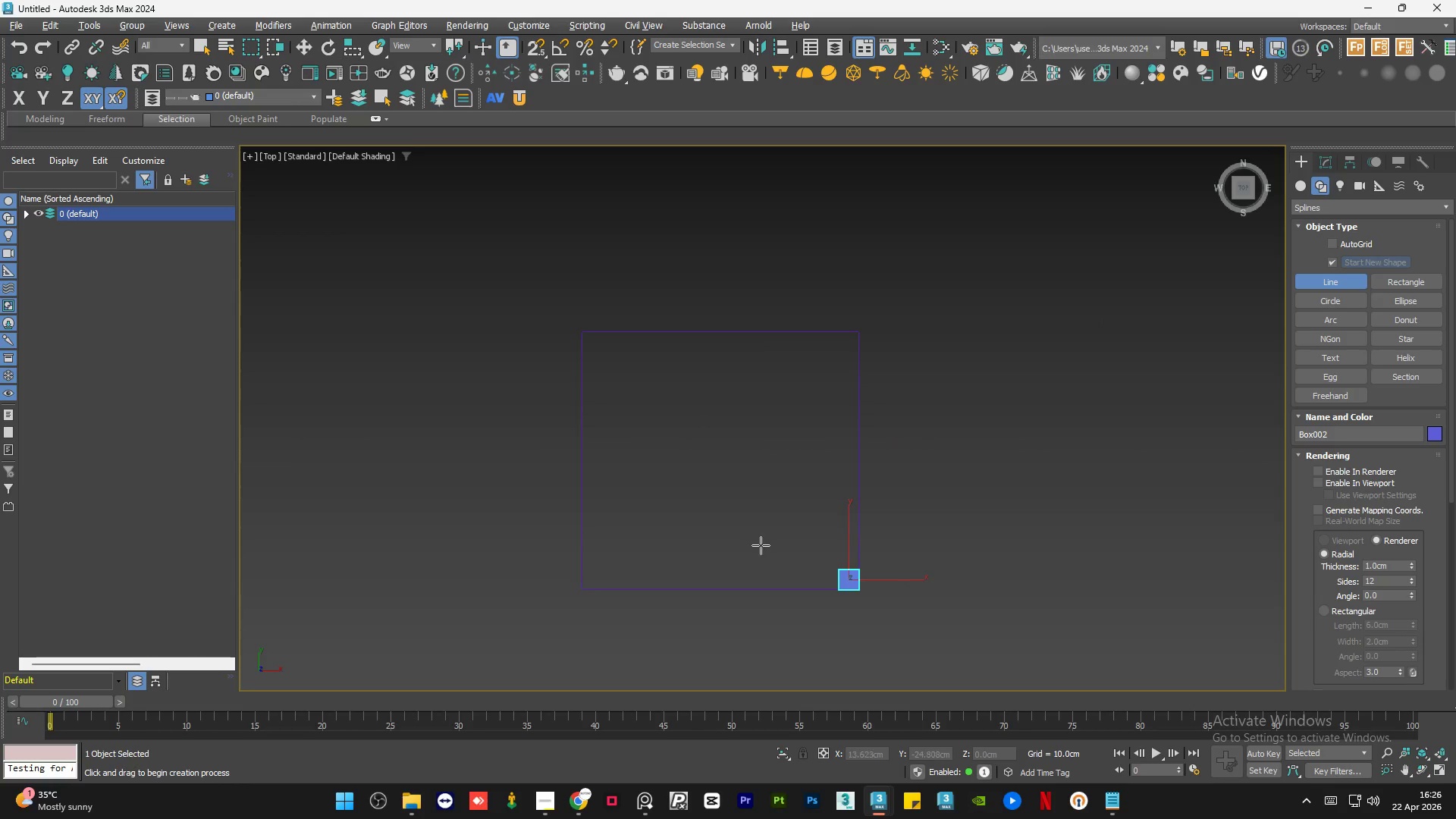 
key(S)
 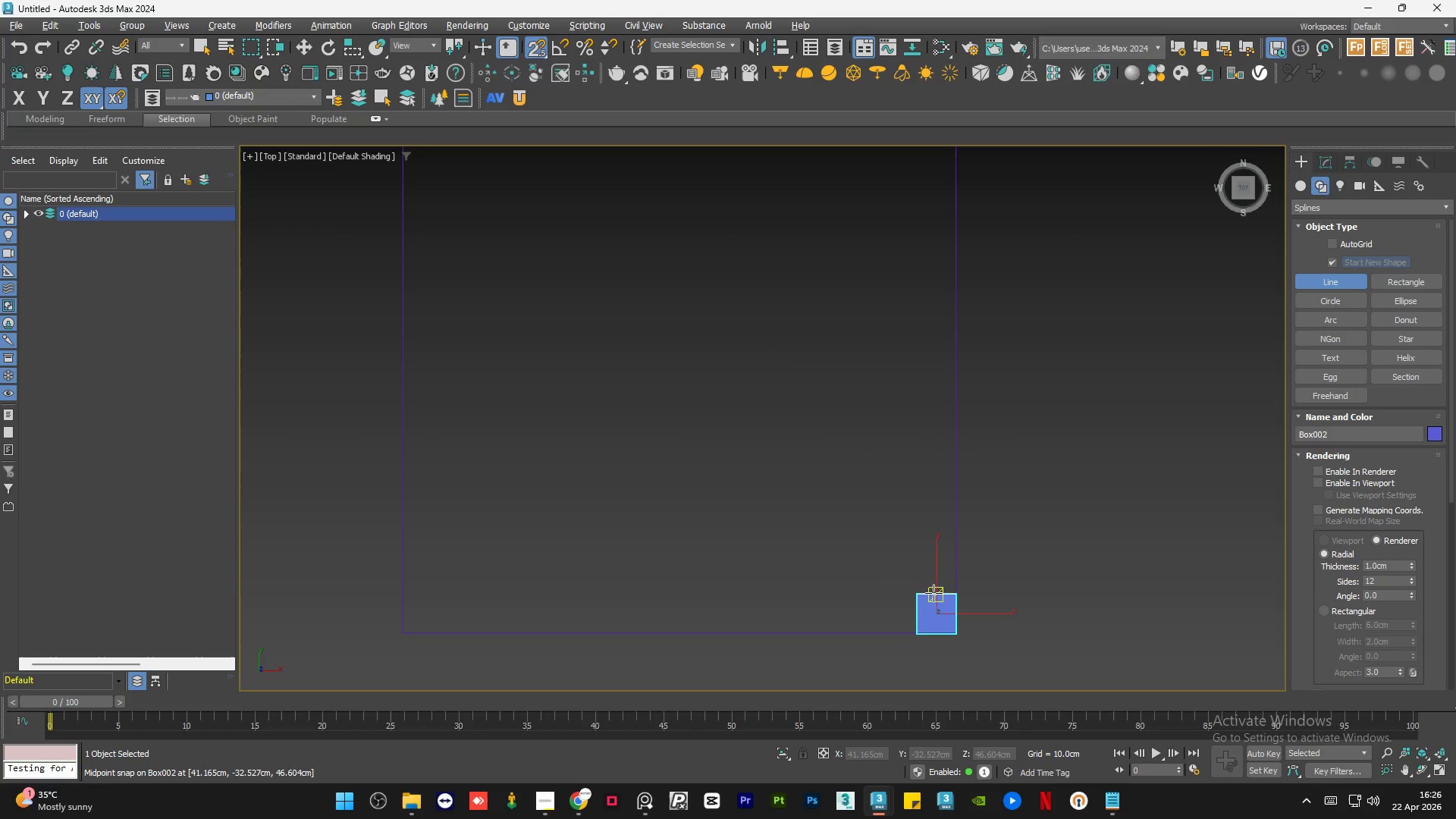 
scroll: coordinate [761, 545], scroll_direction: up, amount: 2.0
 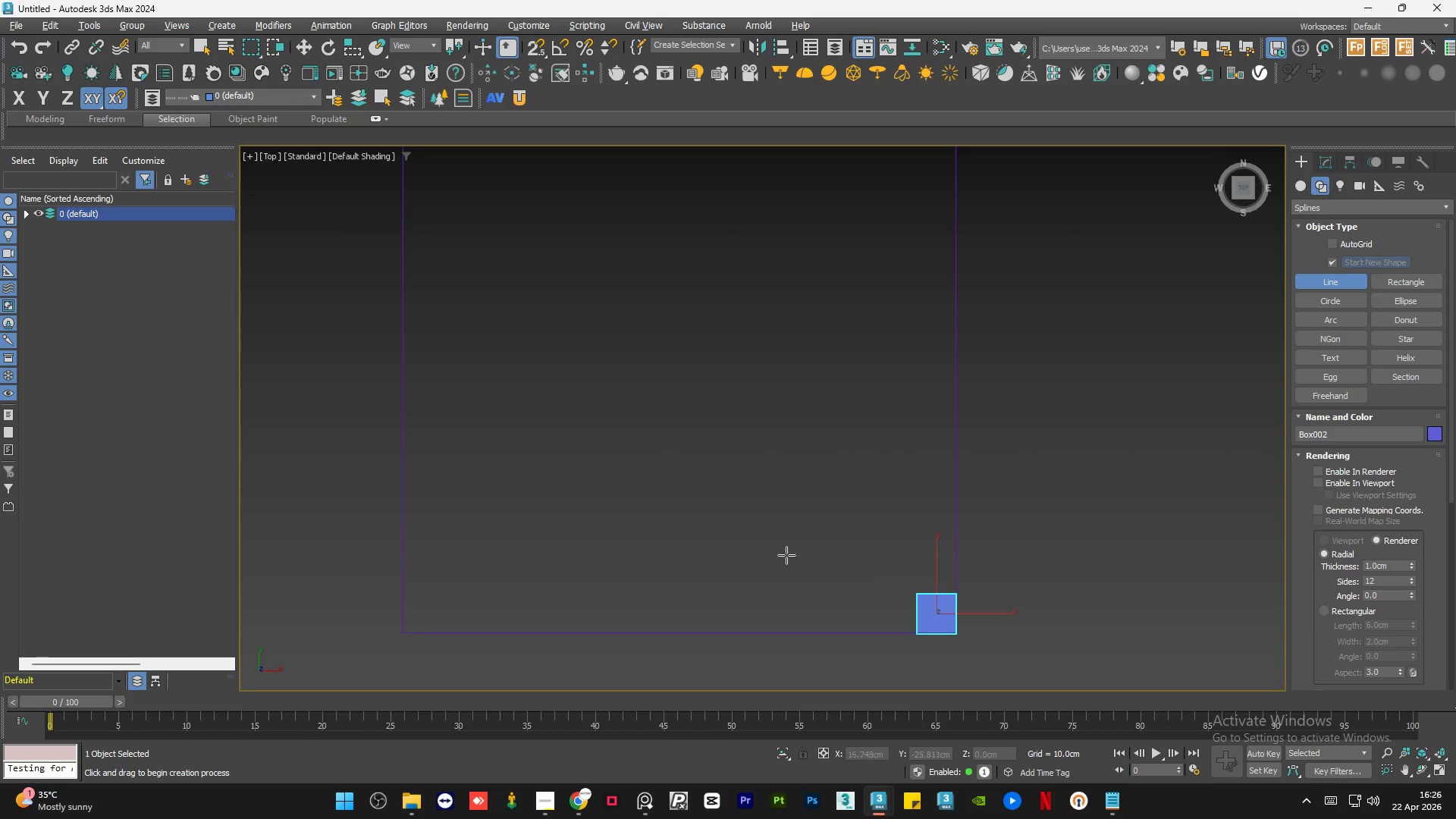 
left_click([934, 592])
 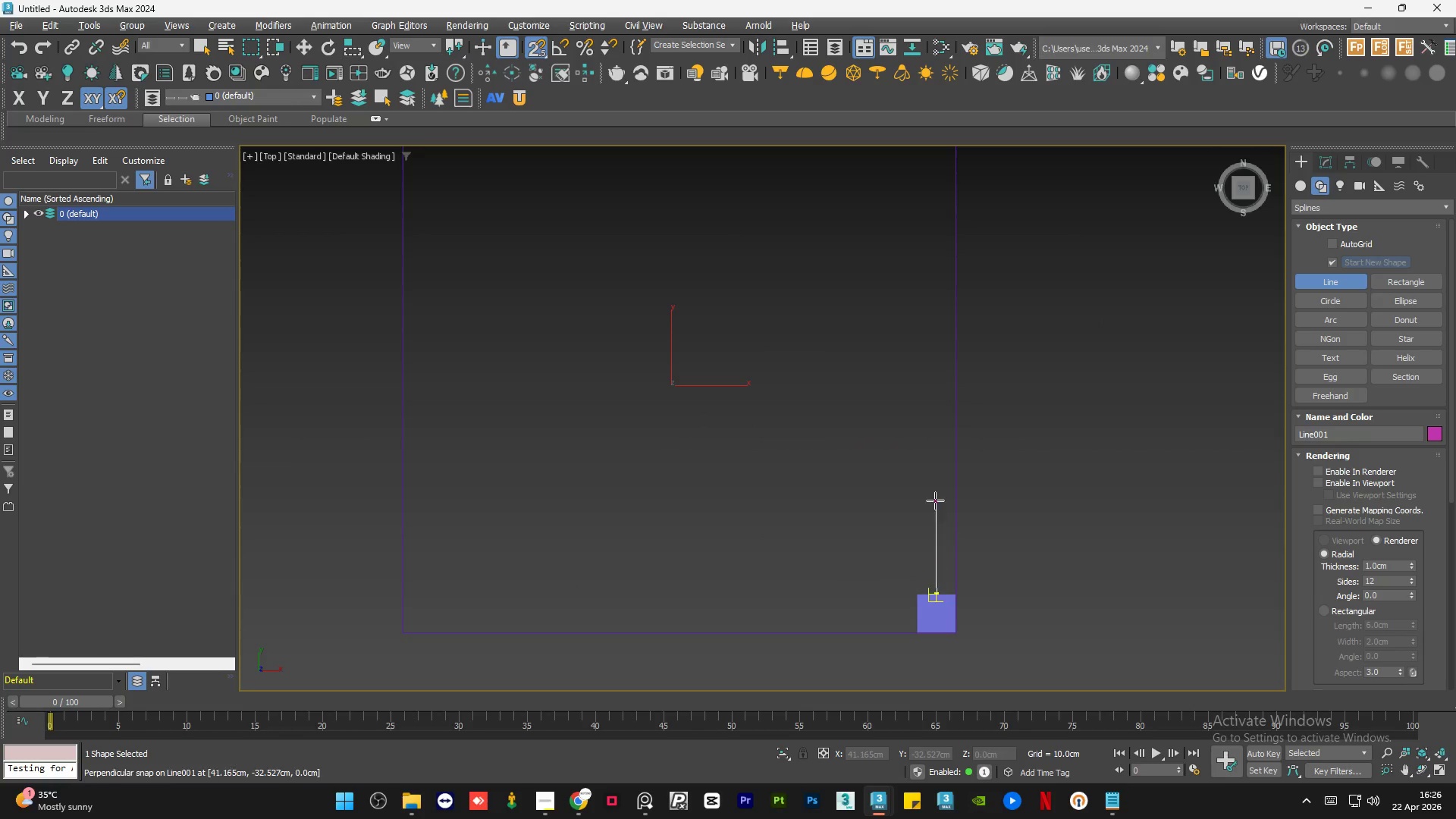 
key(S)
 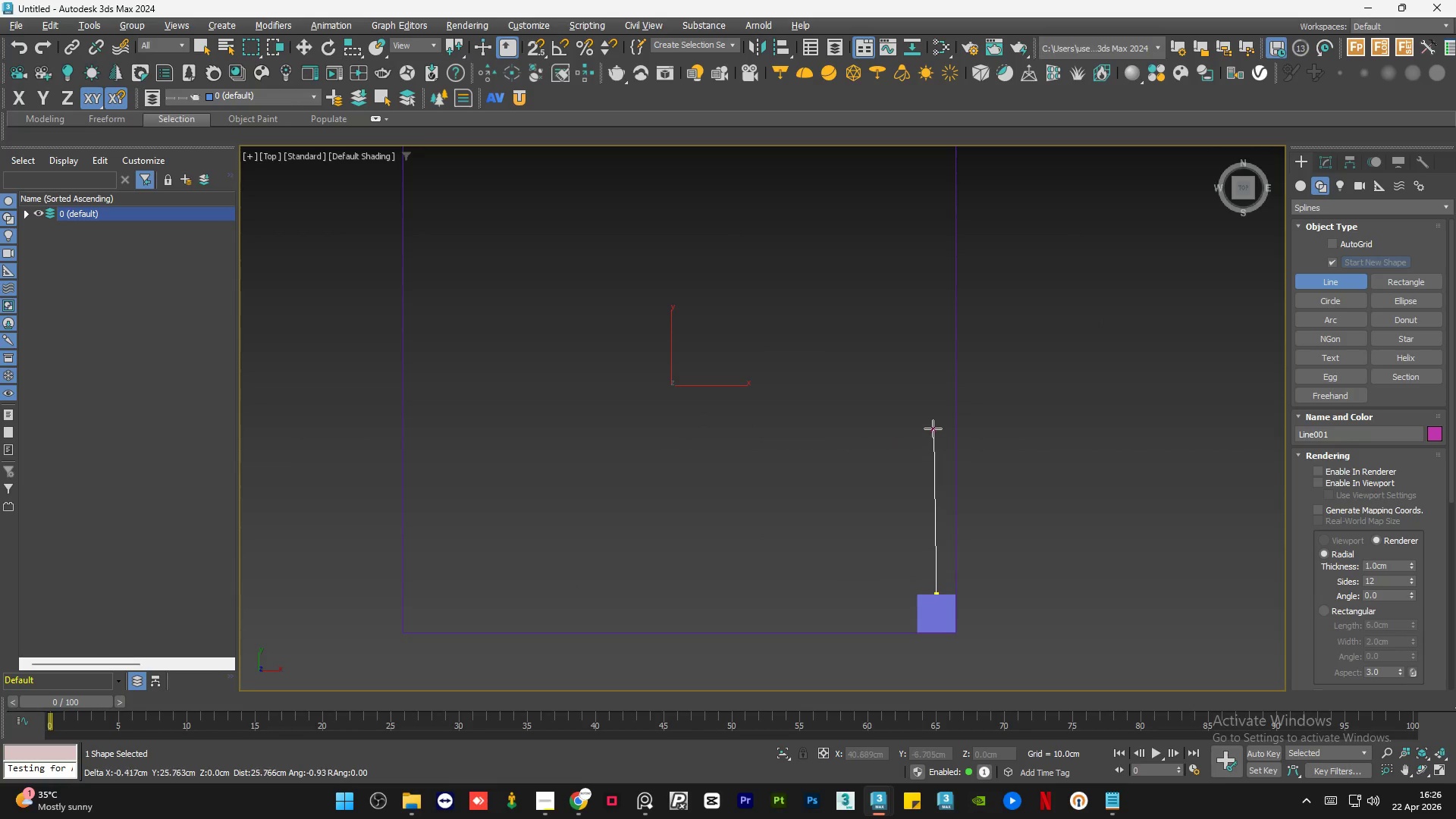 
scroll: coordinate [934, 463], scroll_direction: down, amount: 1.0
 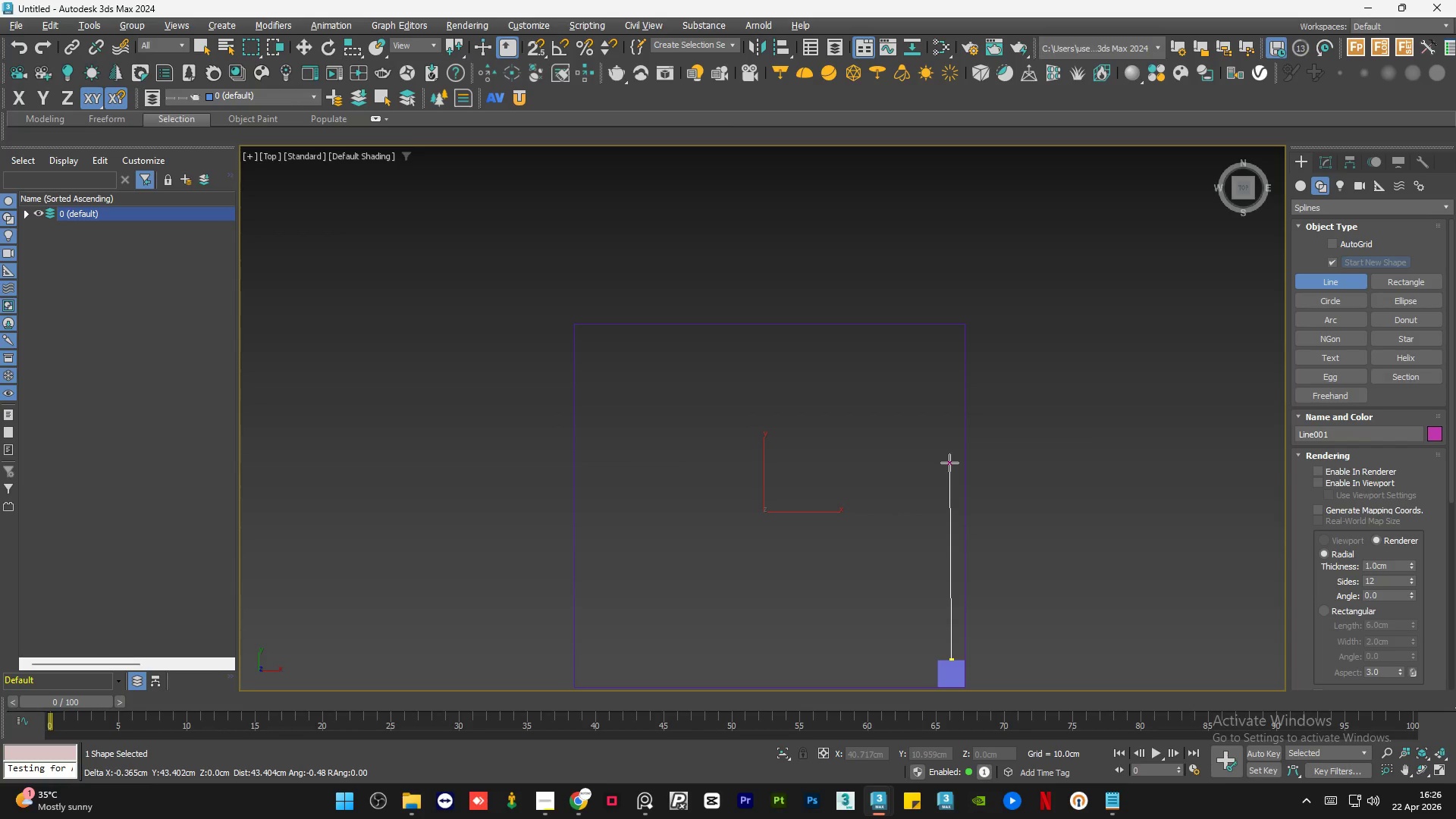 
hold_key(key=ShiftLeft, duration=1.39)
left_click([950, 452])
 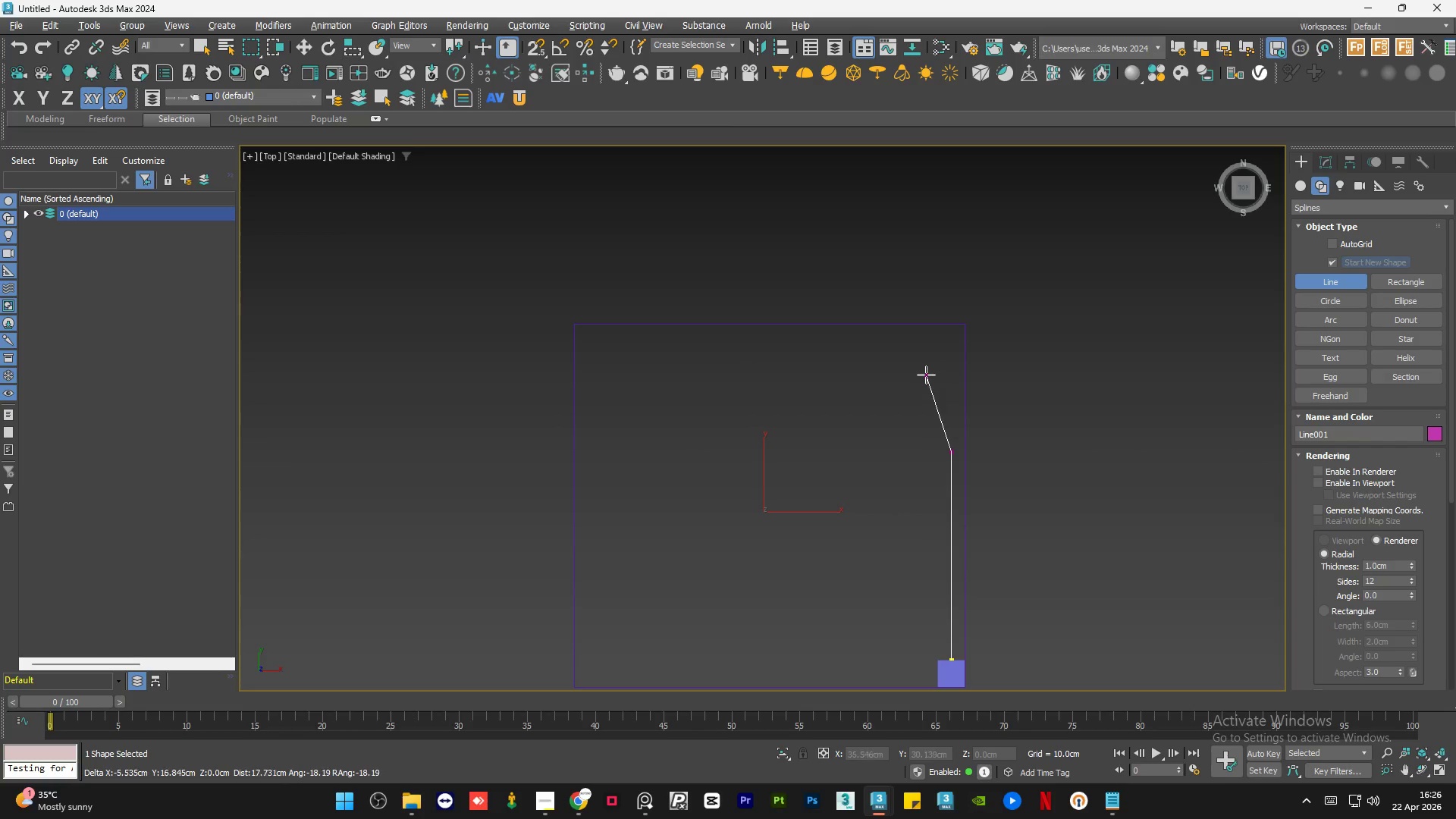 
left_click_drag(start_coordinate=[922, 368], to_coordinate=[896, 336])
 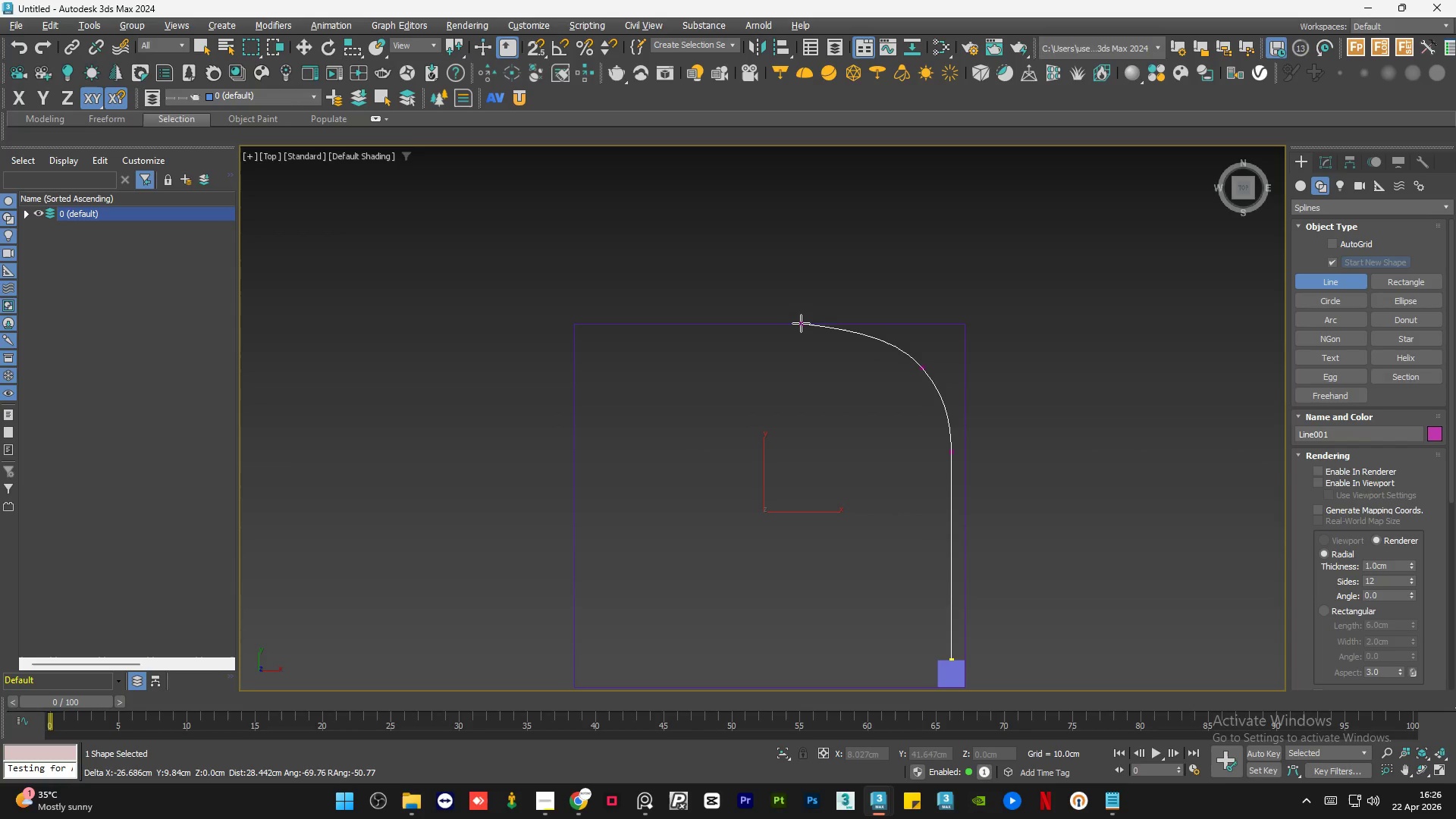 
left_click_drag(start_coordinate=[800, 325], to_coordinate=[787, 325])
 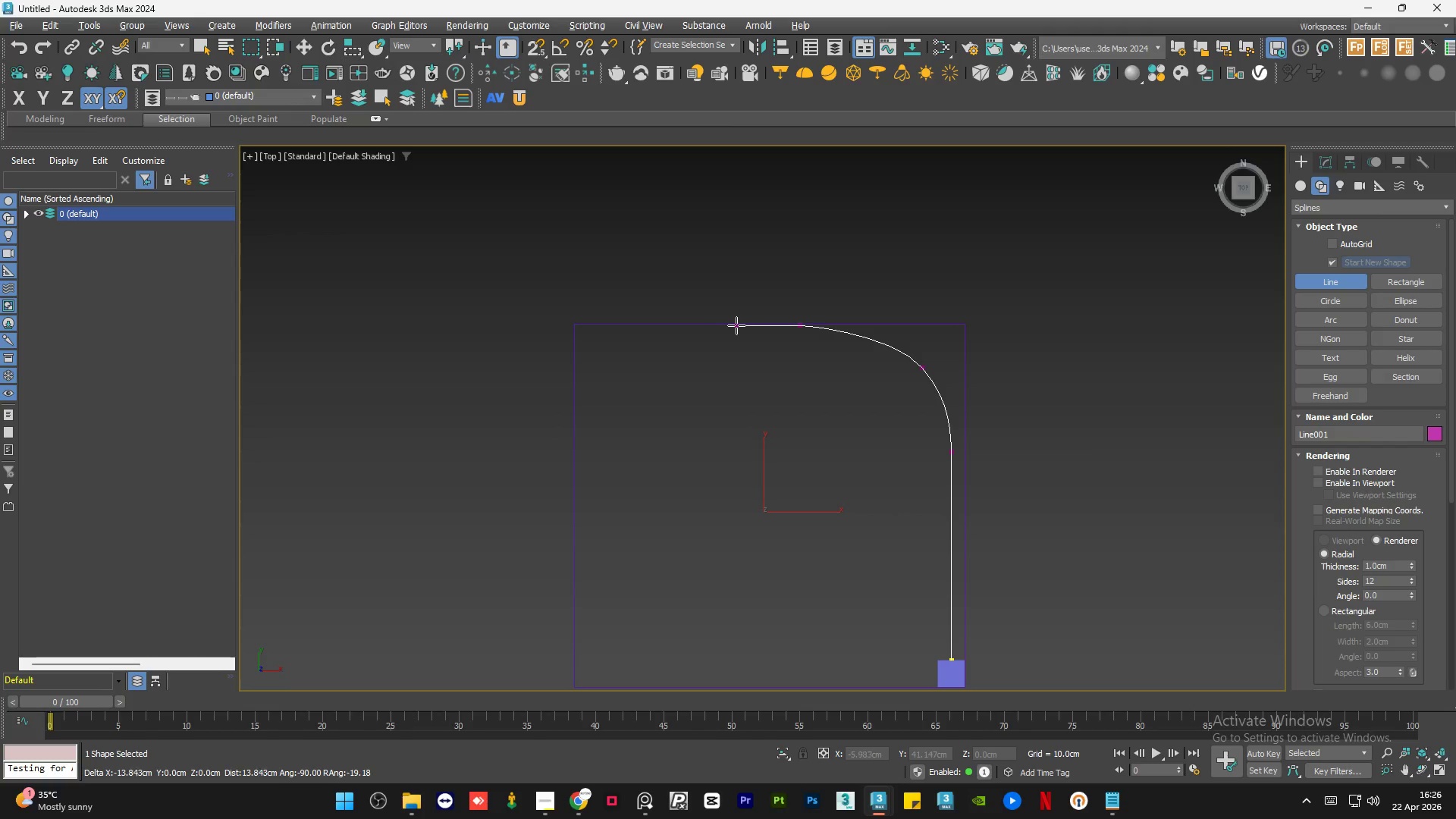 
left_click_drag(start_coordinate=[730, 325], to_coordinate=[695, 332])
 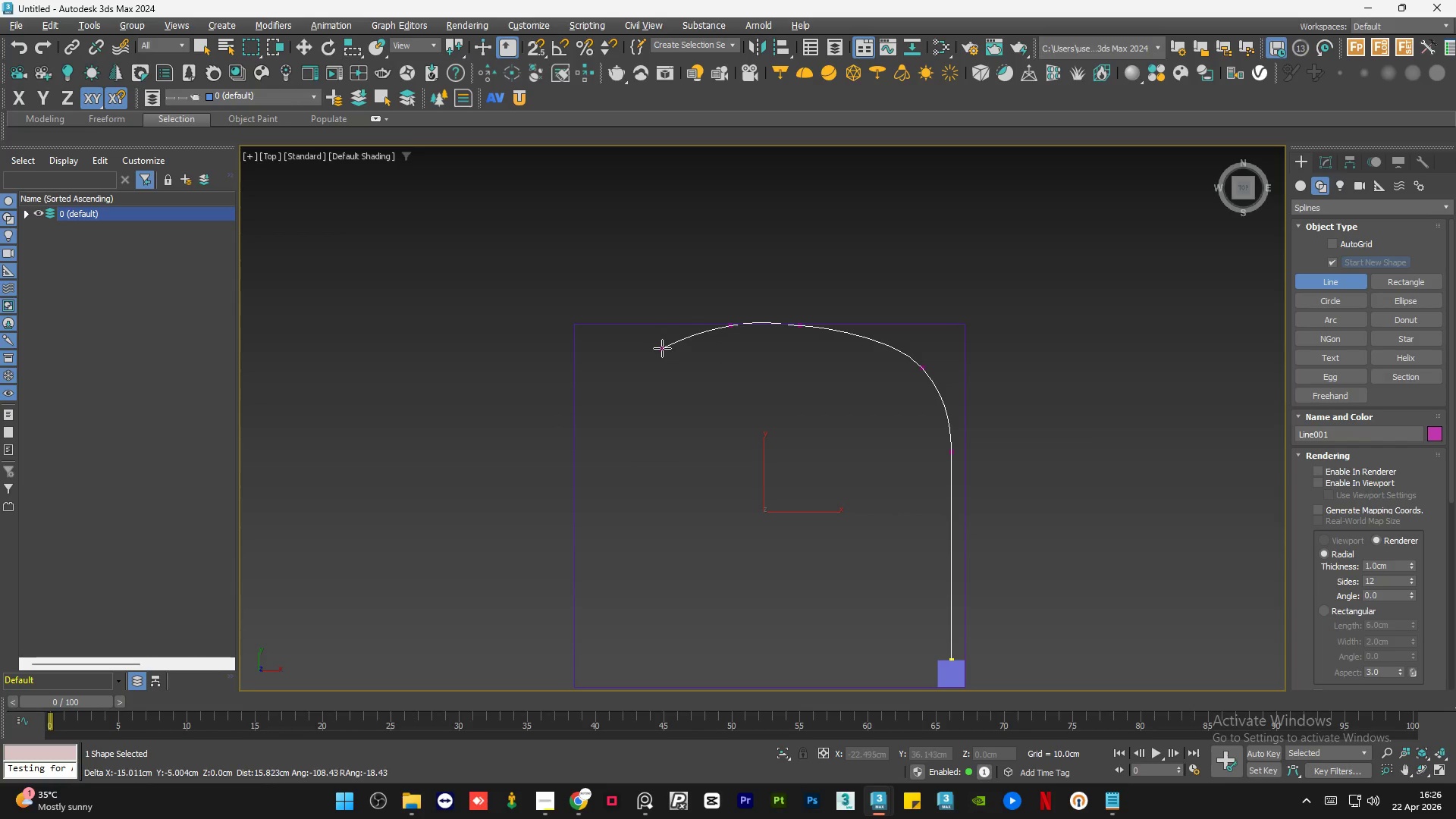 
left_click([662, 348])
 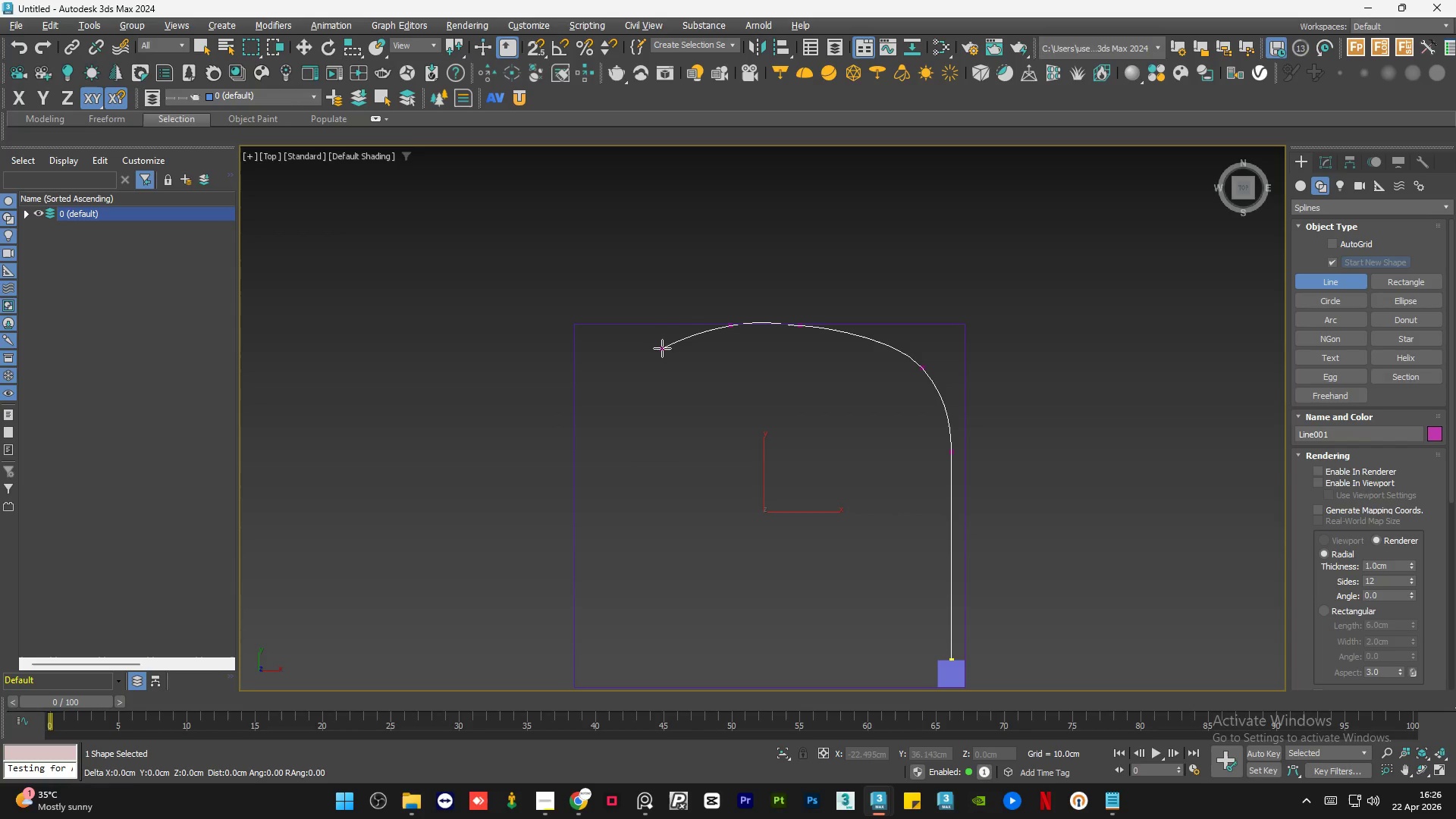 
right_click([662, 348])
 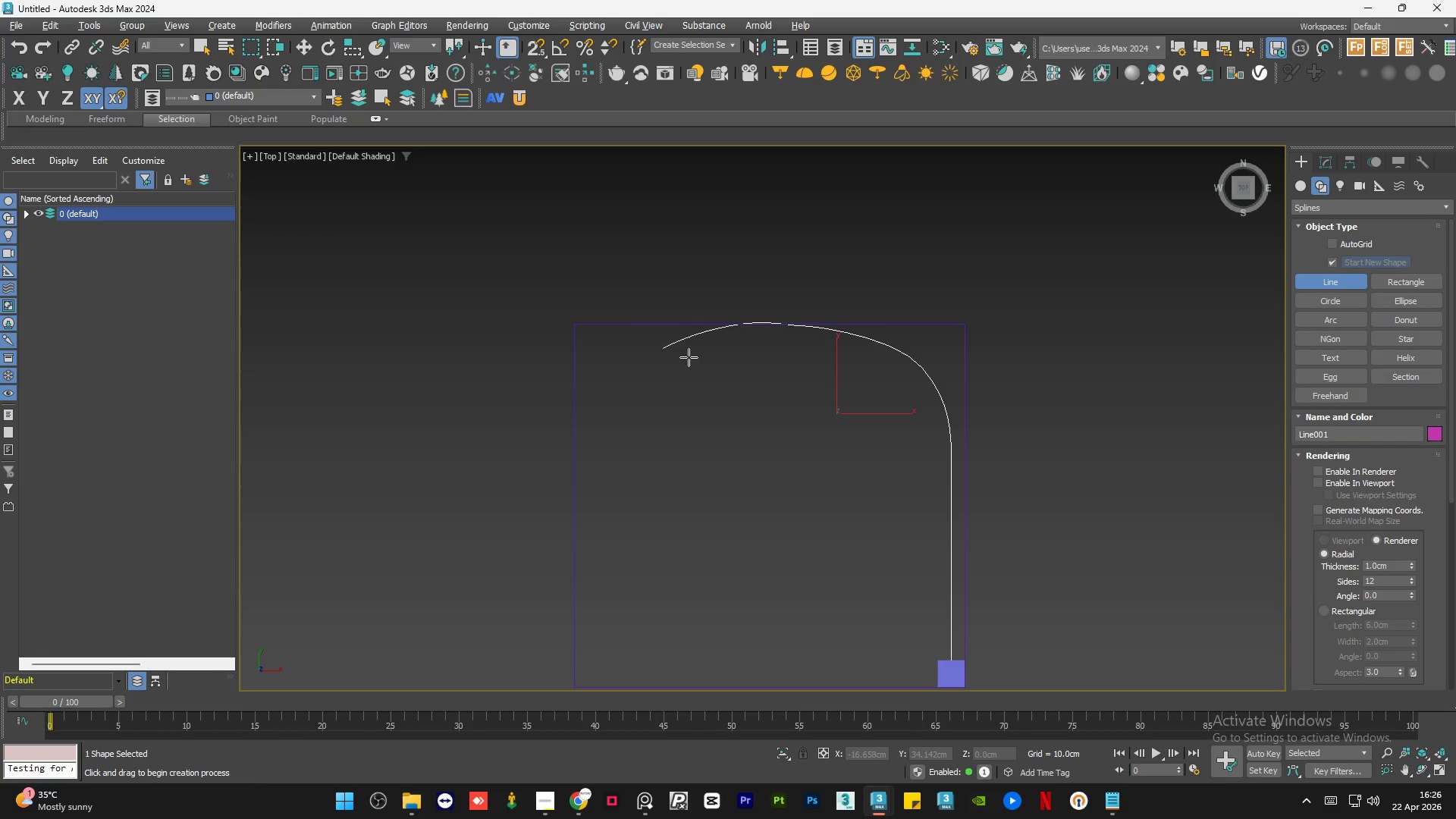 
key(W)
 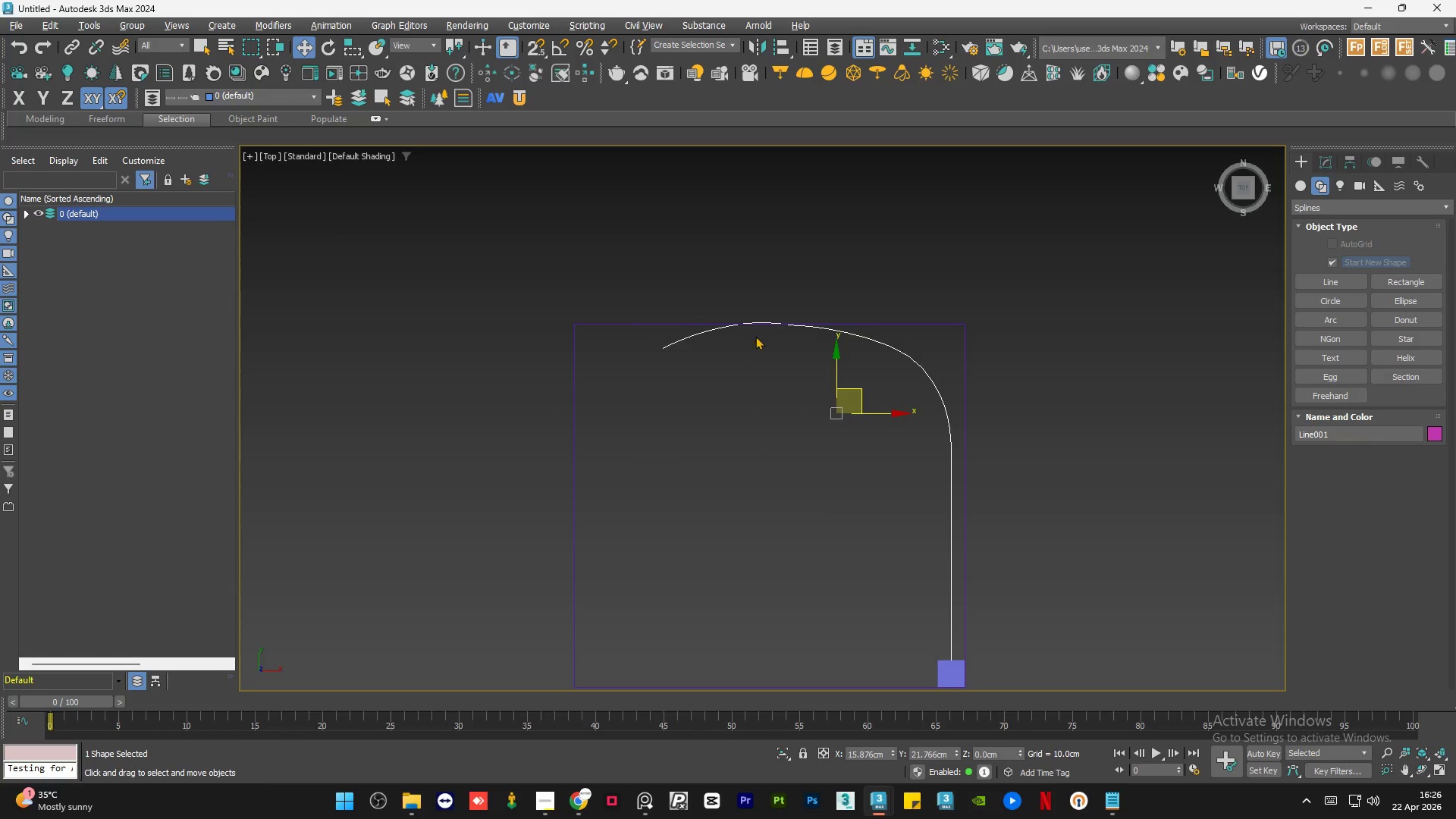 
scroll: coordinate [766, 330], scroll_direction: down, amount: 1.0
 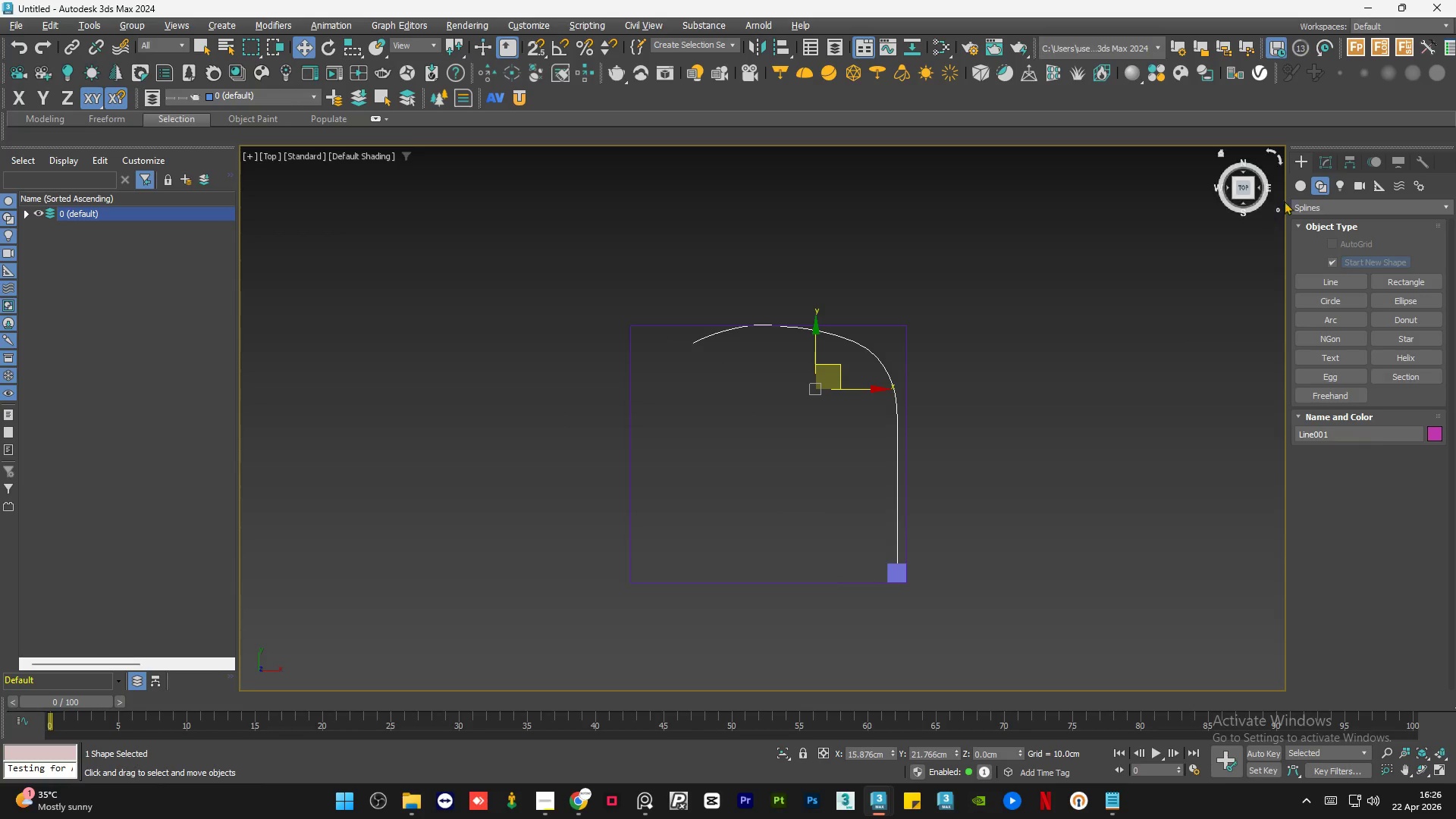 
left_click([1324, 163])
 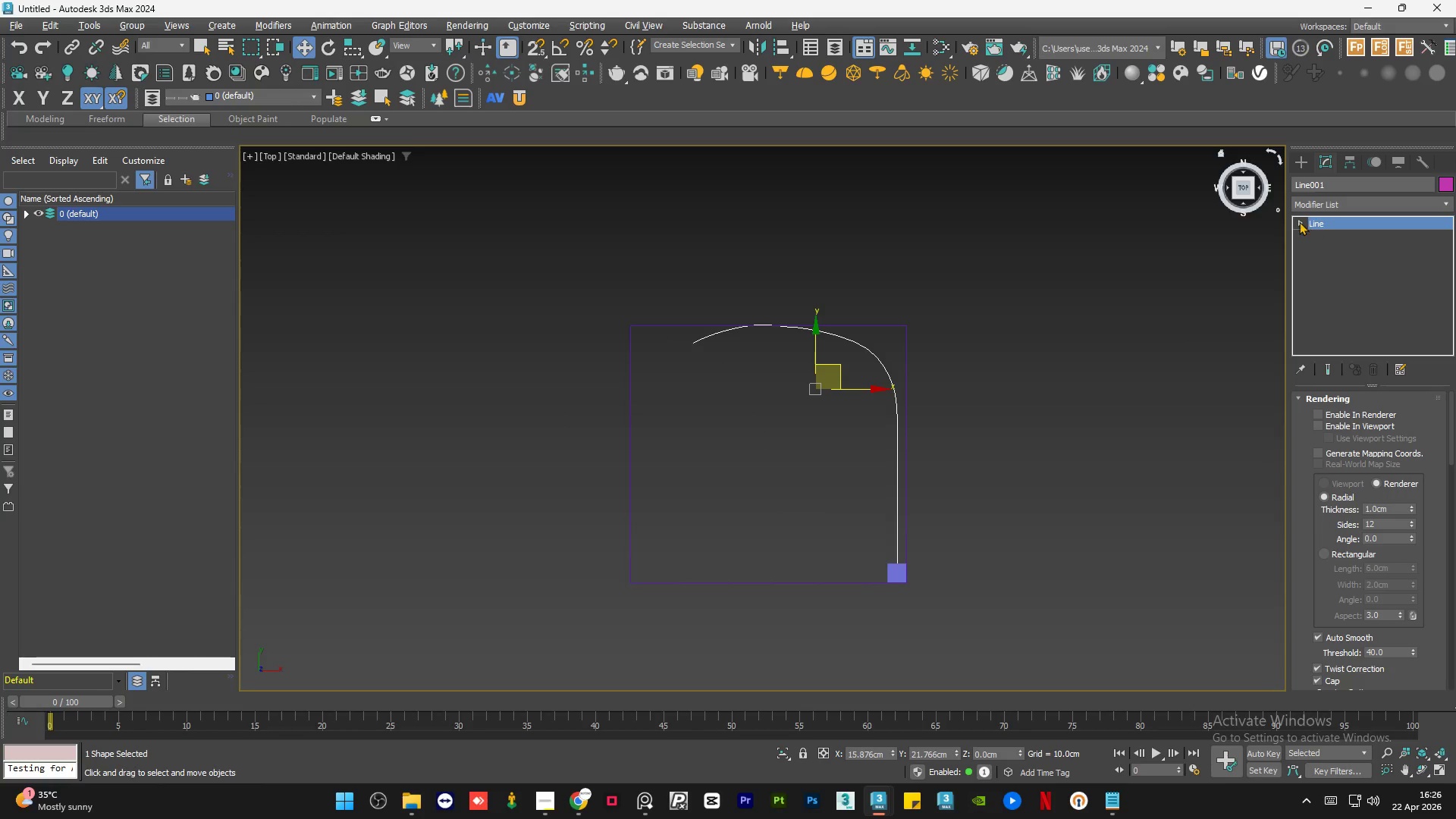 
left_click([1298, 221])
 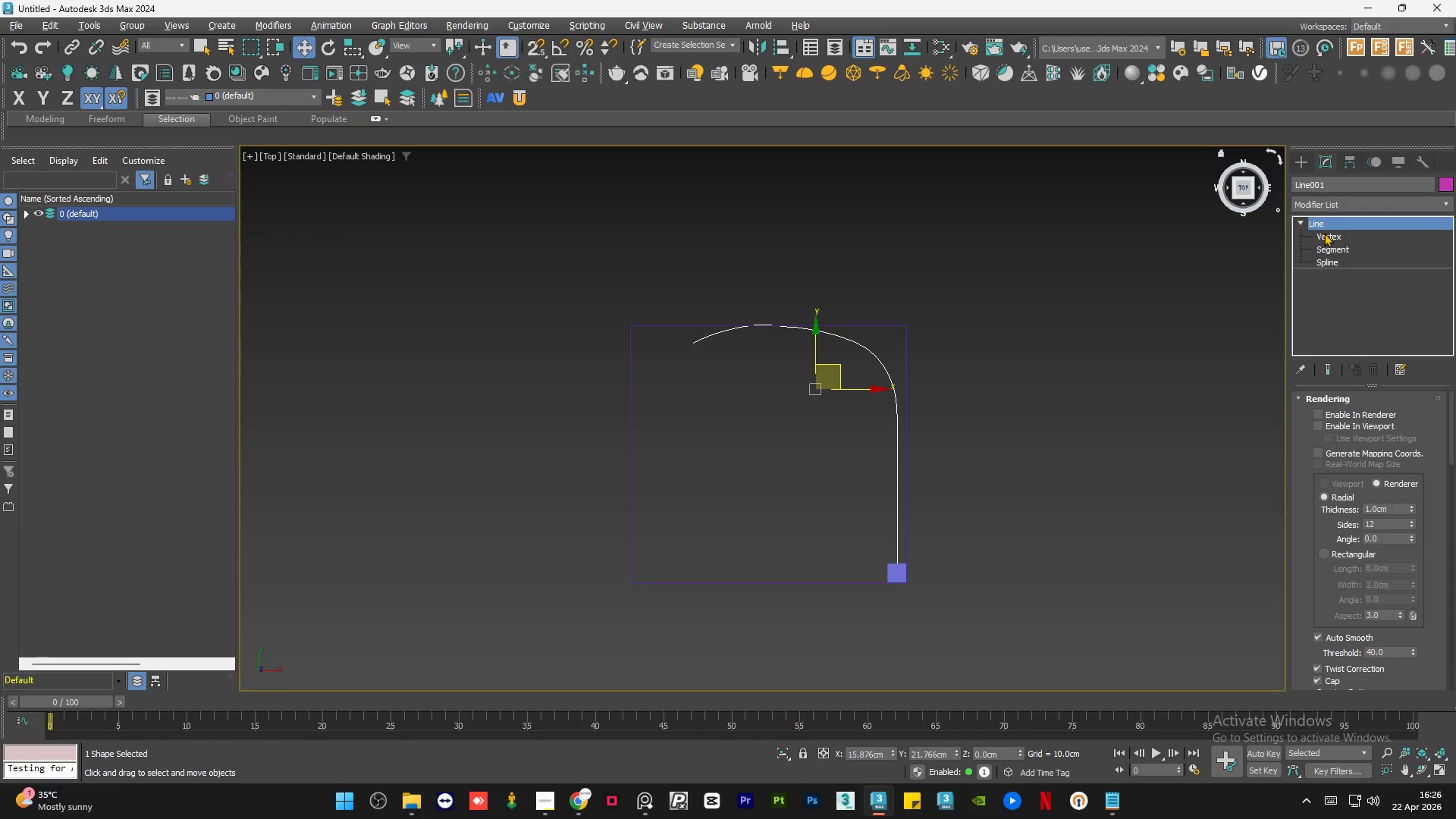 
left_click([1326, 236])
 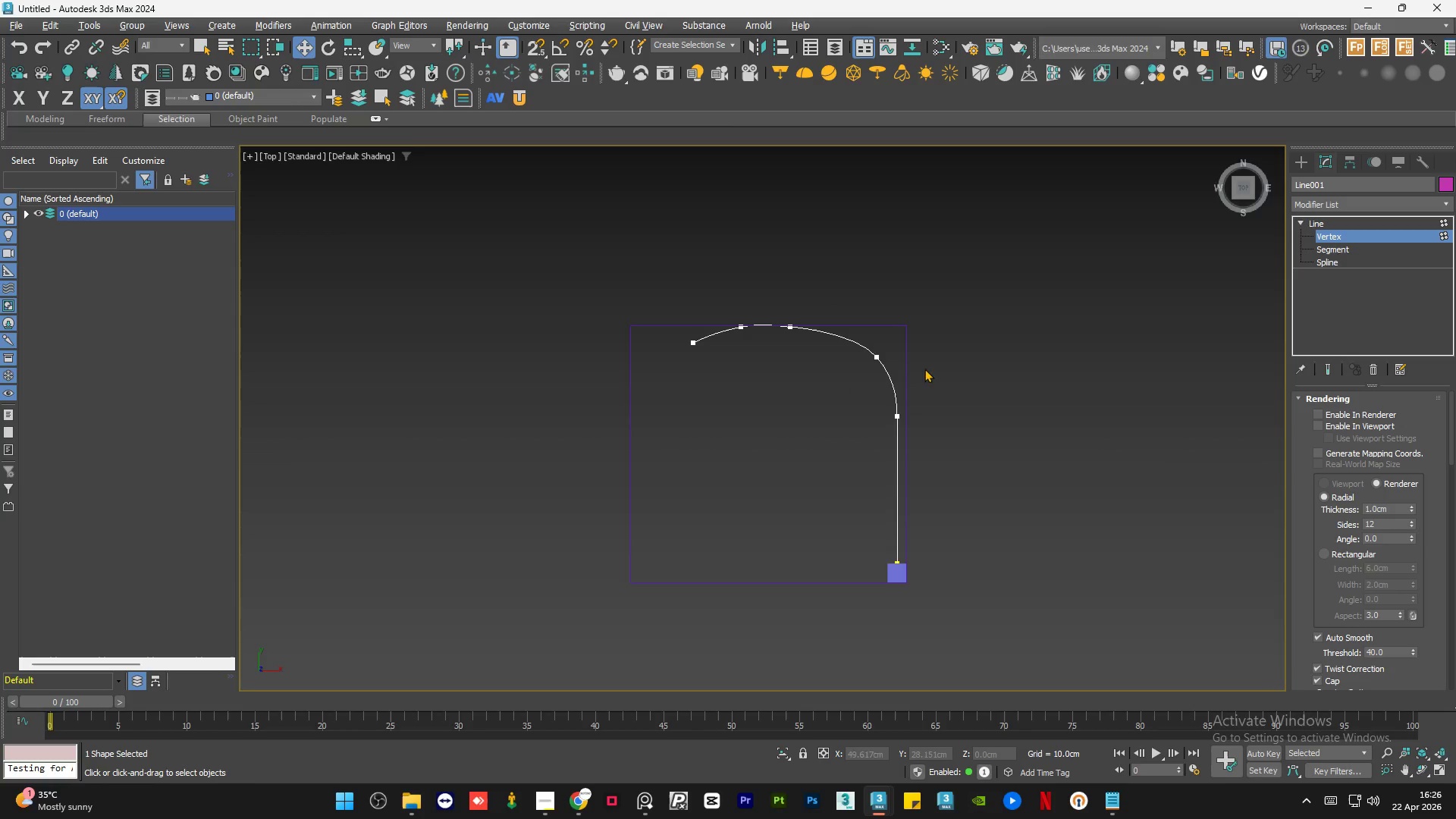 
left_click_drag(start_coordinate=[934, 397], to_coordinate=[850, 466])
 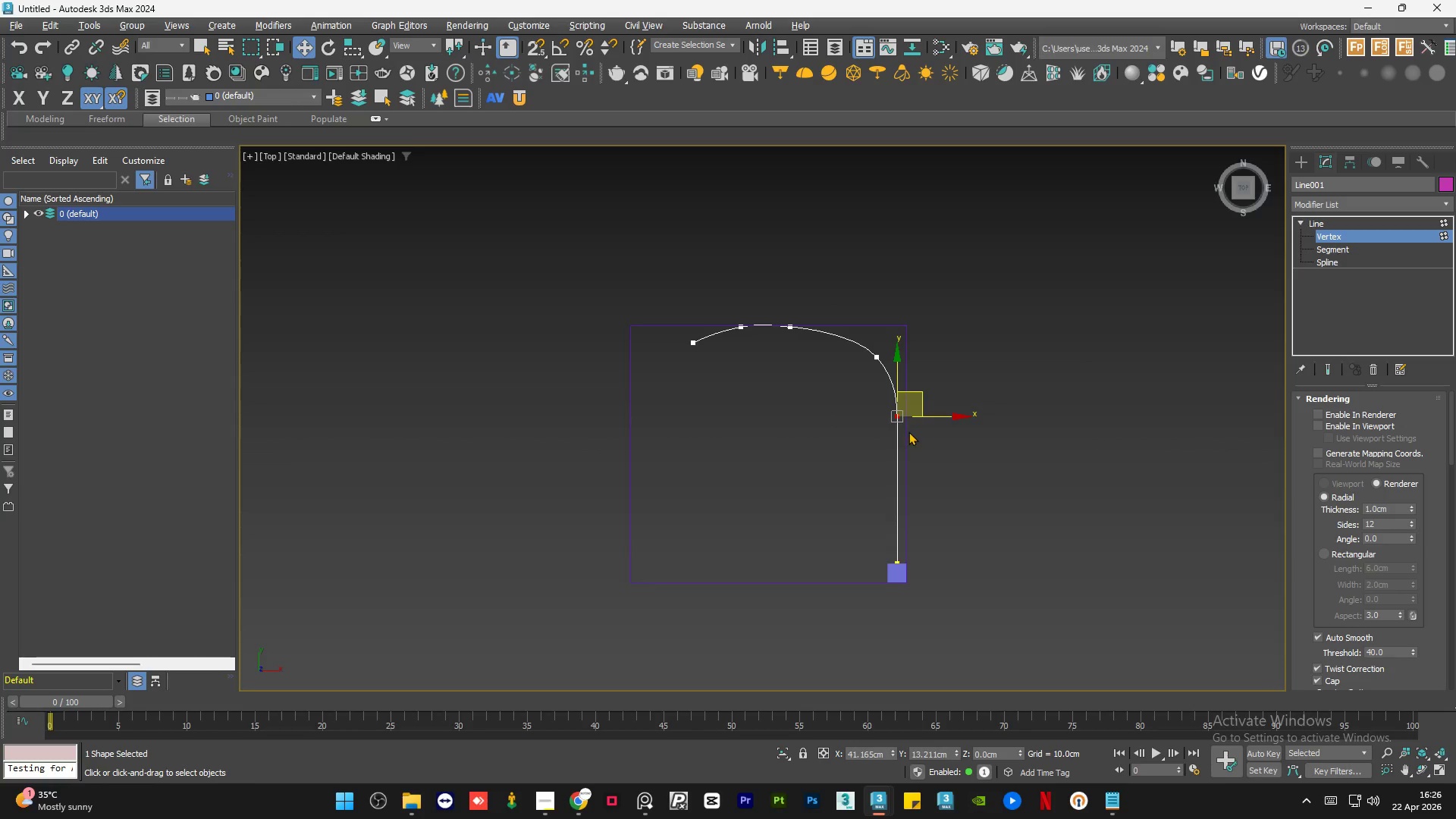 
scroll: coordinate [910, 430], scroll_direction: up, amount: 1.0
 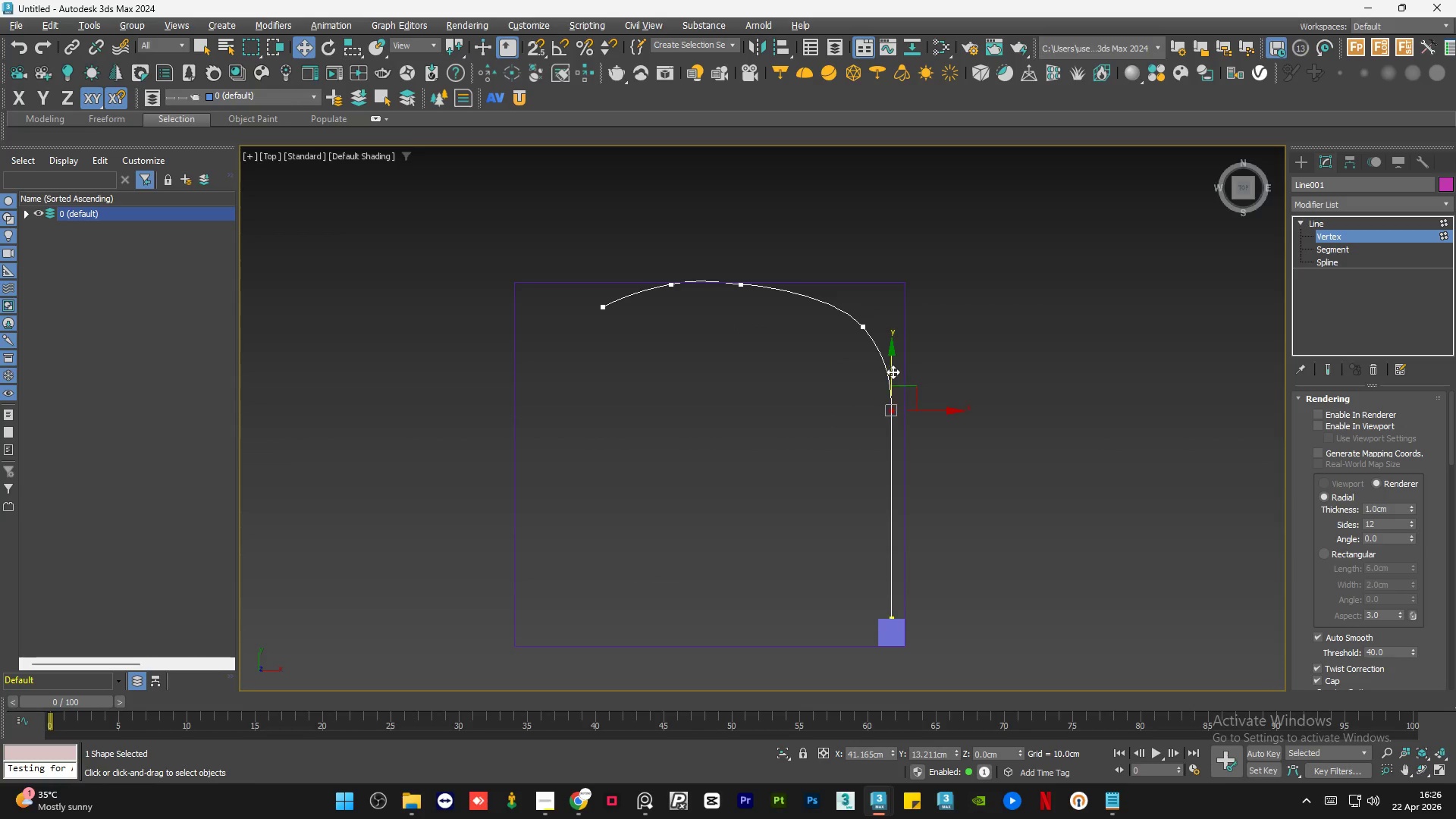 
left_click_drag(start_coordinate=[893, 371], to_coordinate=[892, 415])
 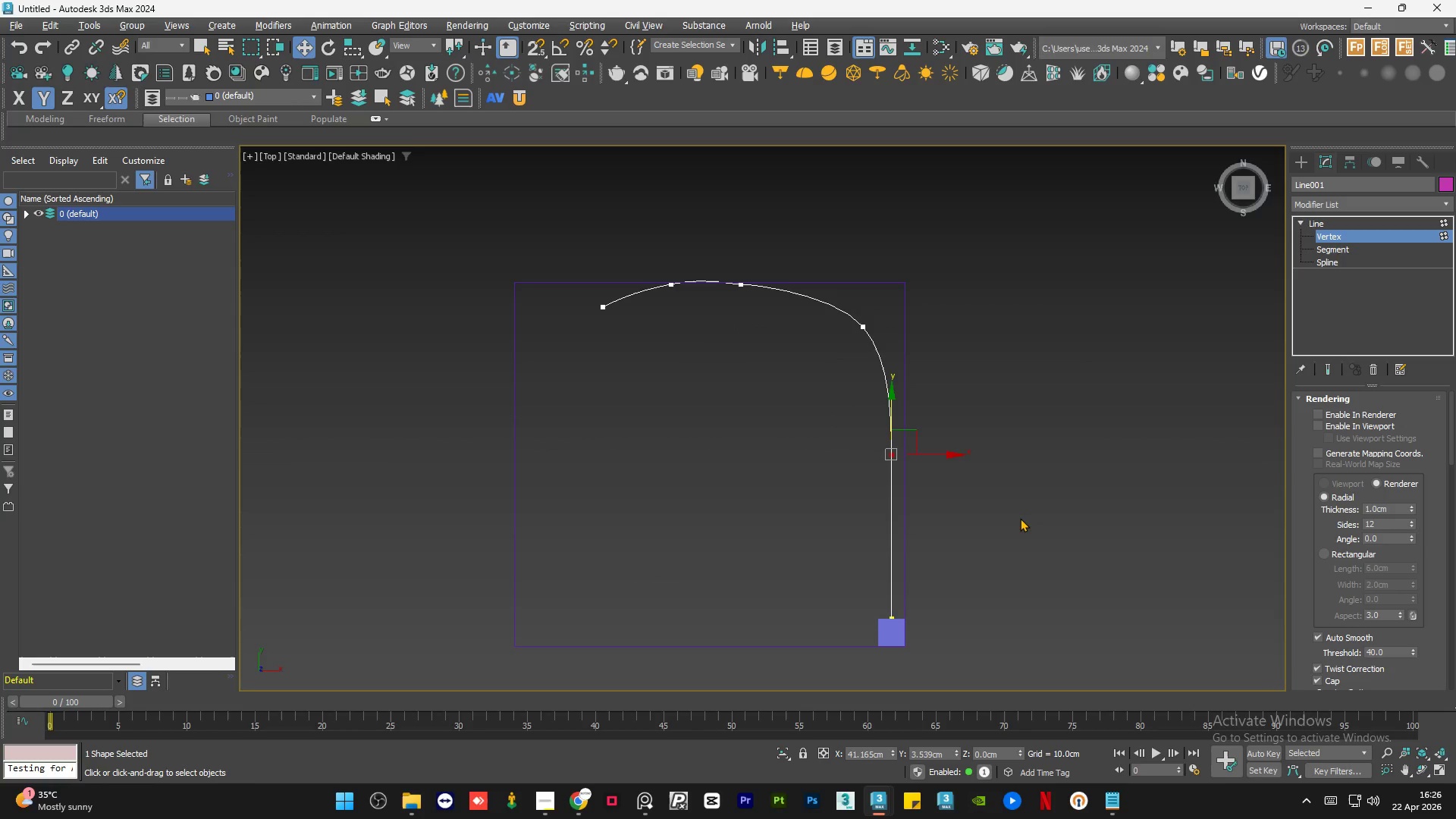 
left_click([1020, 518])
 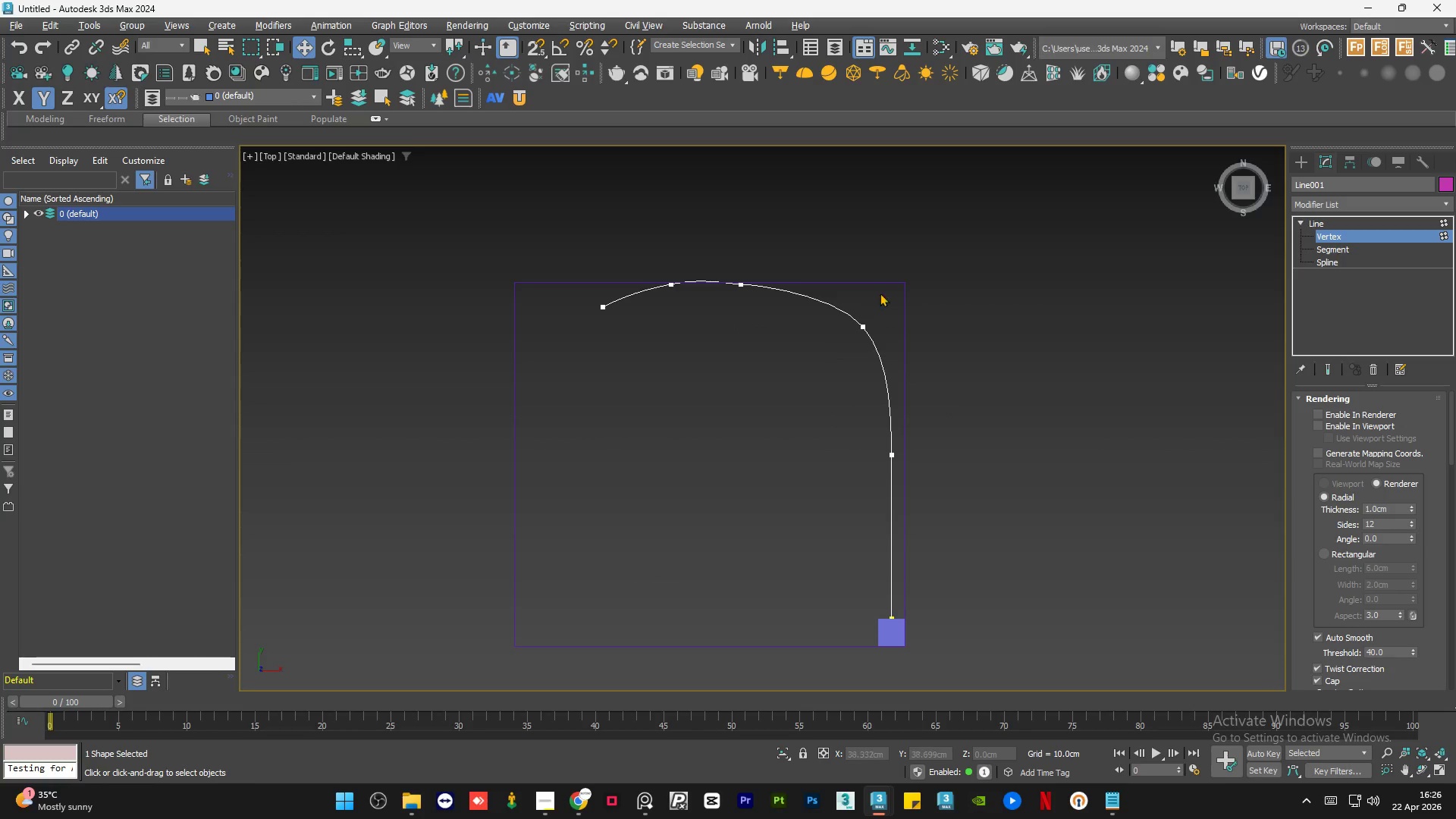 
left_click_drag(start_coordinate=[885, 296], to_coordinate=[822, 378])
 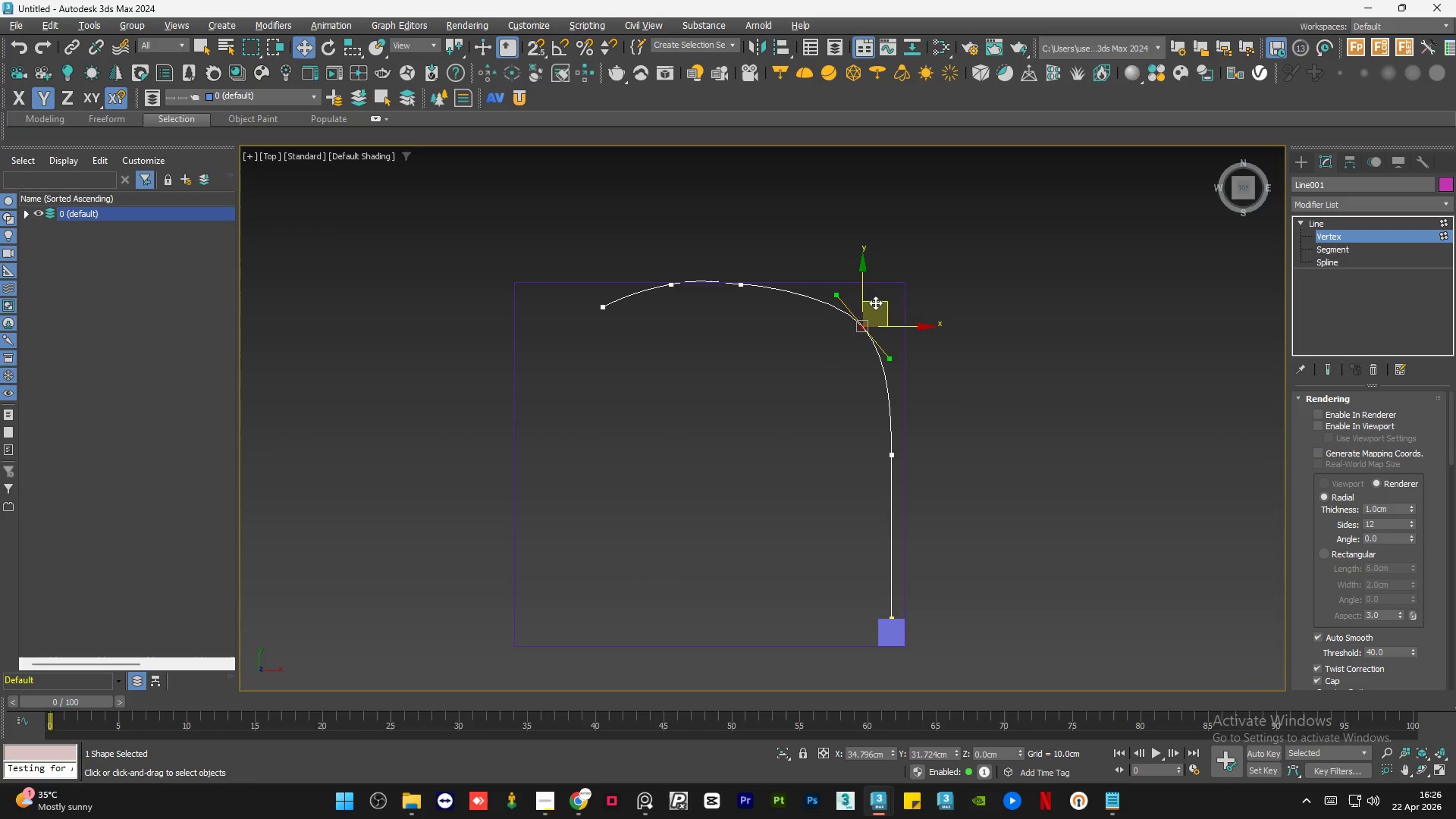 
left_click_drag(start_coordinate=[890, 304], to_coordinate=[888, 328])
 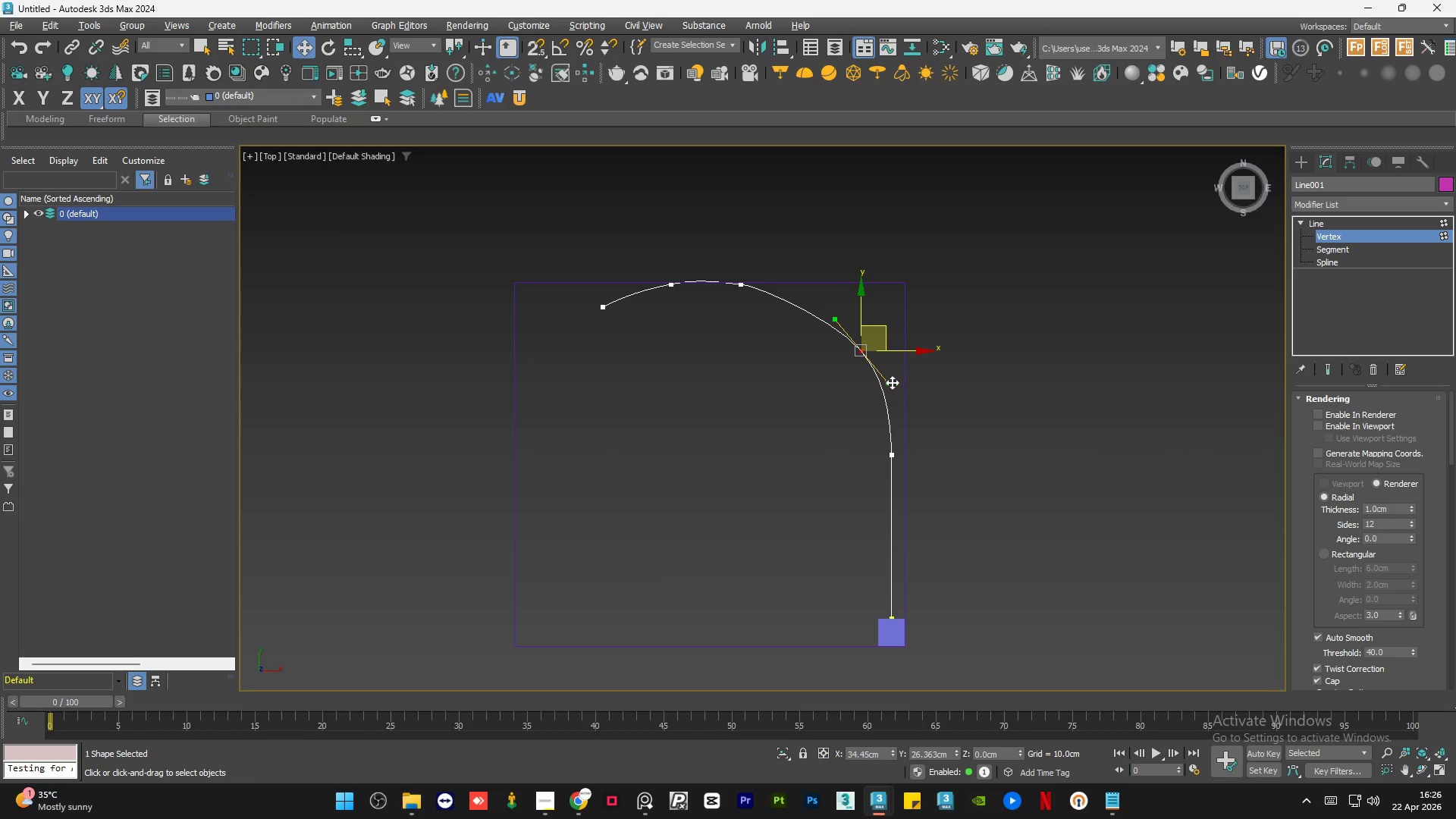 
left_click_drag(start_coordinate=[890, 382], to_coordinate=[890, 388])
 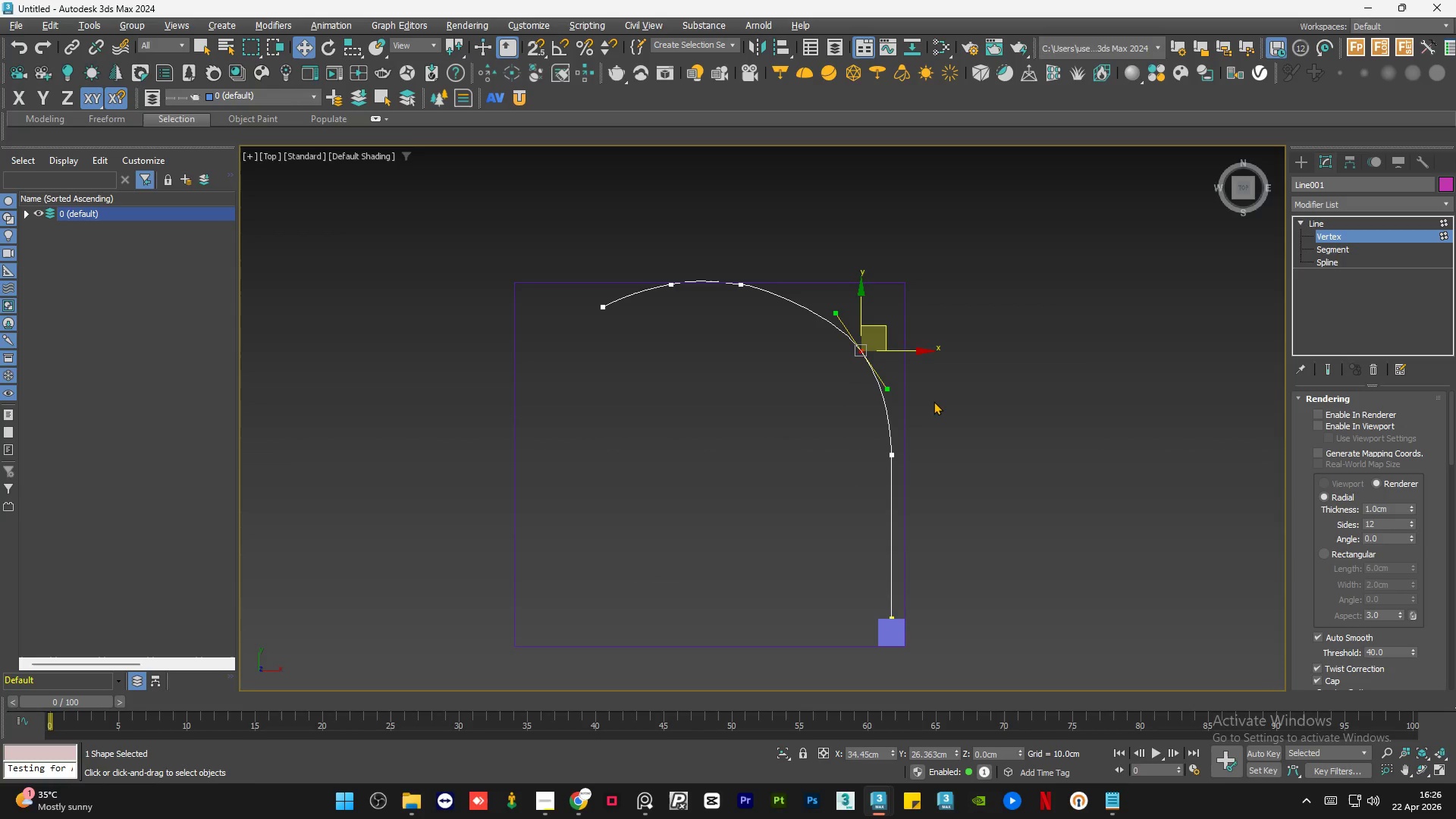 
left_click([935, 401])
 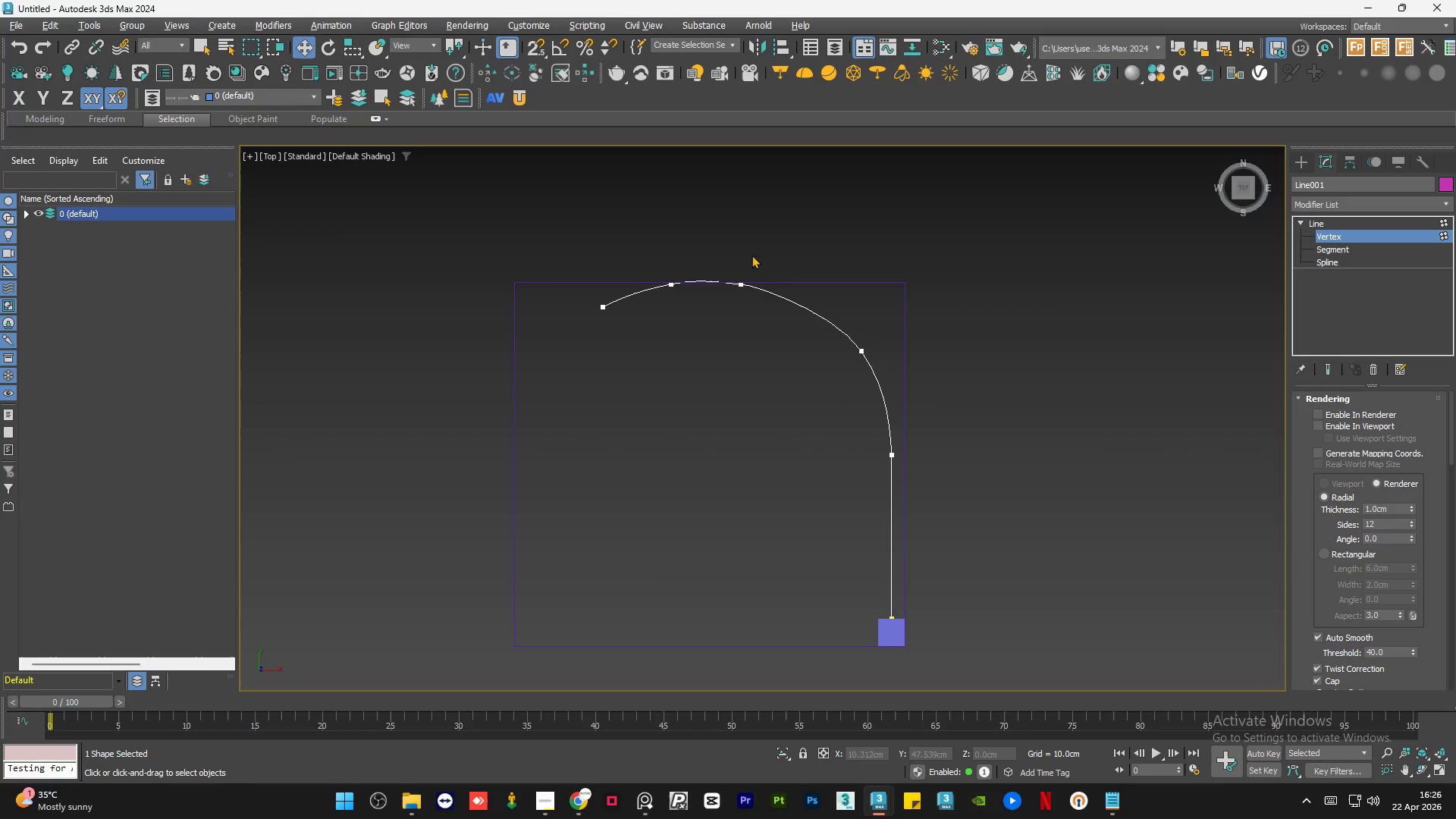 
left_click_drag(start_coordinate=[767, 267], to_coordinate=[735, 319])
 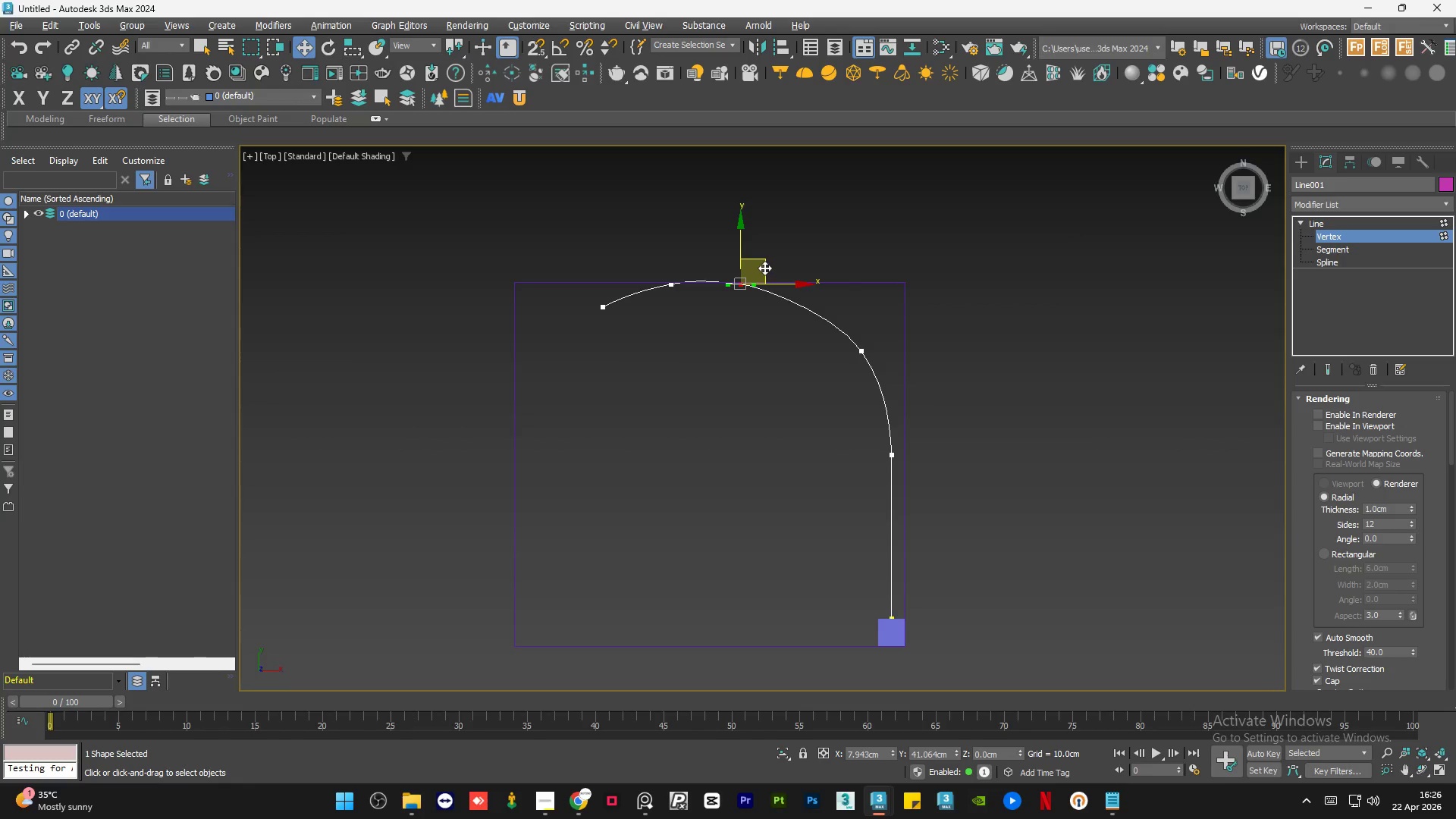 
left_click_drag(start_coordinate=[764, 267], to_coordinate=[788, 277])
 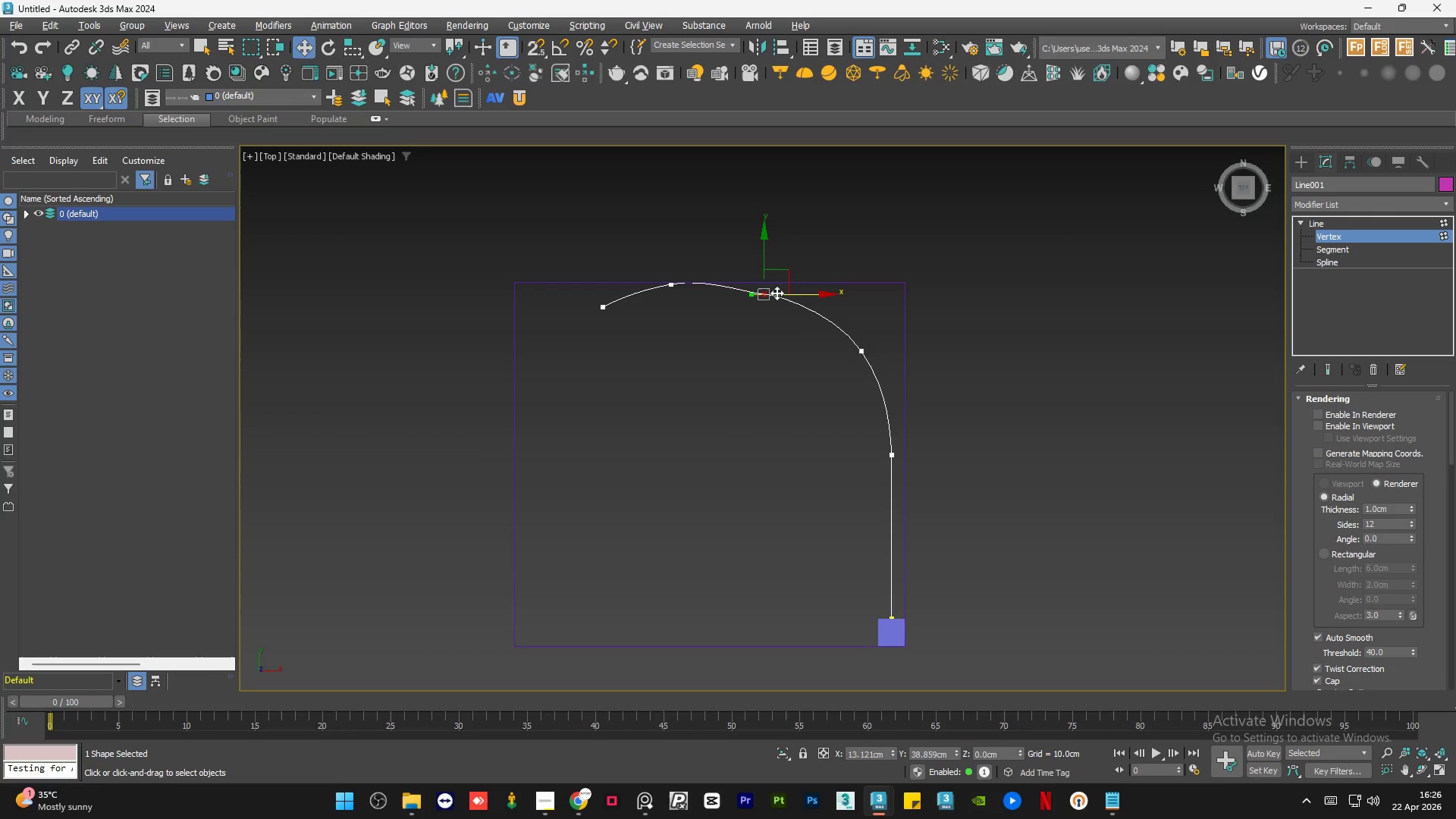 
left_click_drag(start_coordinate=[777, 292], to_coordinate=[799, 284])
 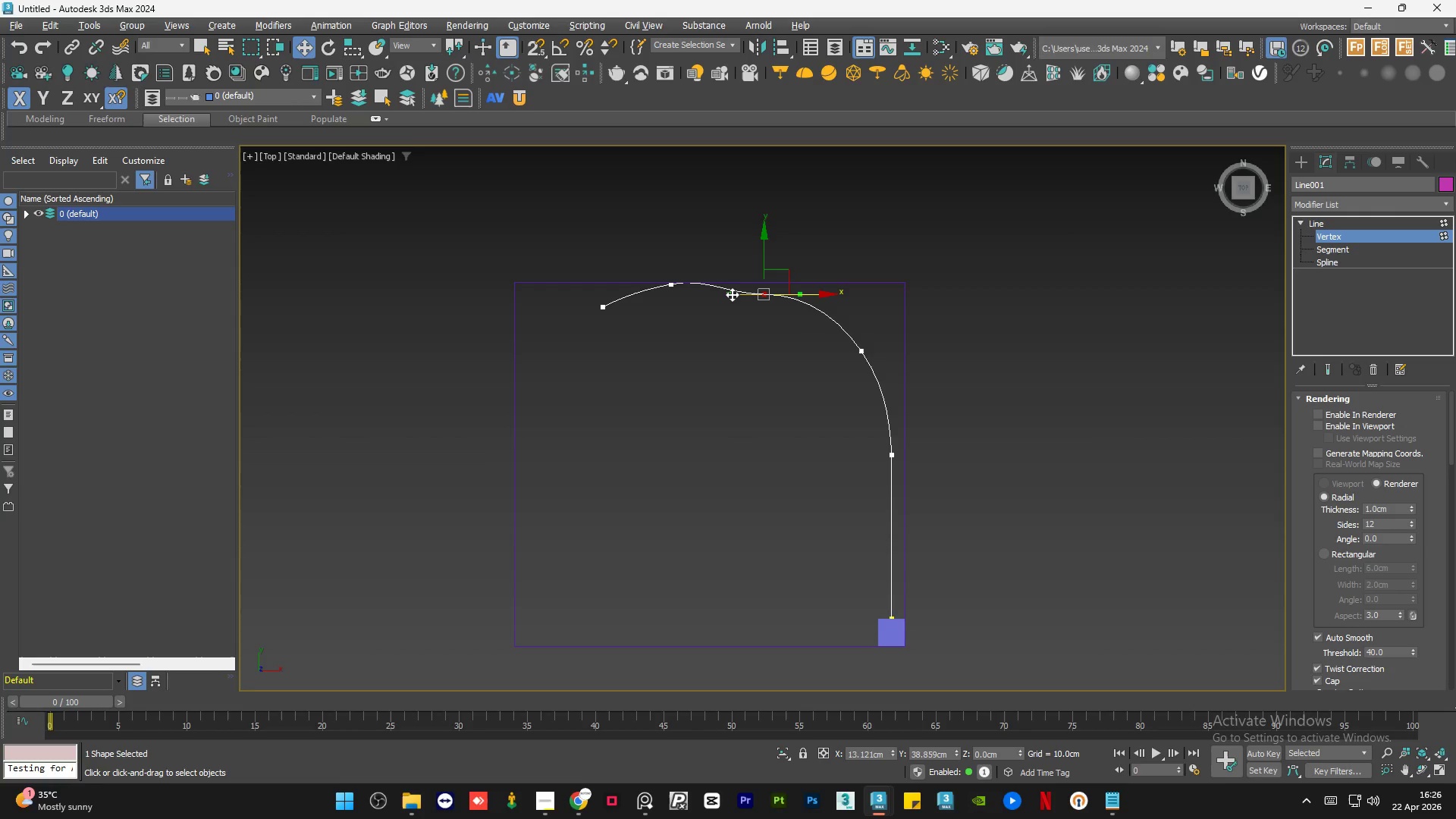 
left_click_drag(start_coordinate=[732, 294], to_coordinate=[728, 258])
 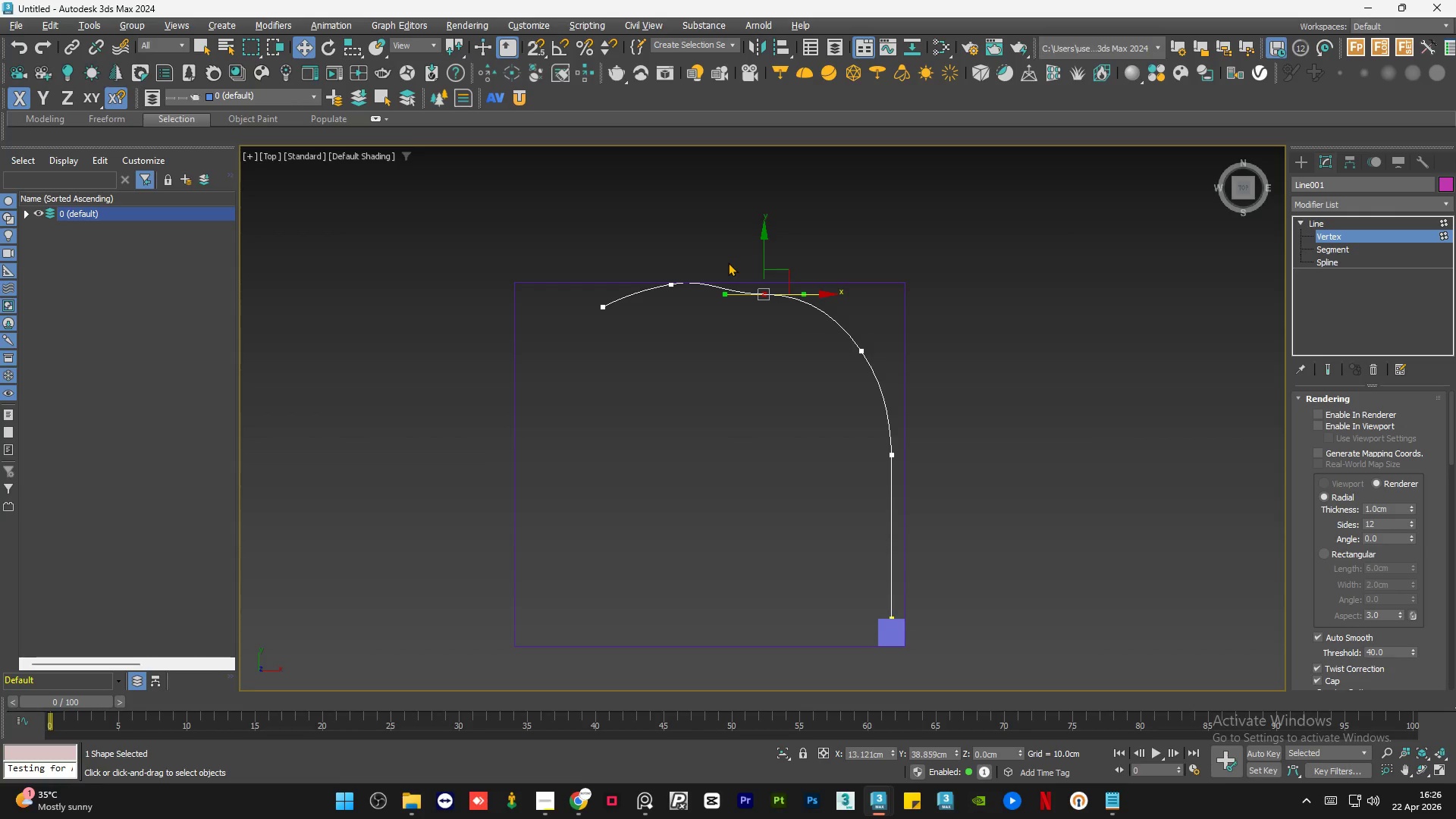 
key(Control+Z)
 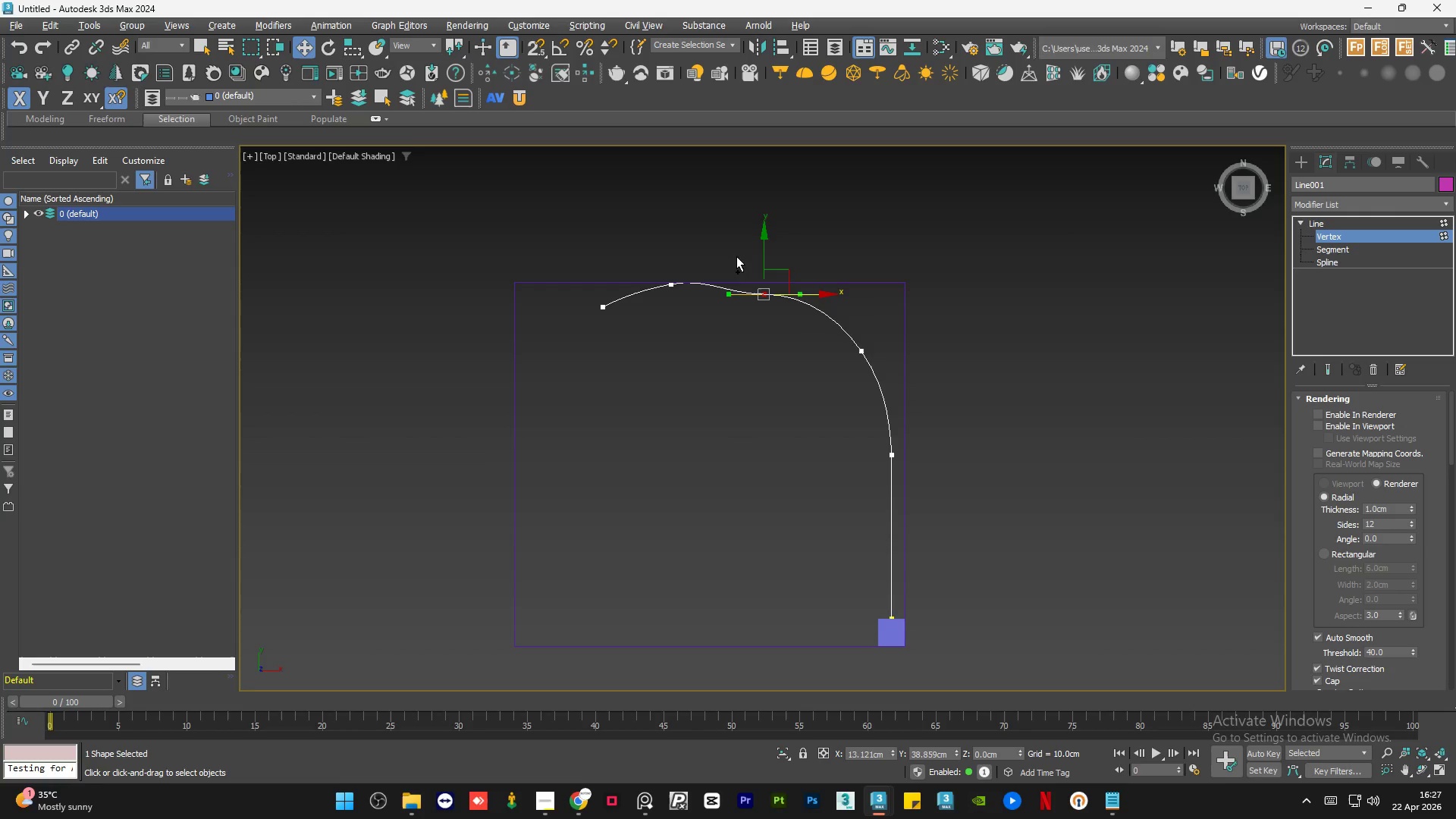 
key(Control+Z)
 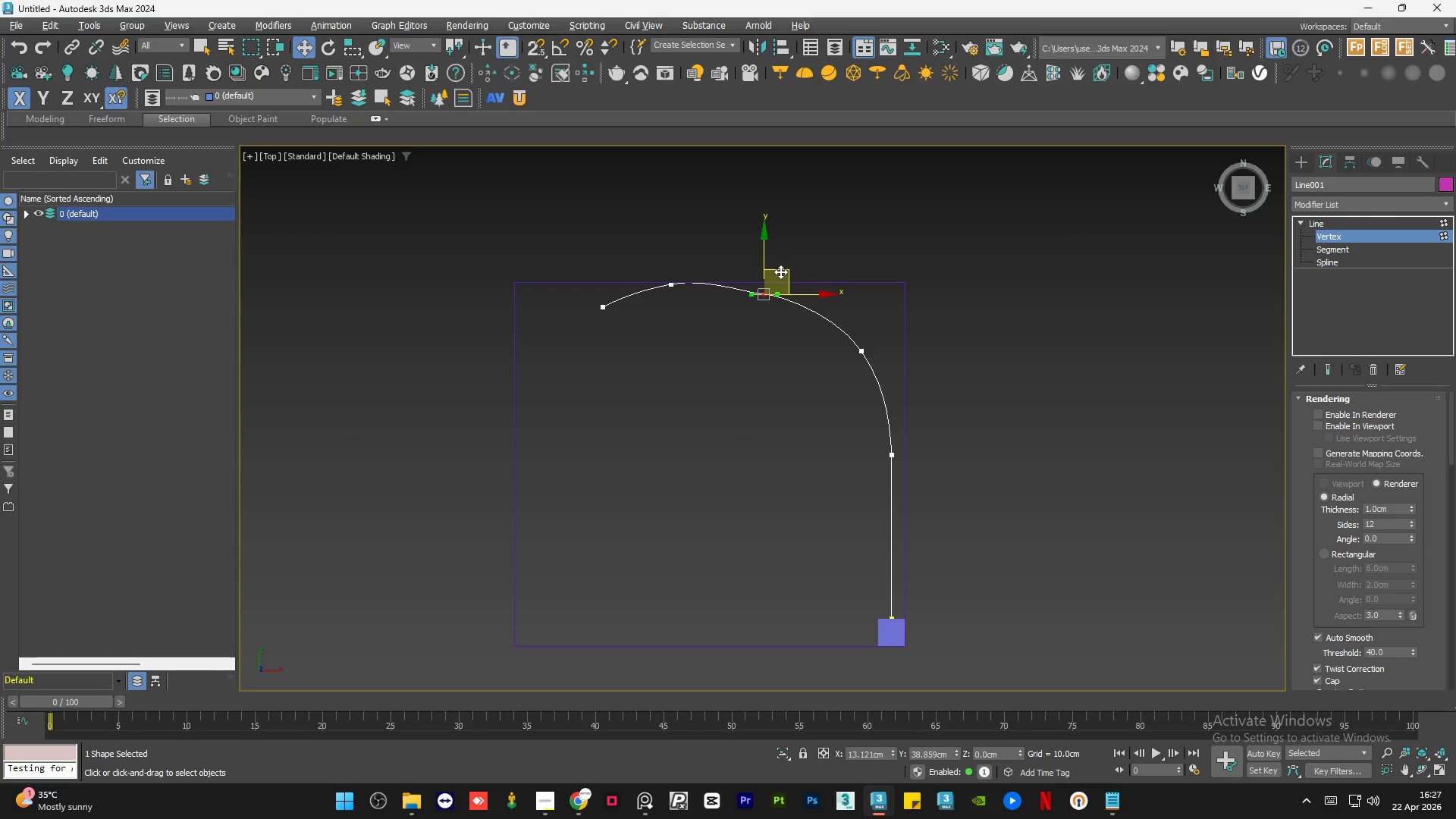 
right_click([766, 294])
 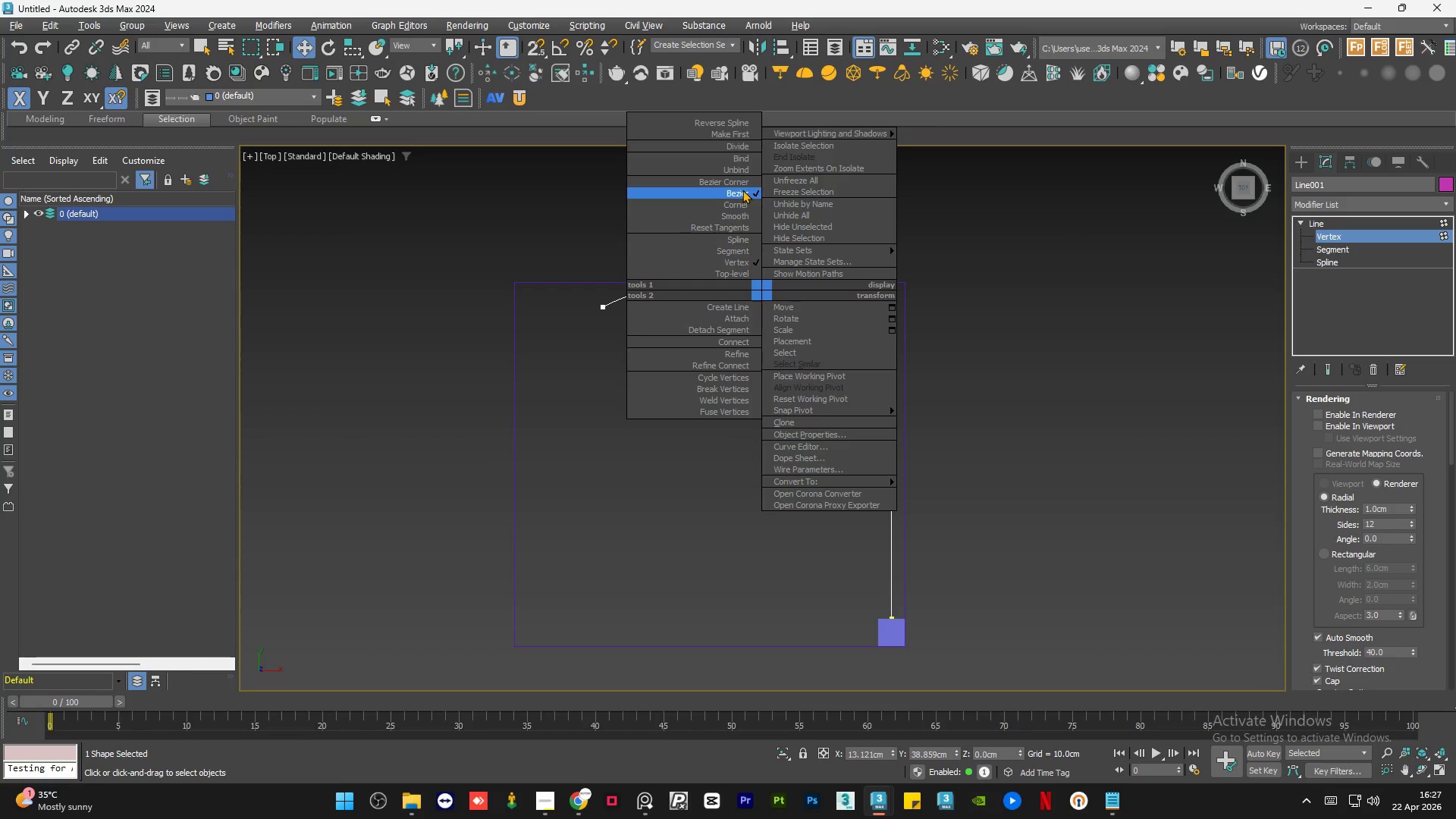 
left_click([745, 184])
 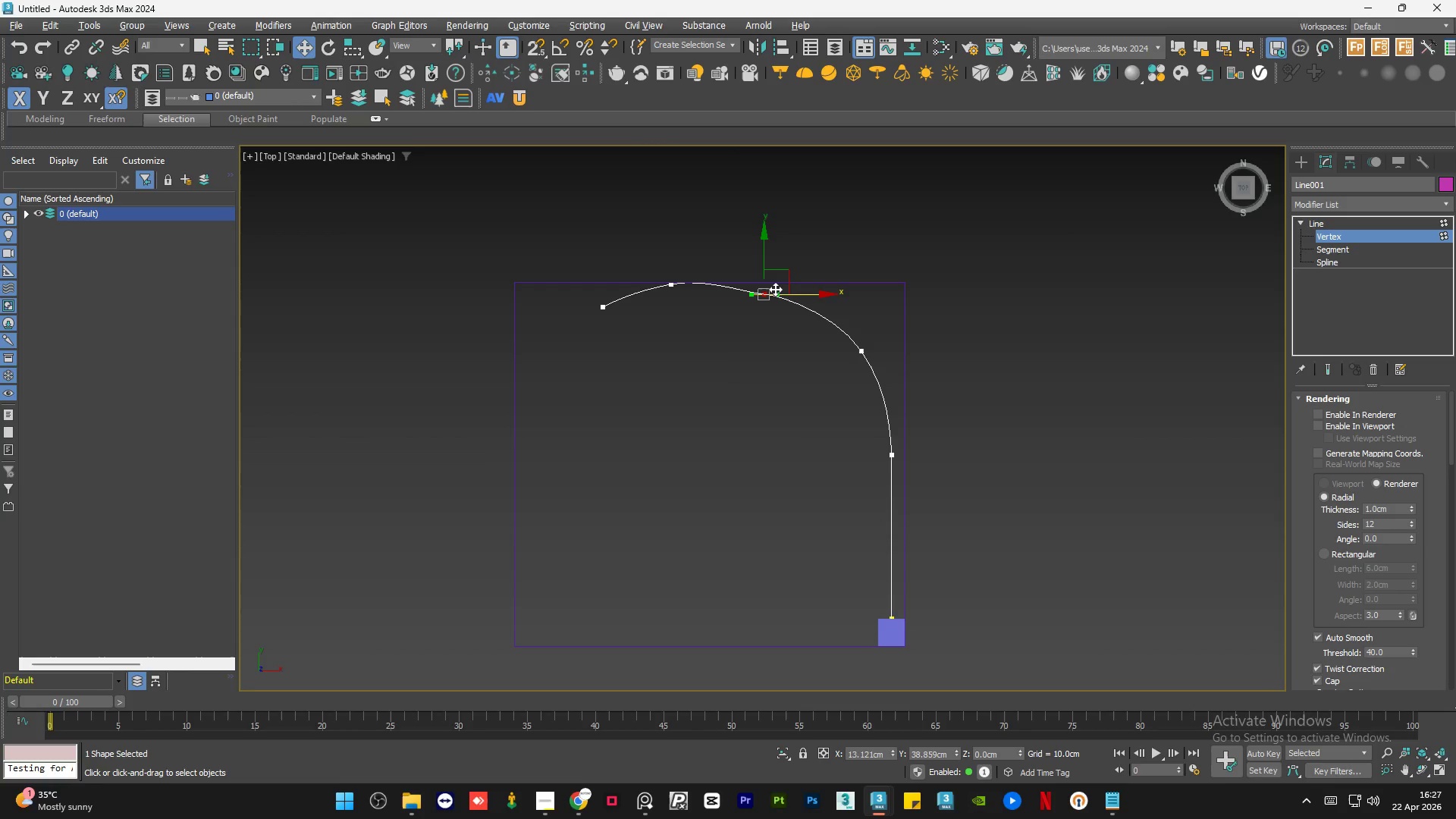 
left_click_drag(start_coordinate=[777, 291], to_coordinate=[781, 300])
 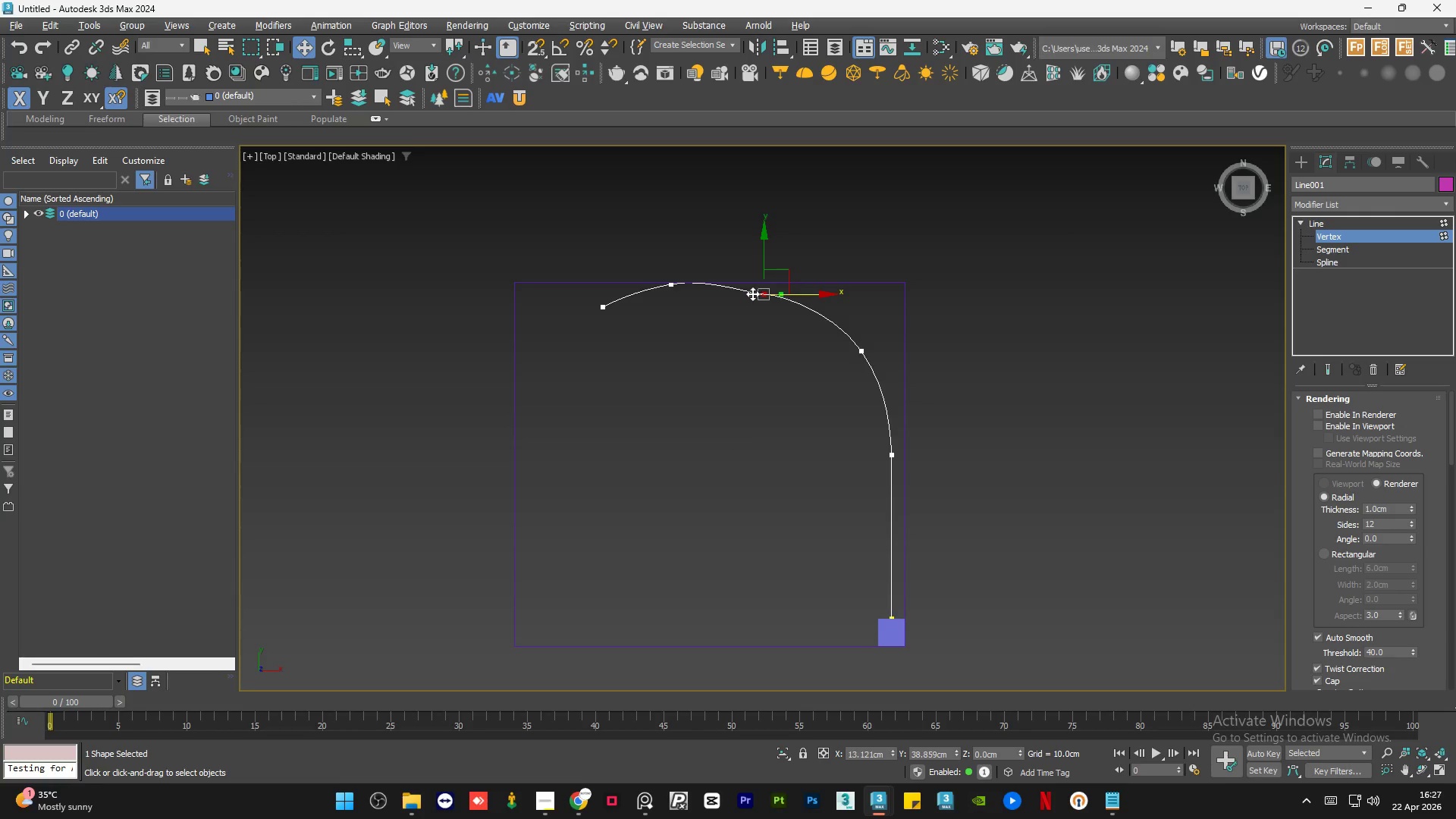 
left_click_drag(start_coordinate=[752, 293], to_coordinate=[760, 274])
 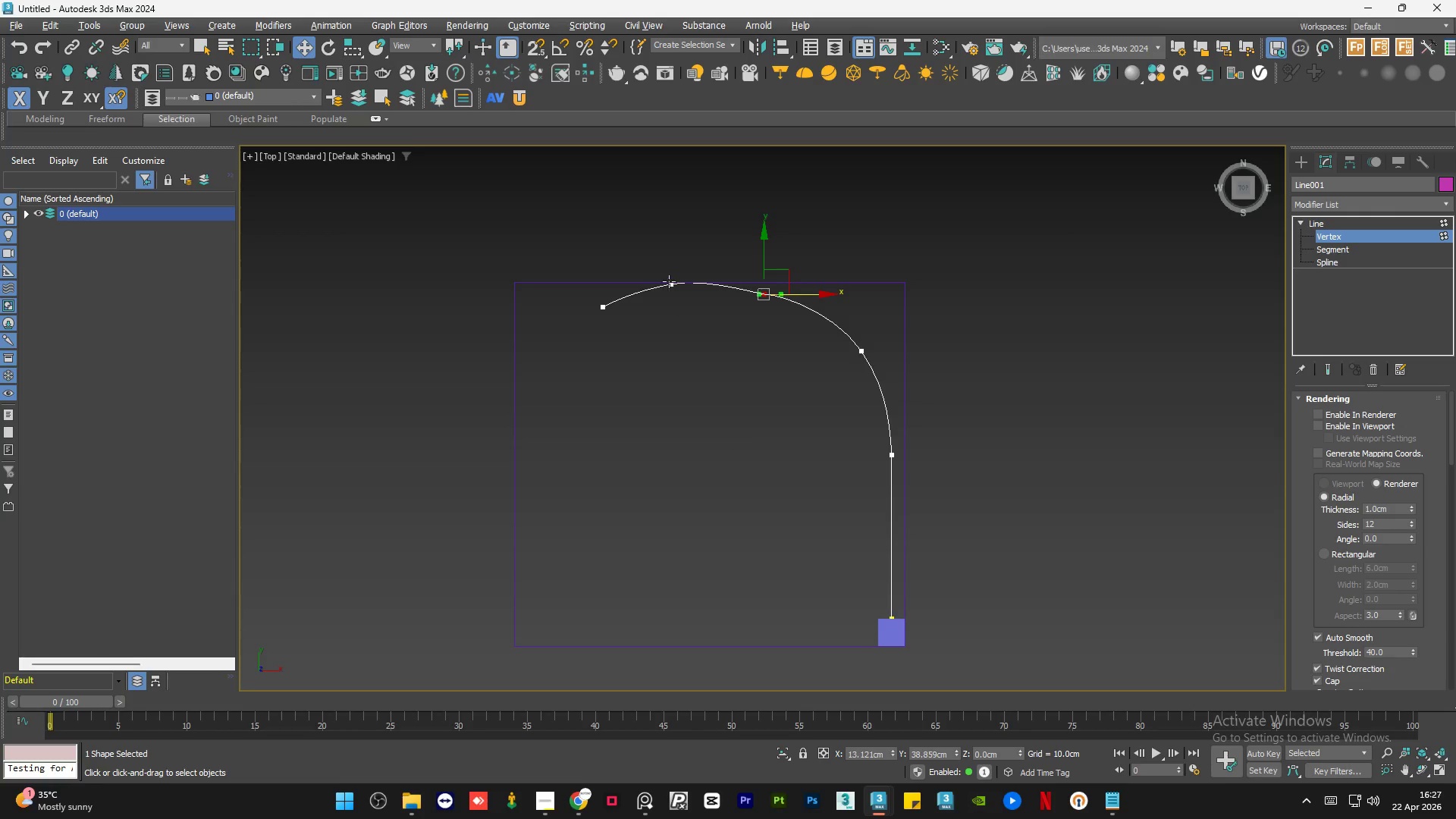 
left_click([670, 281])
 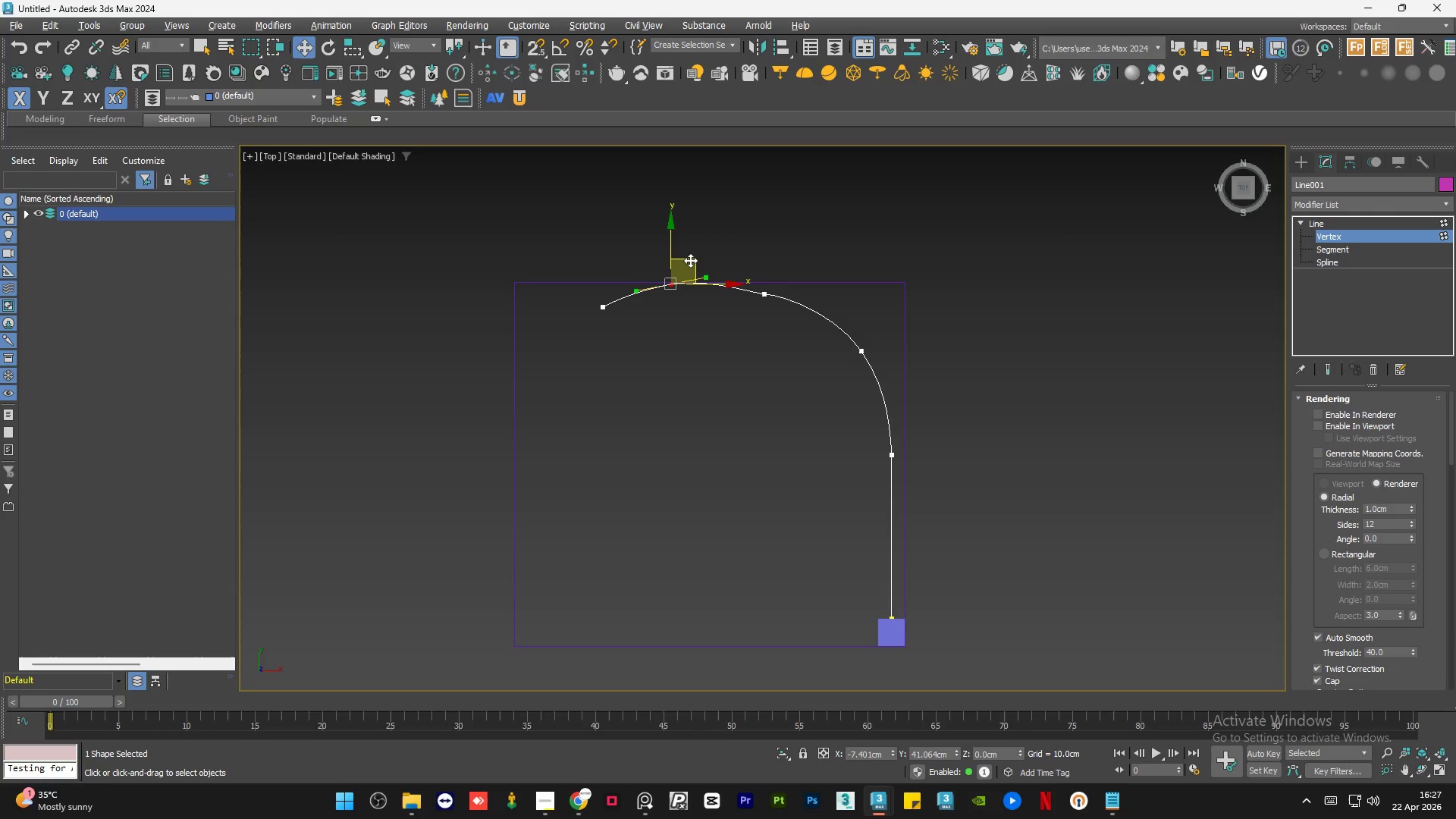 
left_click_drag(start_coordinate=[693, 259], to_coordinate=[692, 267])
 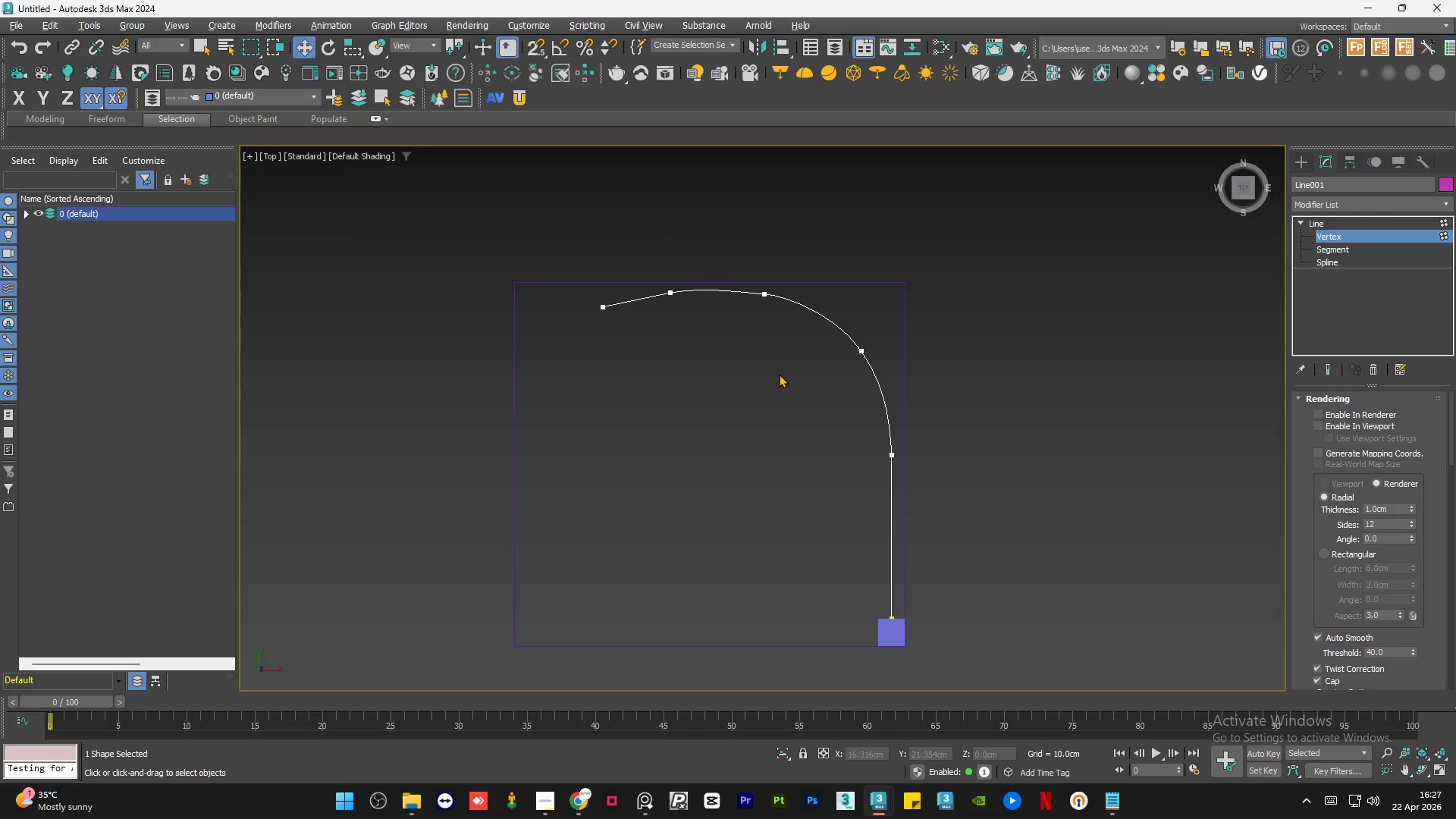 
wait(8.88)
 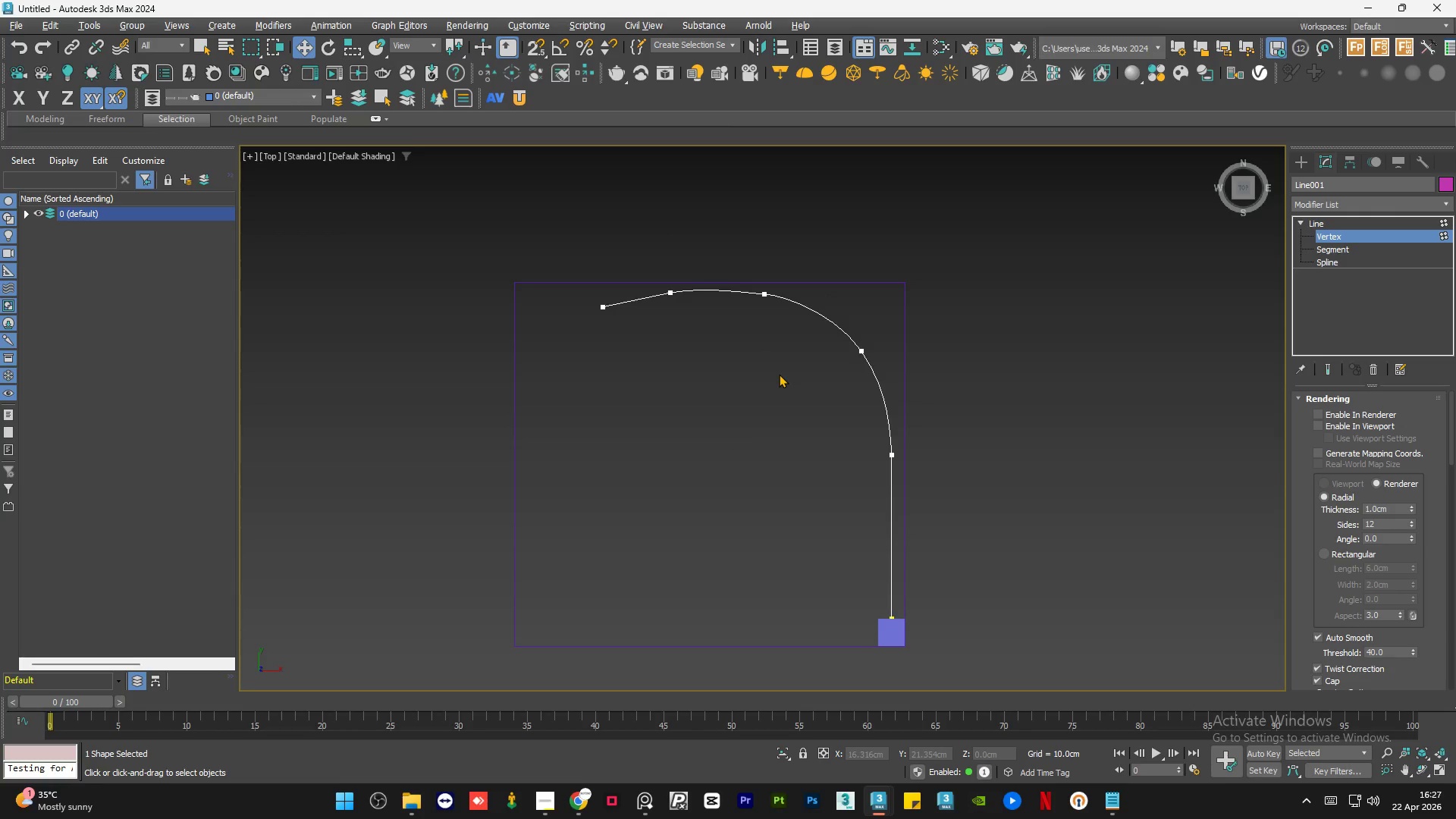 
left_click([1329, 216])
 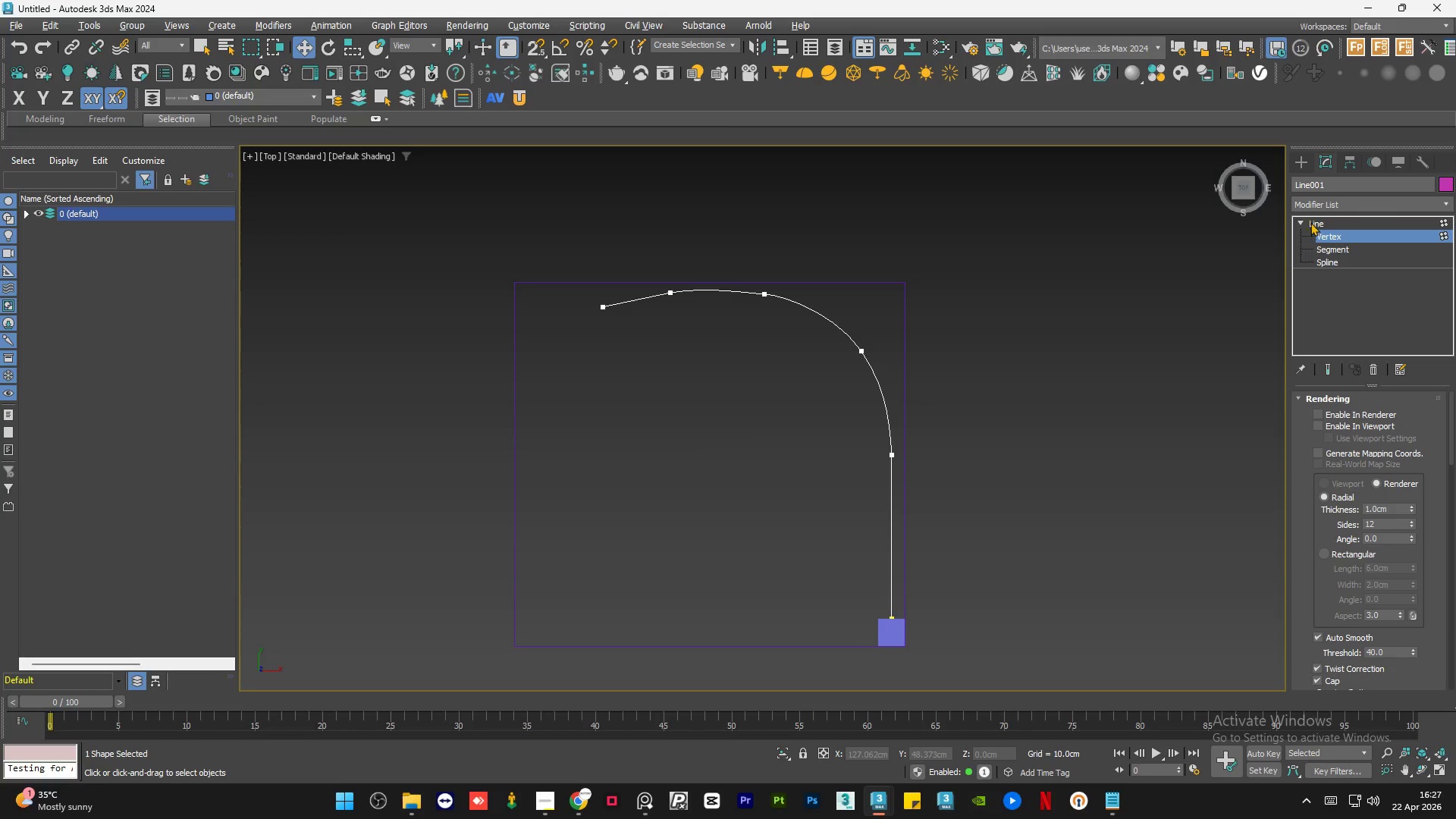 
left_click([1313, 222])
 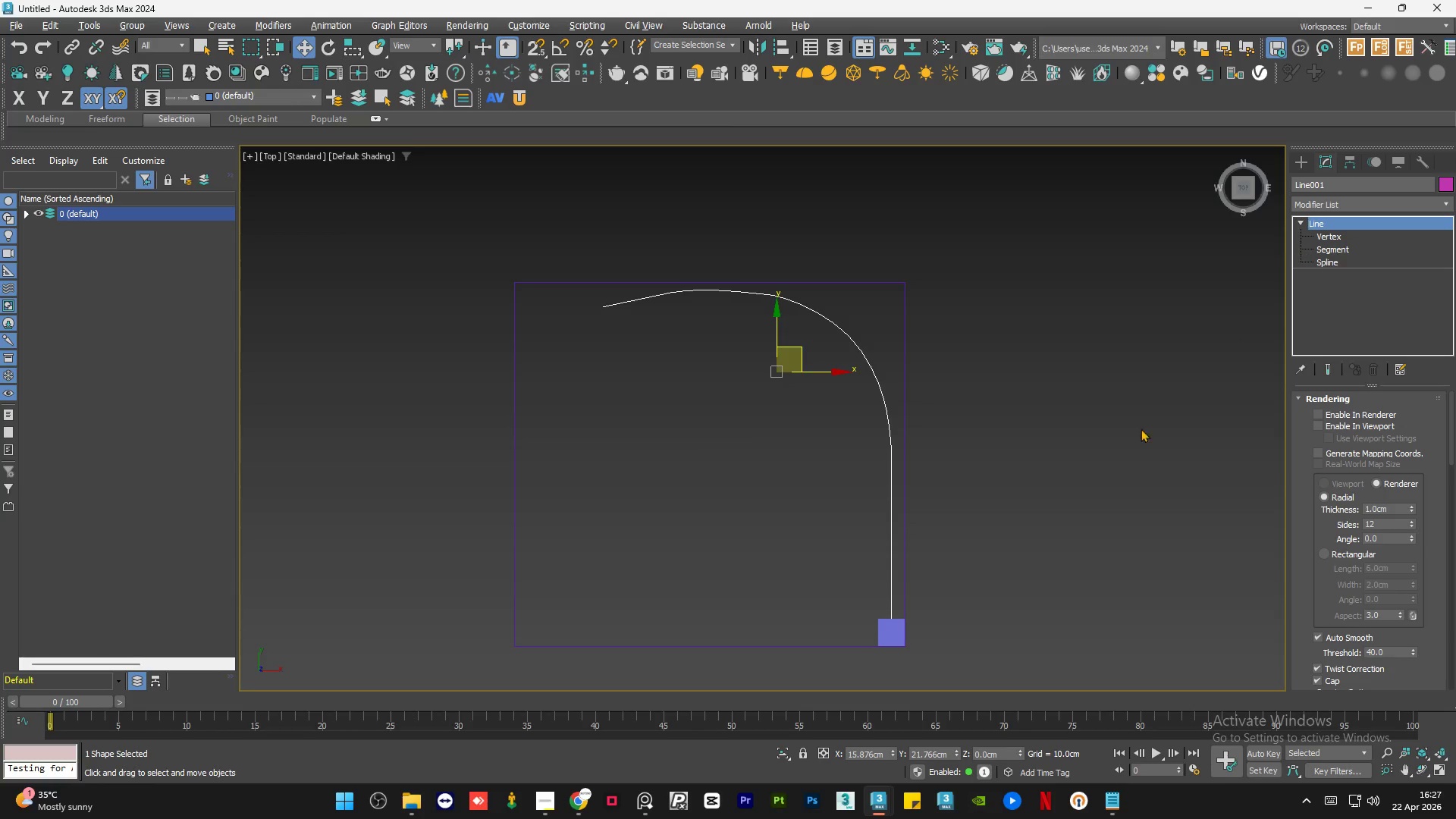 
hold_key(key=ControlLeft, duration=0.95)
left_click([896, 632])
 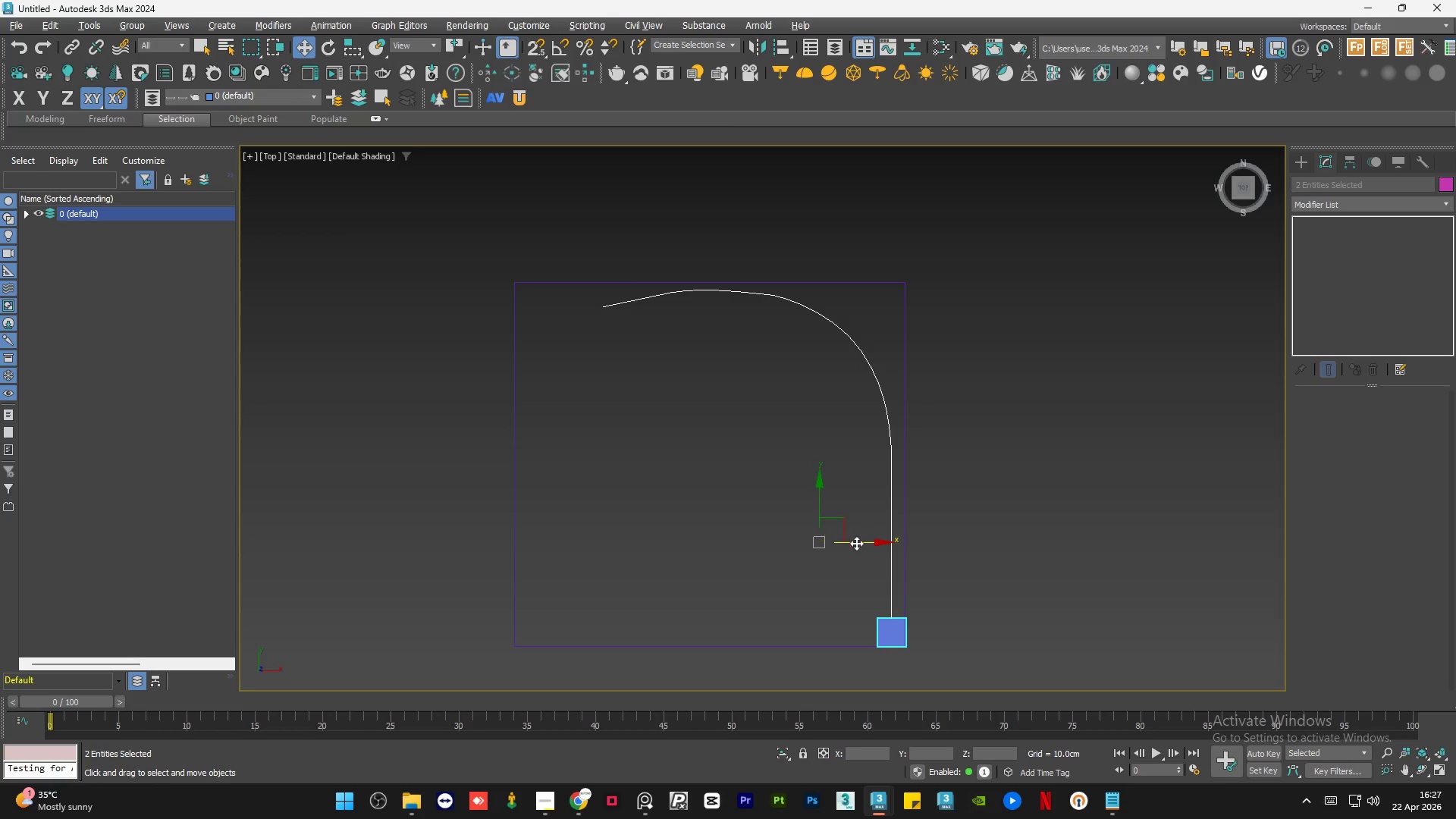 
left_click_drag(start_coordinate=[856, 543], to_coordinate=[887, 540])
 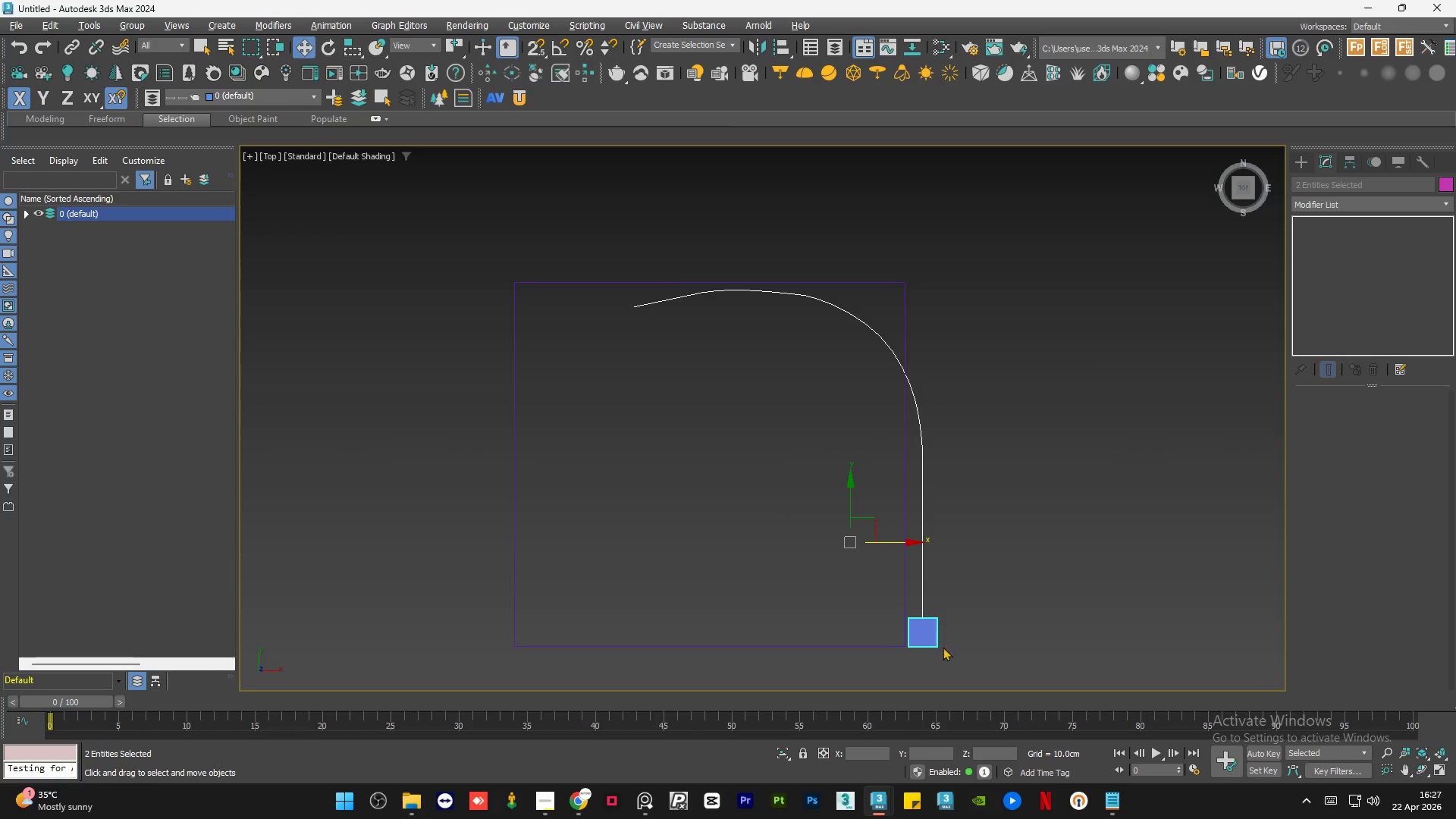 
scroll: coordinate [913, 619], scroll_direction: up, amount: 5.0
 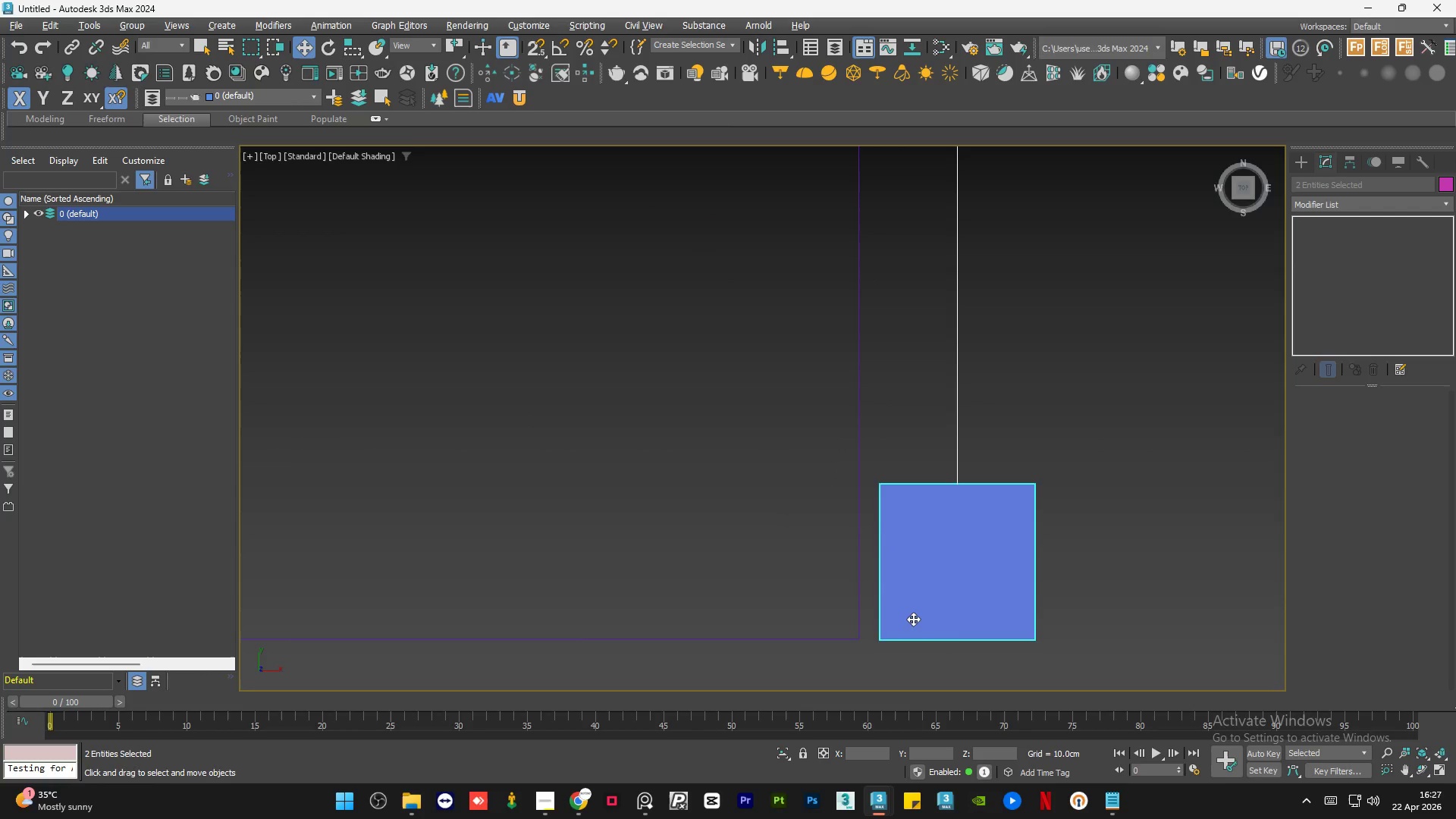 
key(S)
 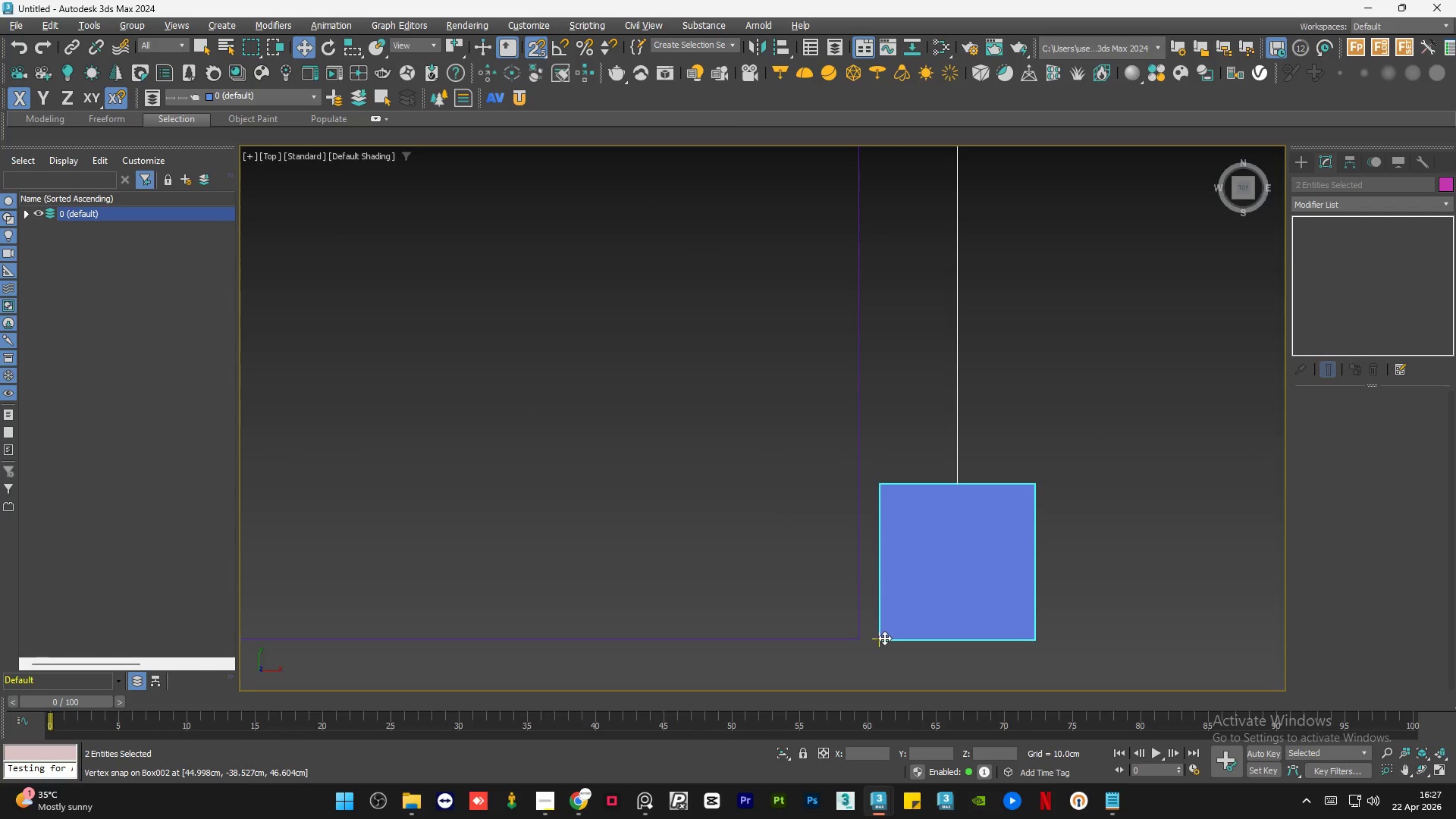 
left_click_drag(start_coordinate=[884, 638], to_coordinate=[867, 637])
 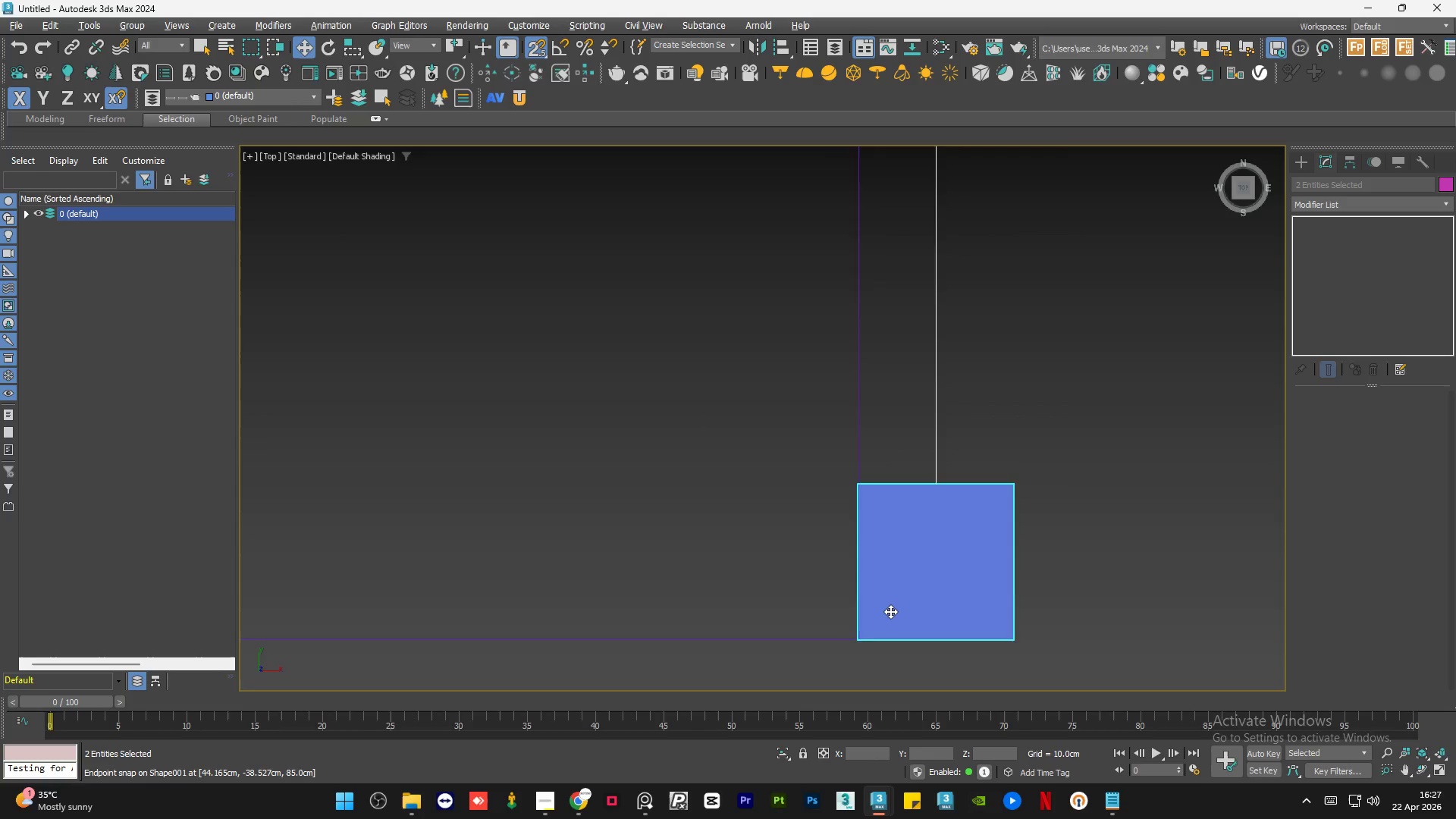 
key(S)
 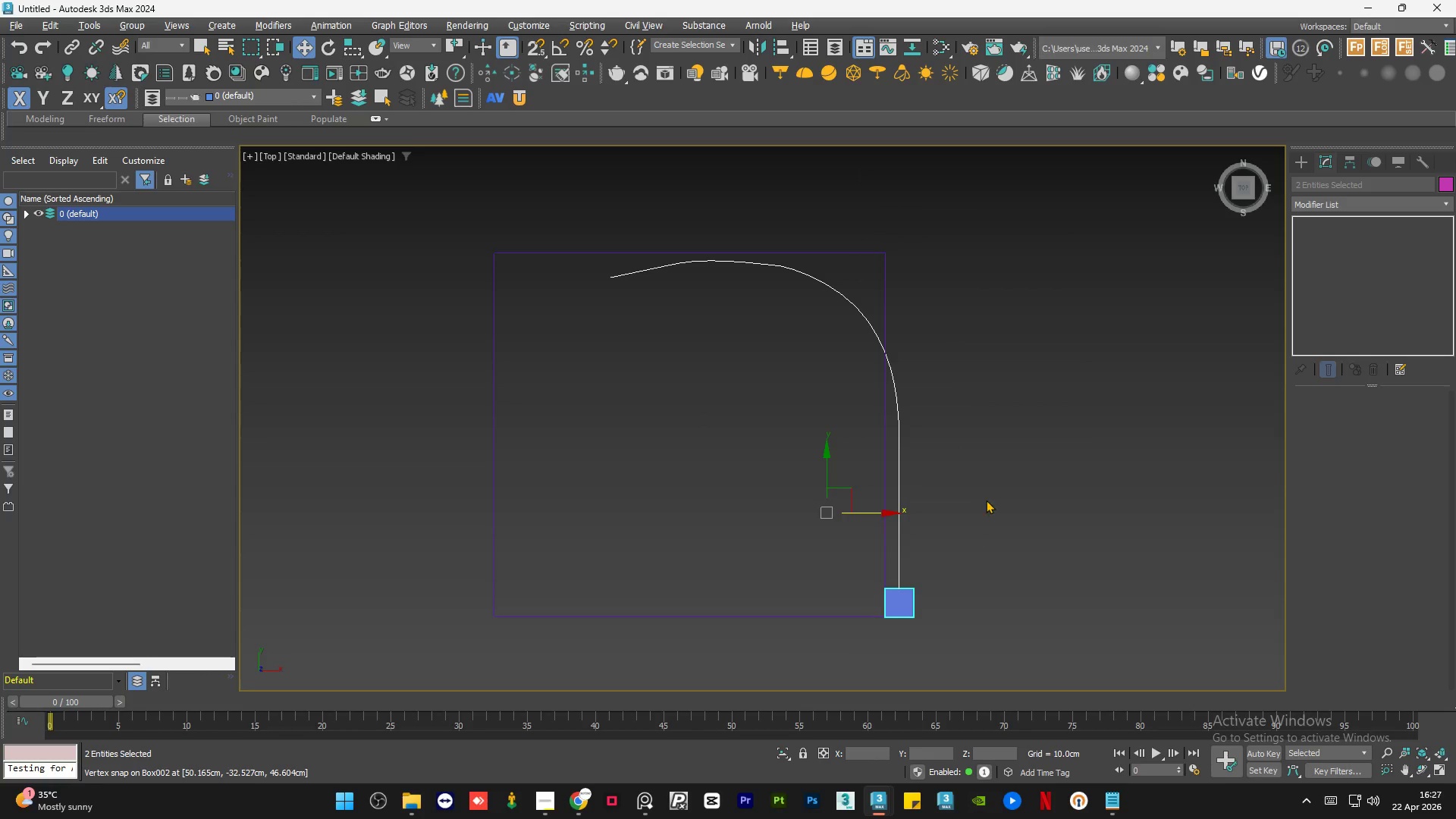 
scroll: coordinate [891, 612], scroll_direction: down, amount: 5.0
 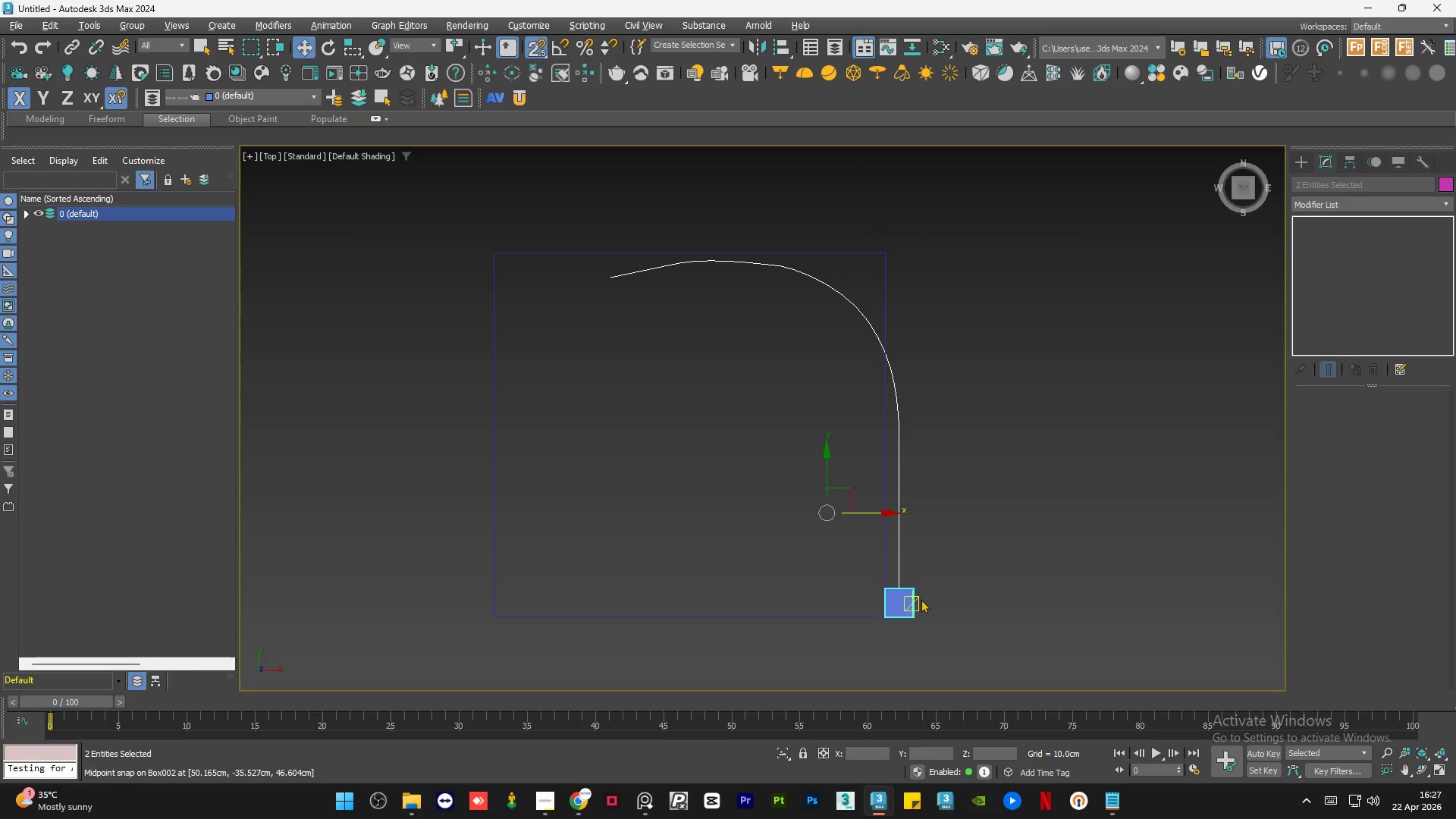 
left_click([987, 497])
 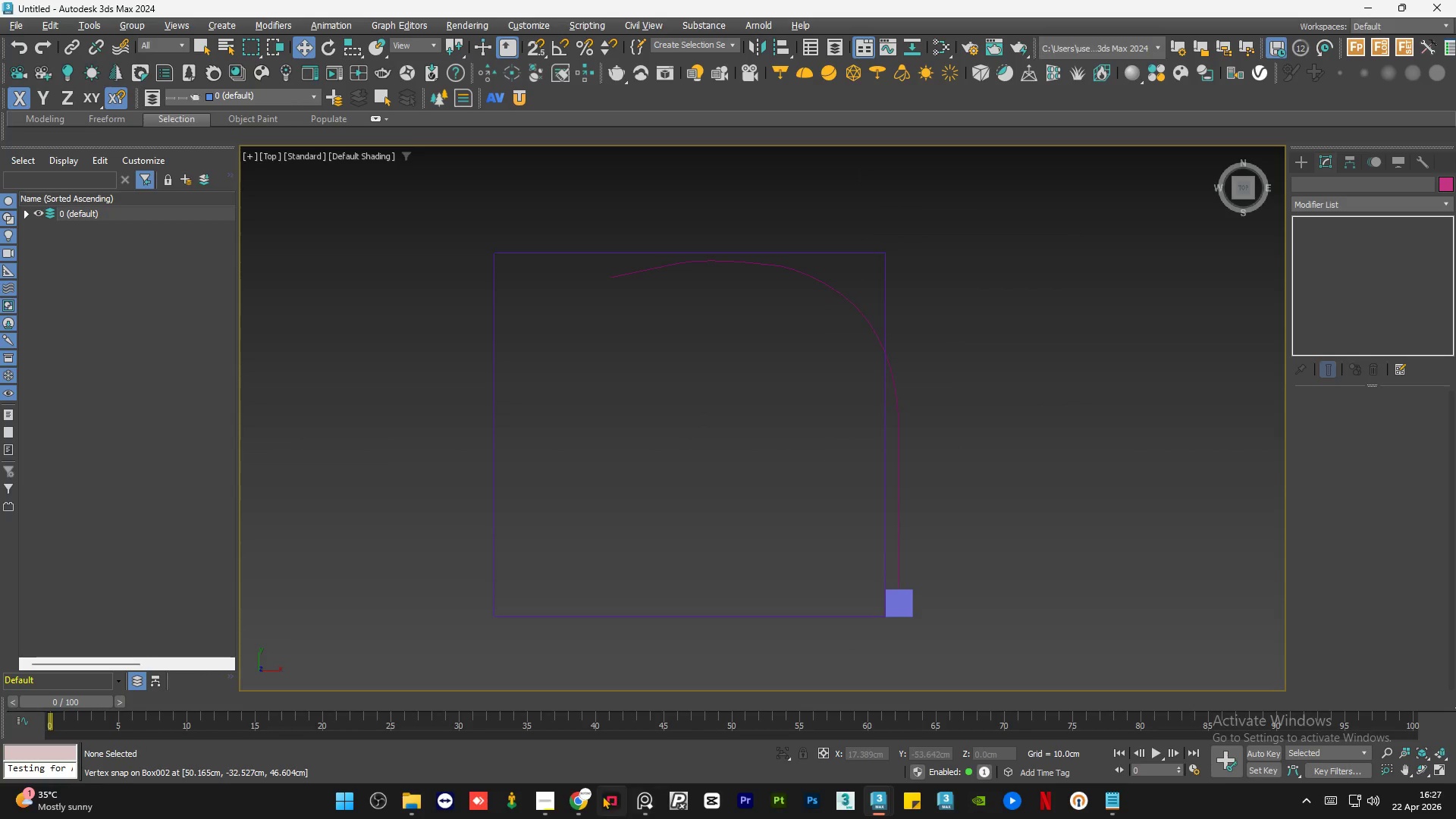 
left_click([585, 799])
 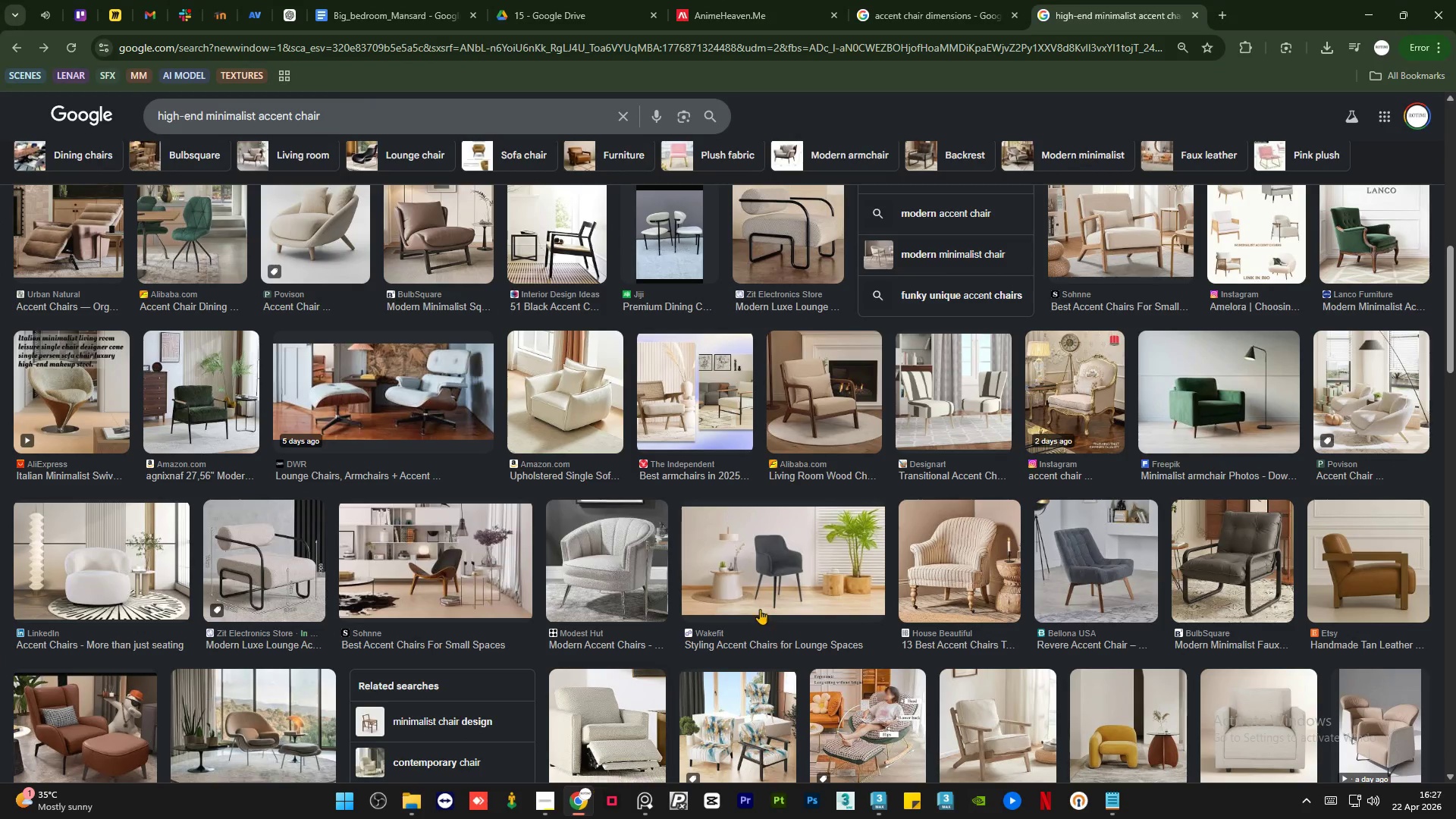 
scroll: coordinate [1044, 399], scroll_direction: up, amount: 6.0
 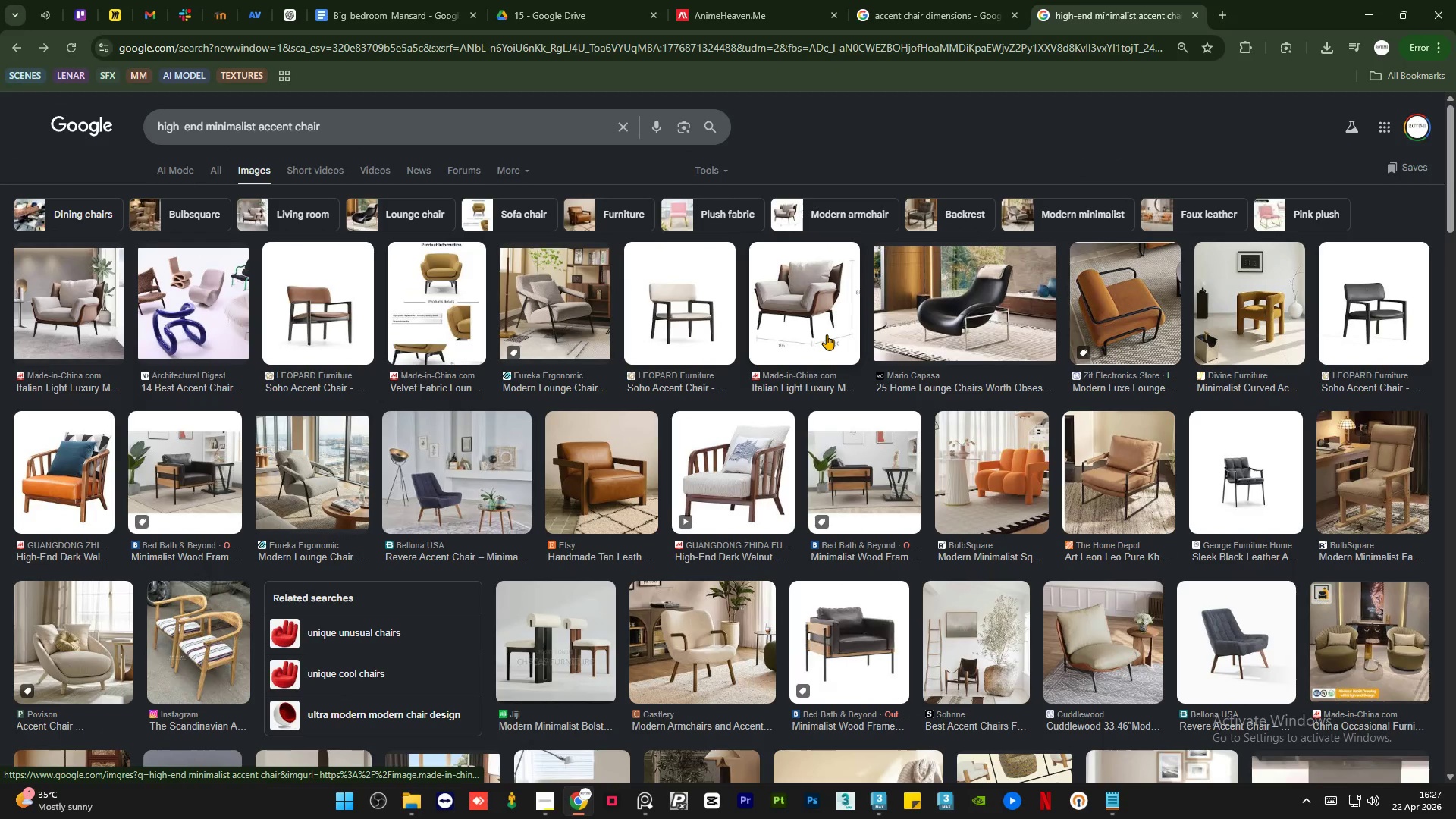 
scroll: coordinate [827, 334], scroll_direction: down, amount: 8.0
 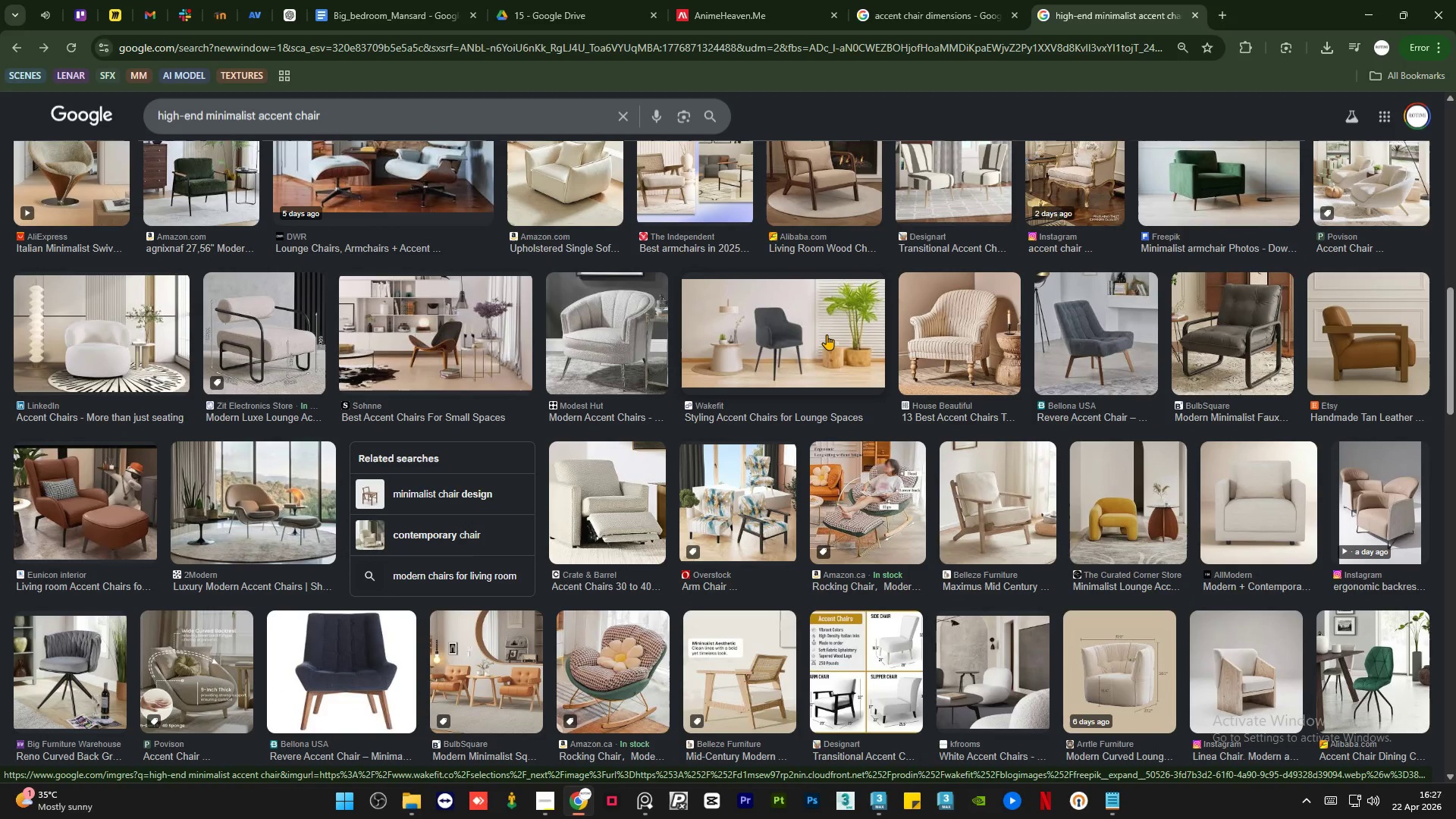 
scroll: coordinate [827, 334], scroll_direction: up, amount: 2.0
 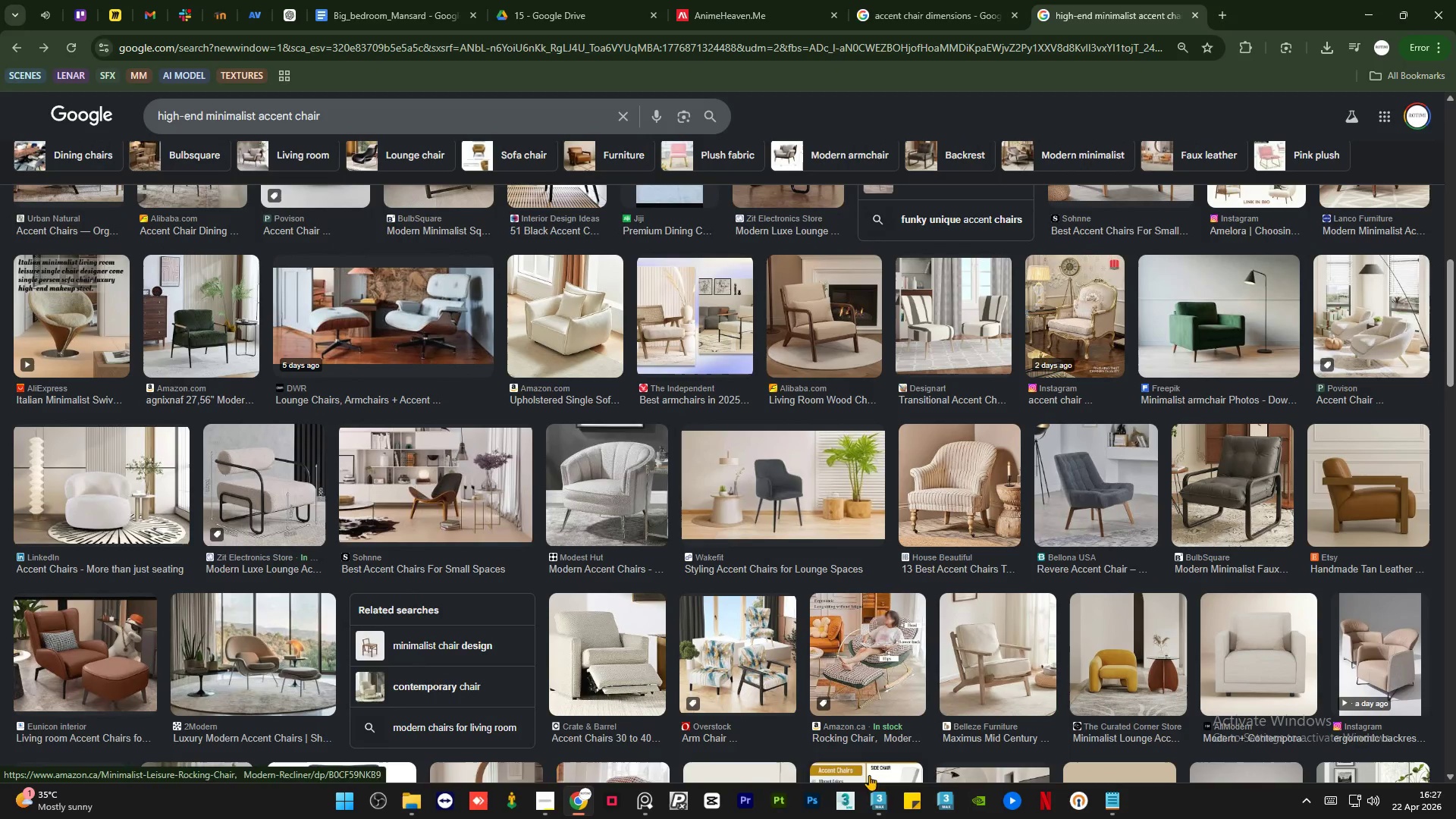 
left_click([876, 803])
 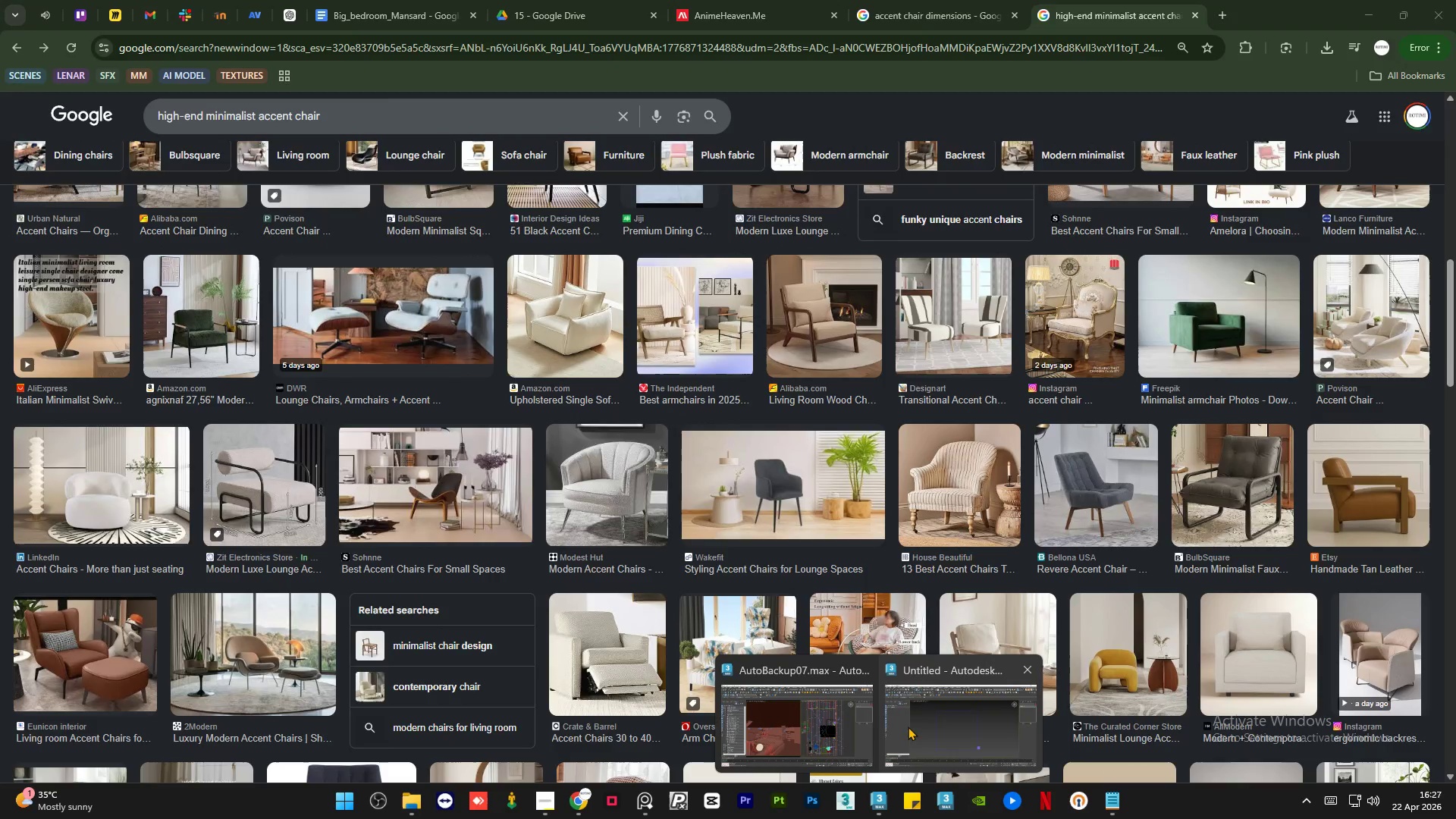 
left_click([927, 700])
 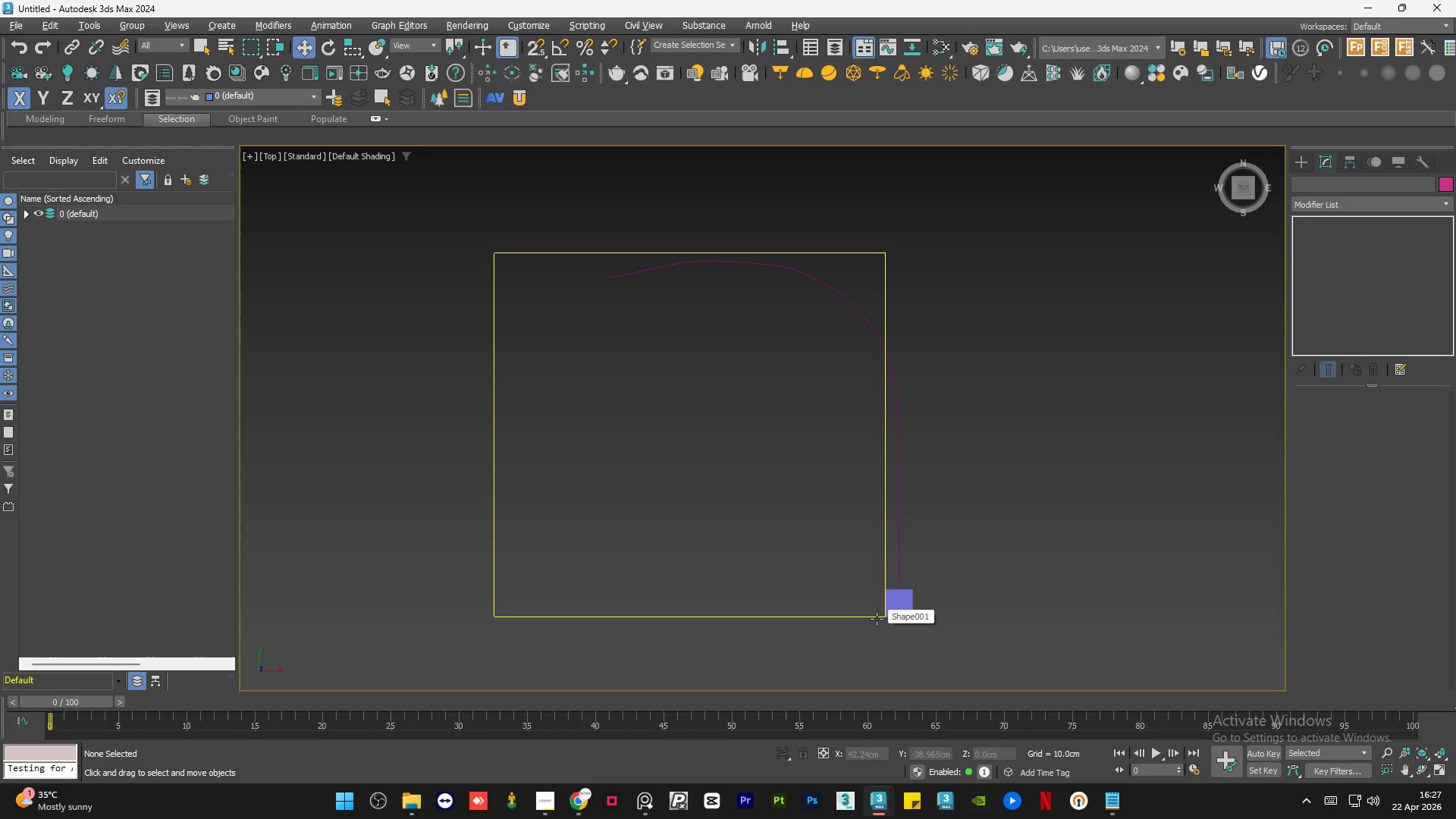 
wait(11.98)
 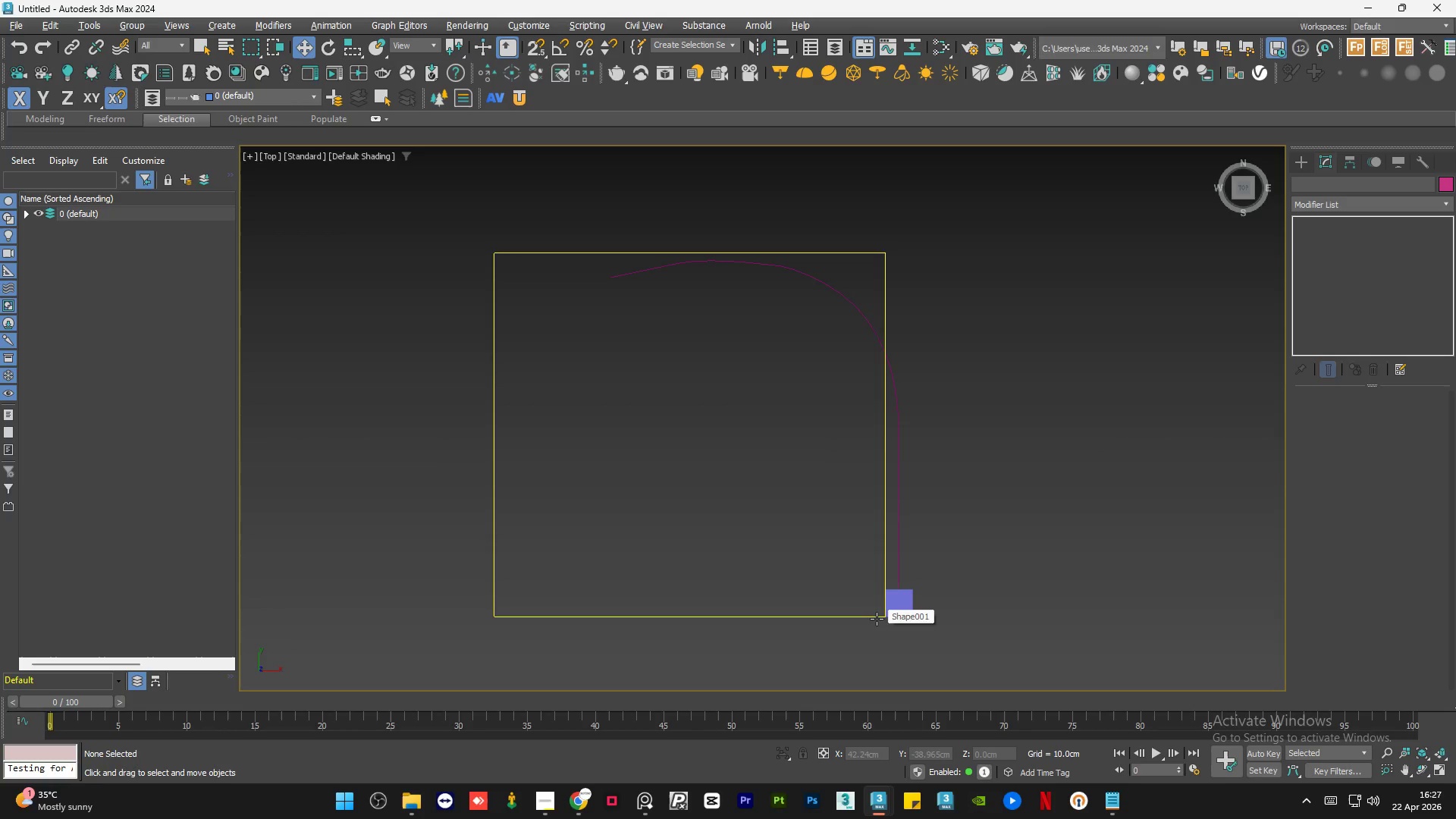 
mouse_move([678, 805])
 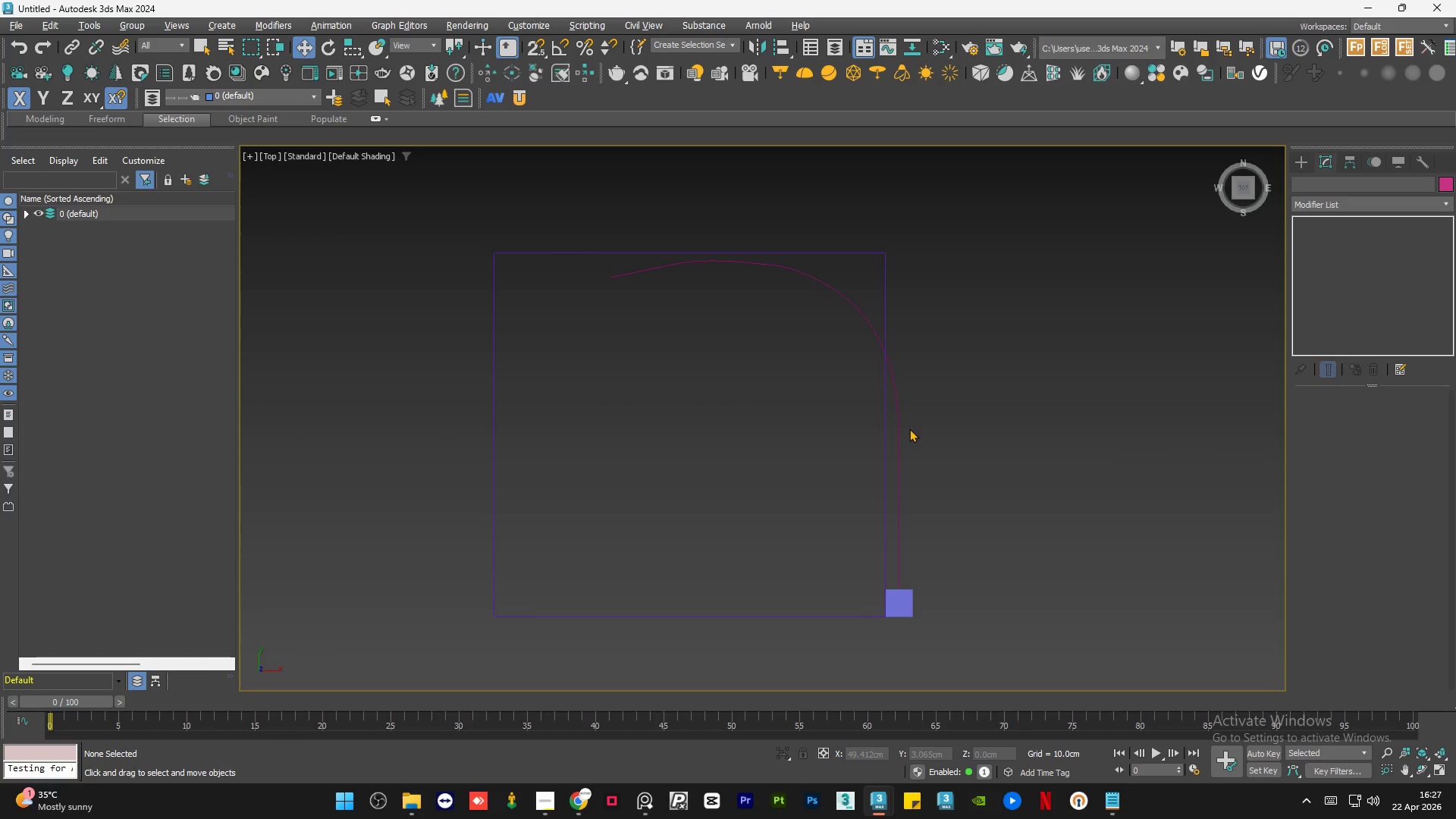 
left_click([901, 424])
 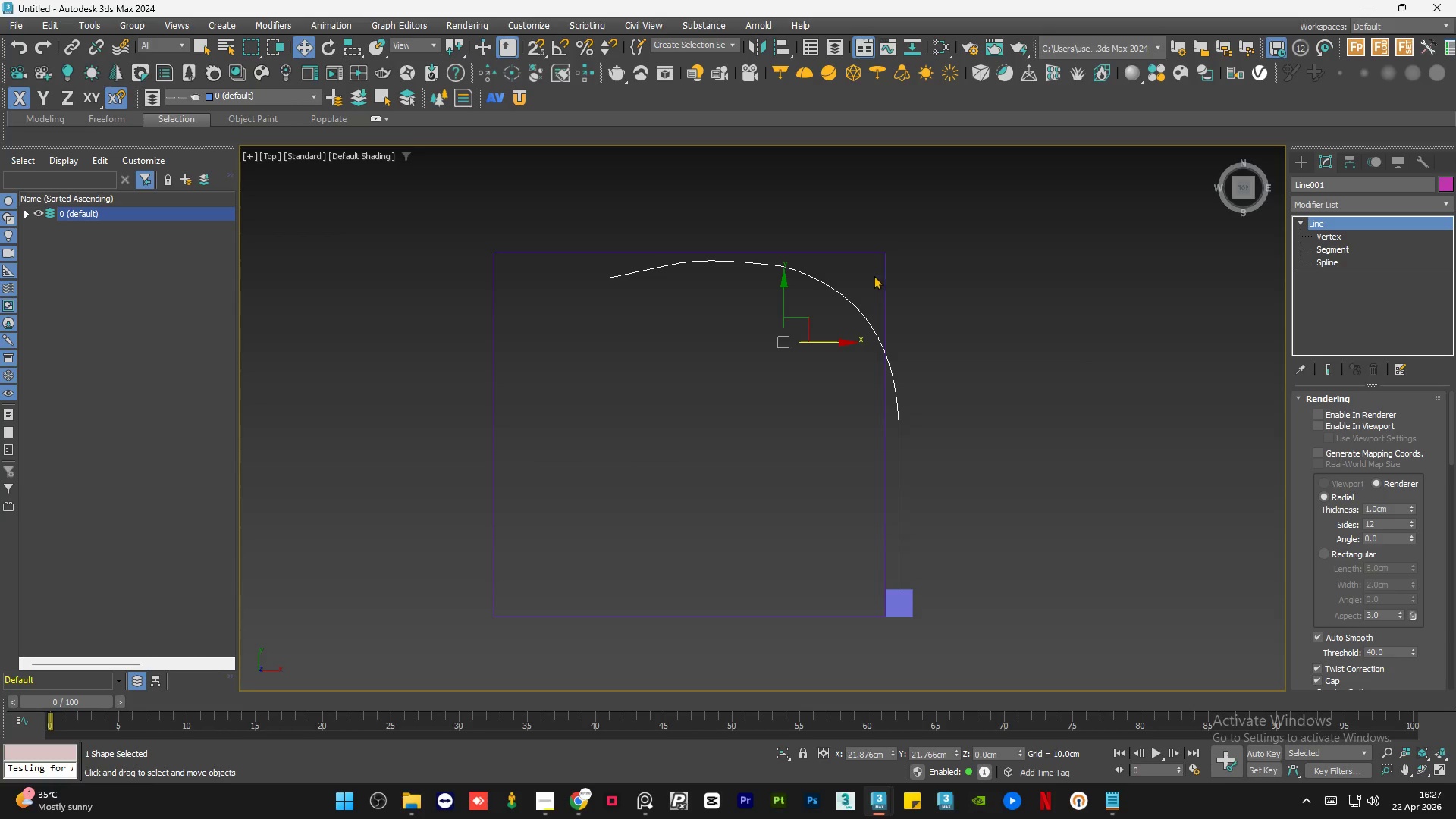 
left_click([1321, 235])
 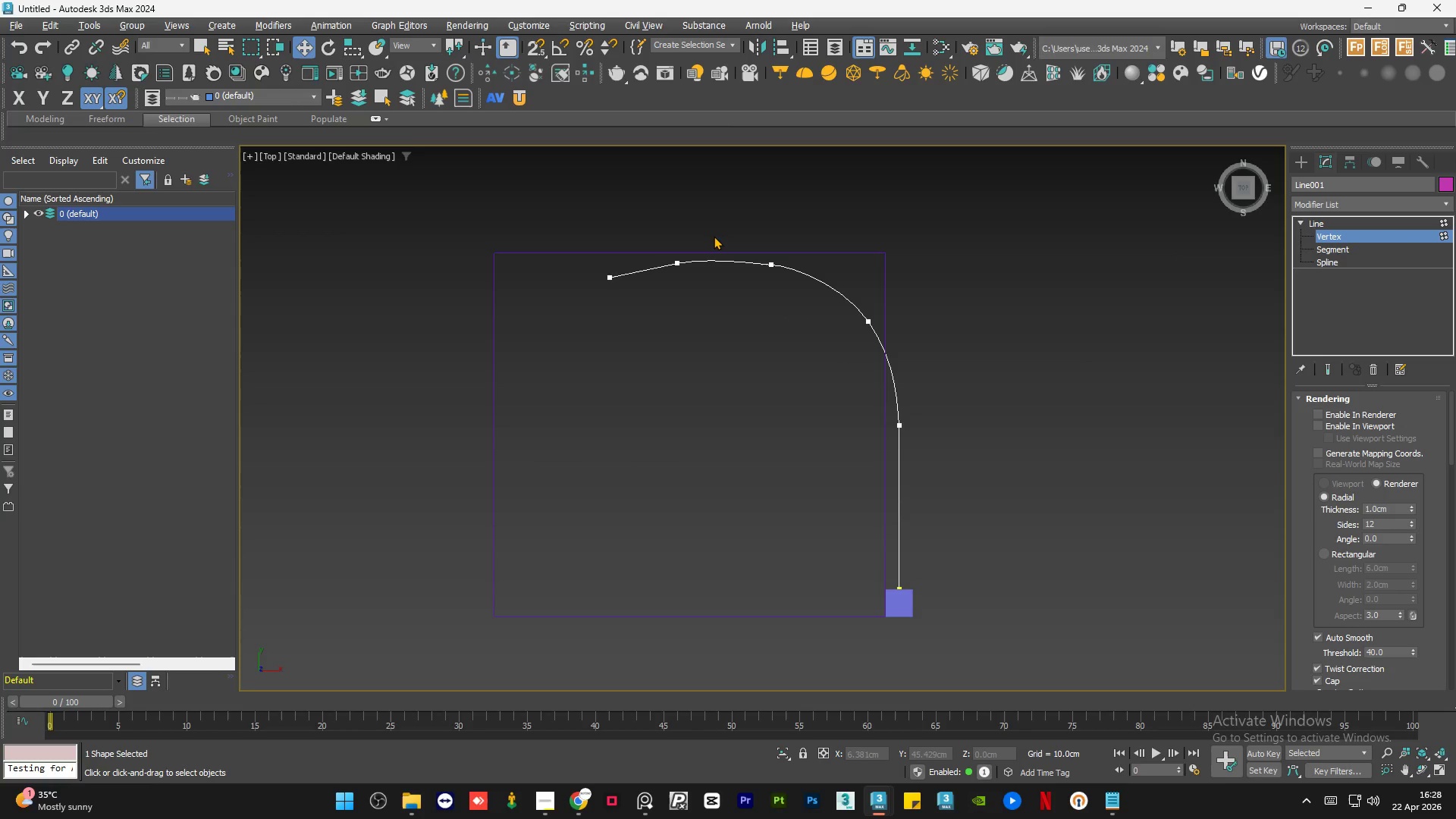 
left_click_drag(start_coordinate=[716, 239], to_coordinate=[642, 288])
 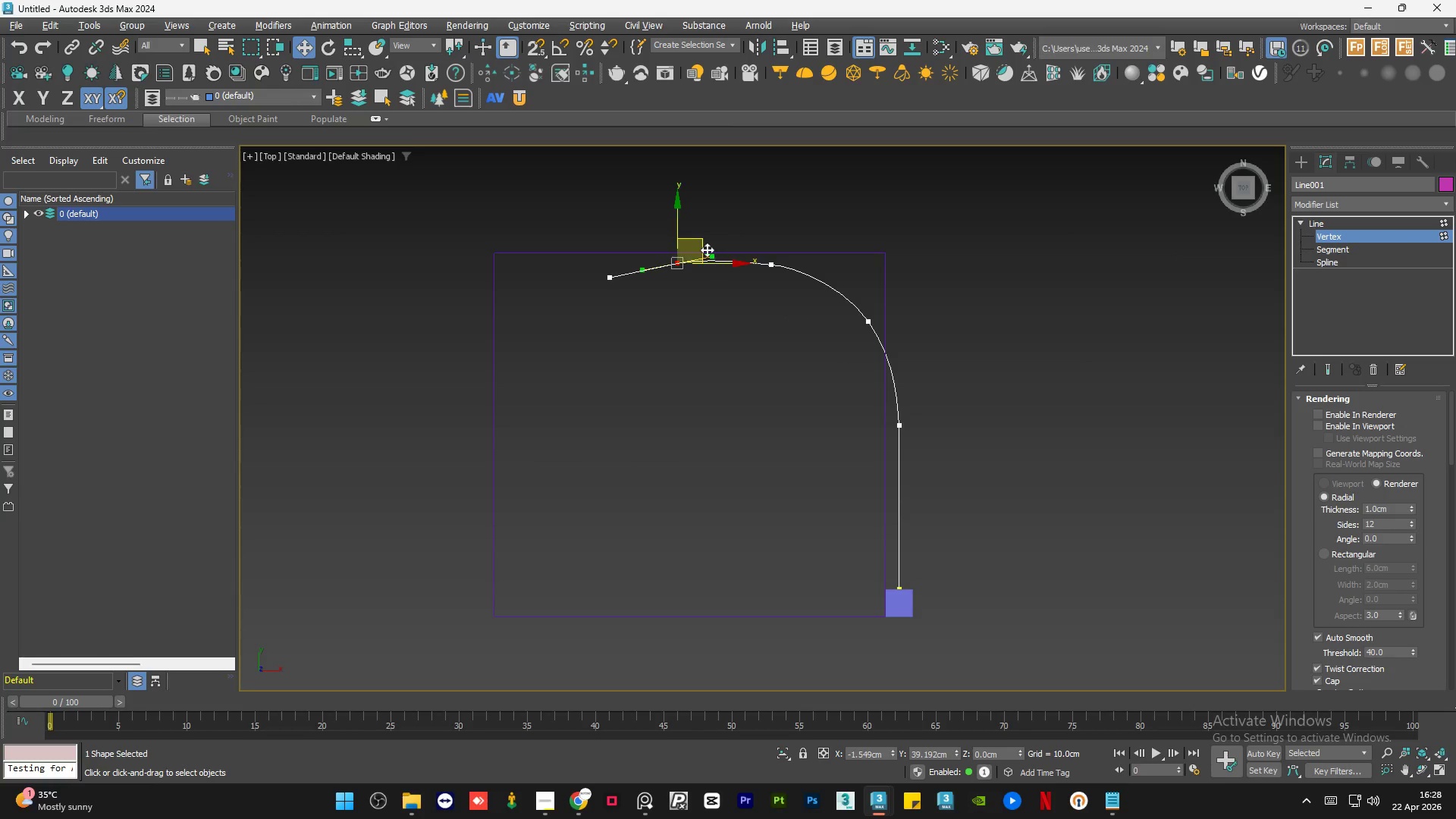 
left_click_drag(start_coordinate=[706, 241], to_coordinate=[701, 240])
 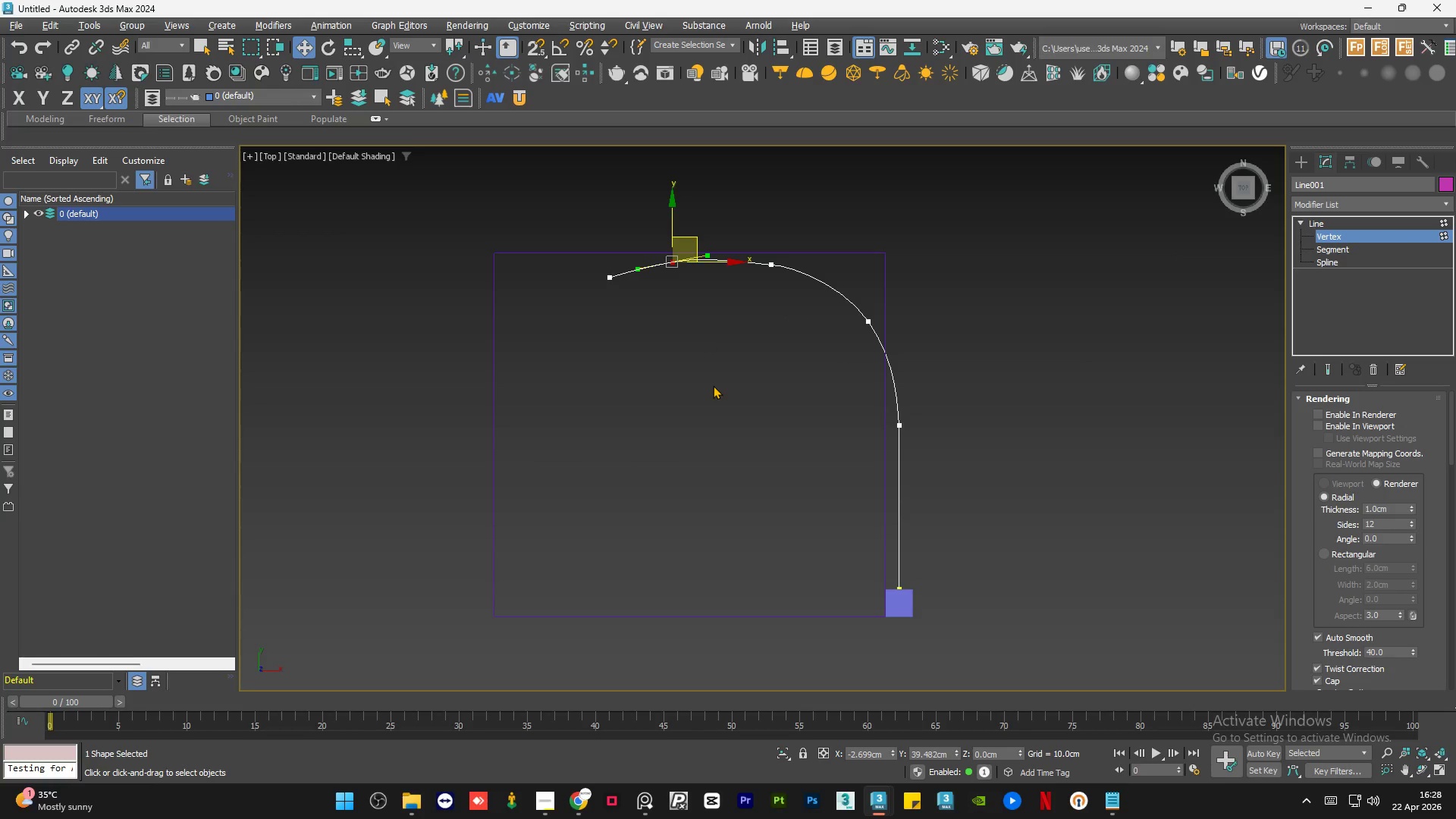 
left_click([713, 385])
 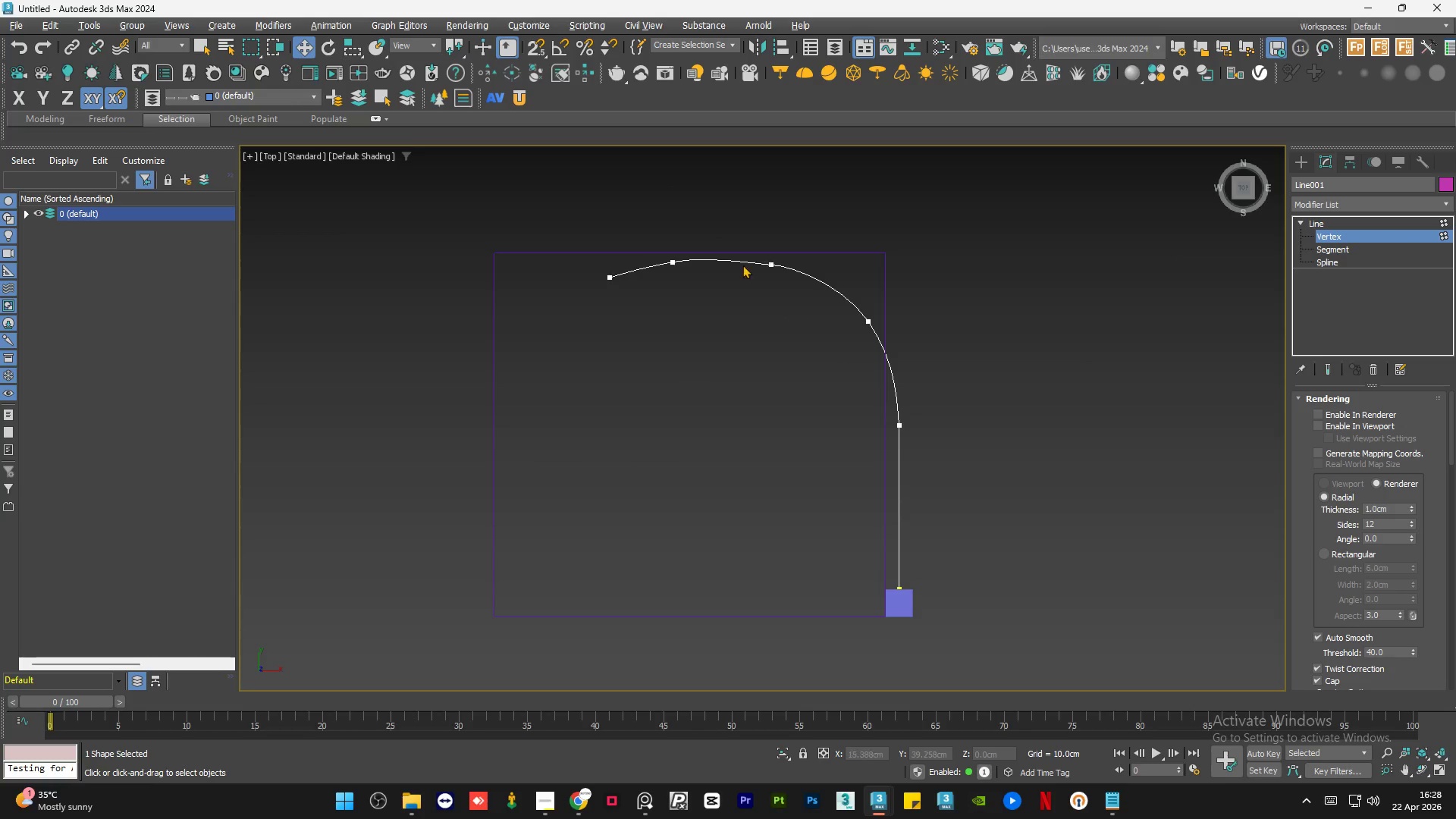 
left_click([675, 263])
 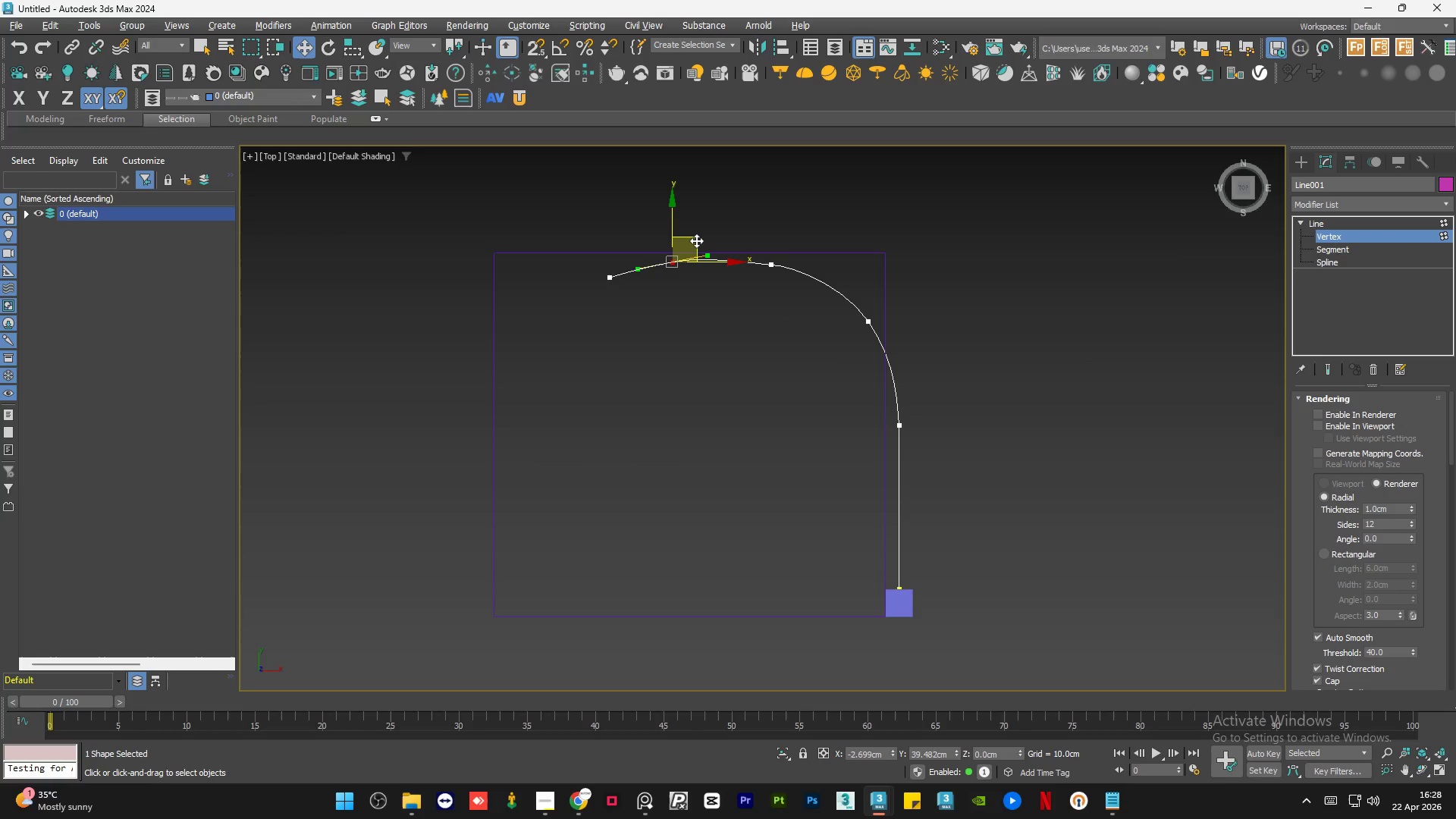 
left_click_drag(start_coordinate=[696, 240], to_coordinate=[723, 236])
 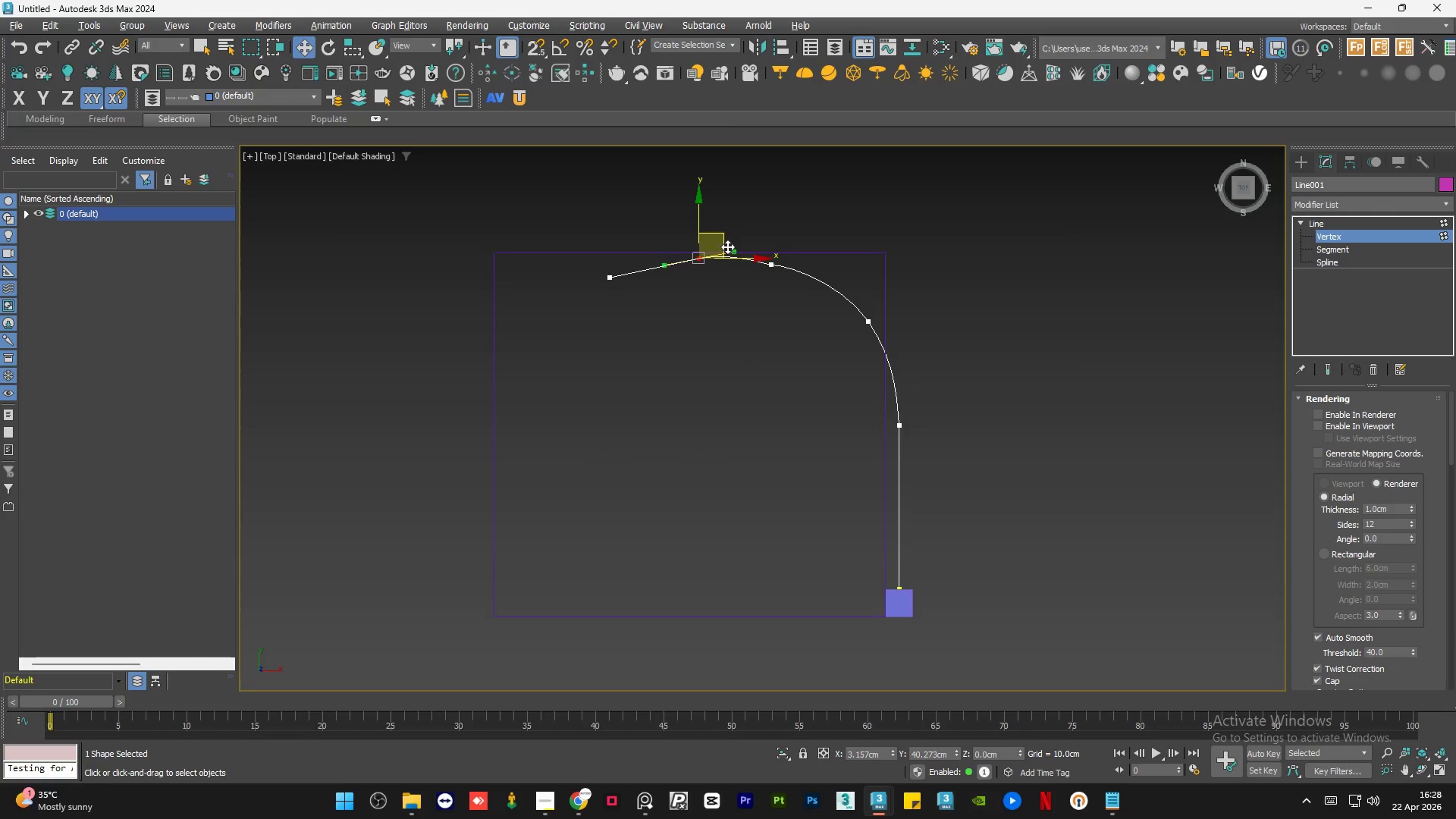 
scroll: coordinate [767, 256], scroll_direction: up, amount: 3.0
 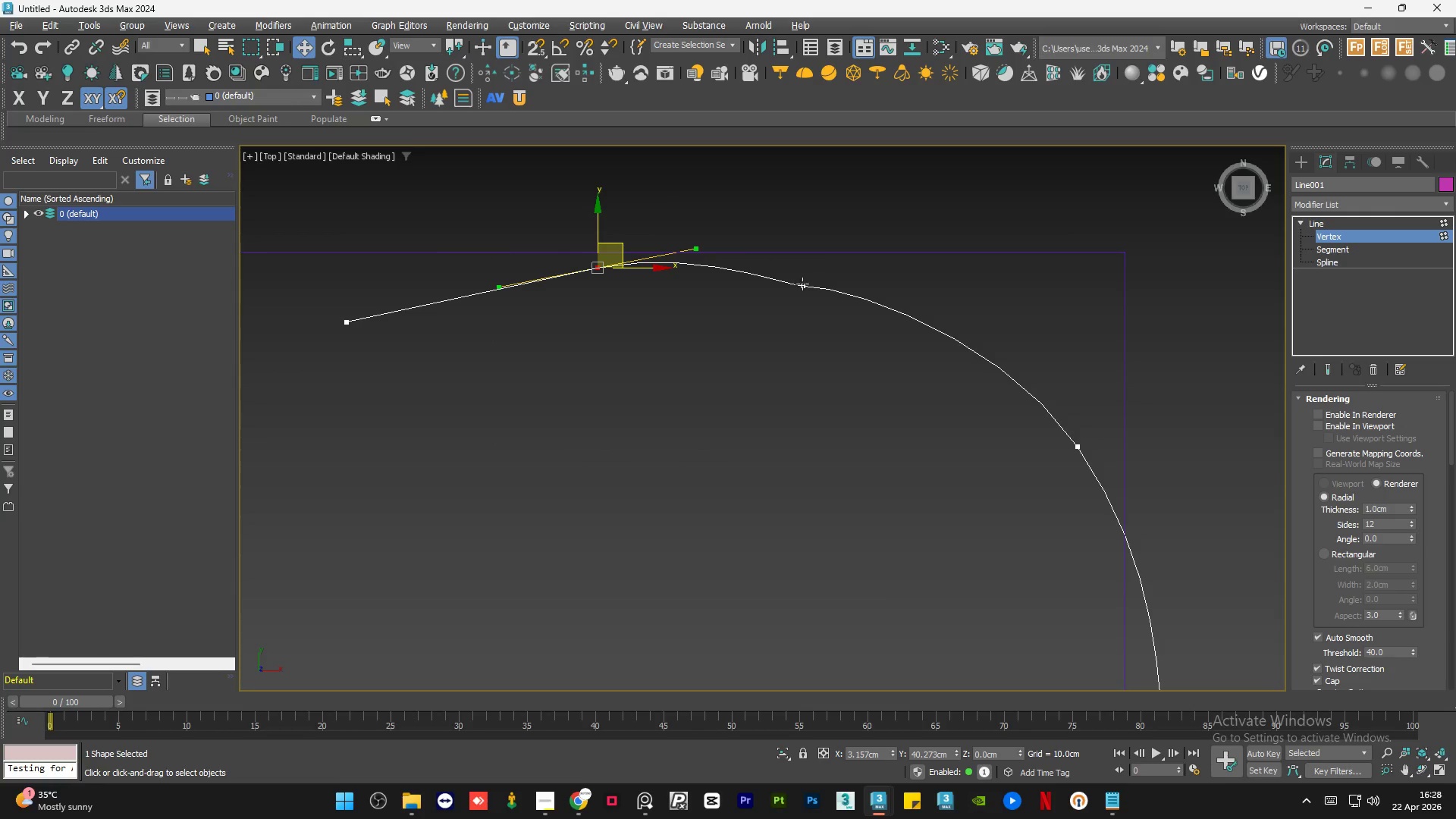 
left_click([807, 286])
 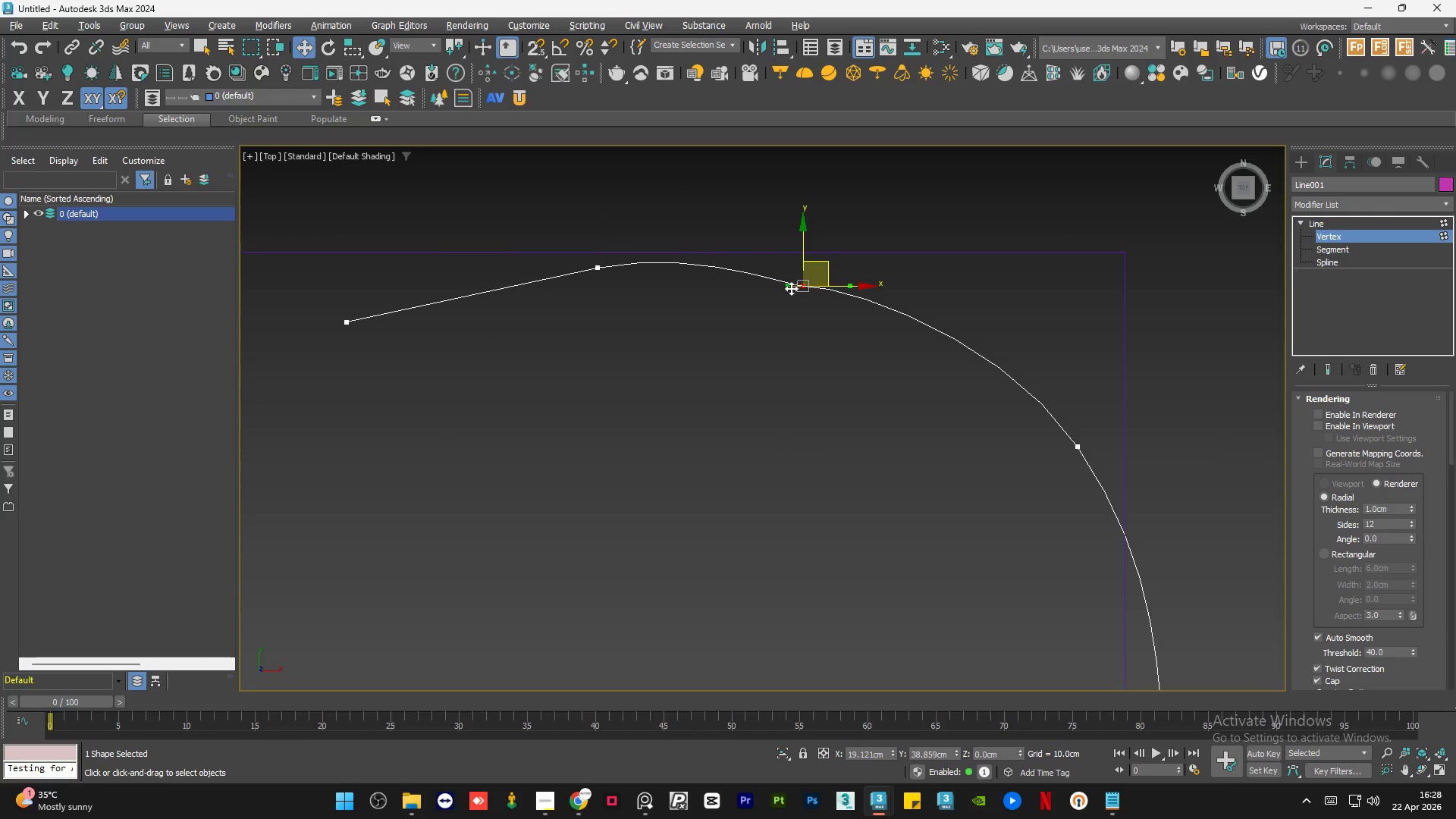 
left_click_drag(start_coordinate=[791, 287], to_coordinate=[784, 285])
 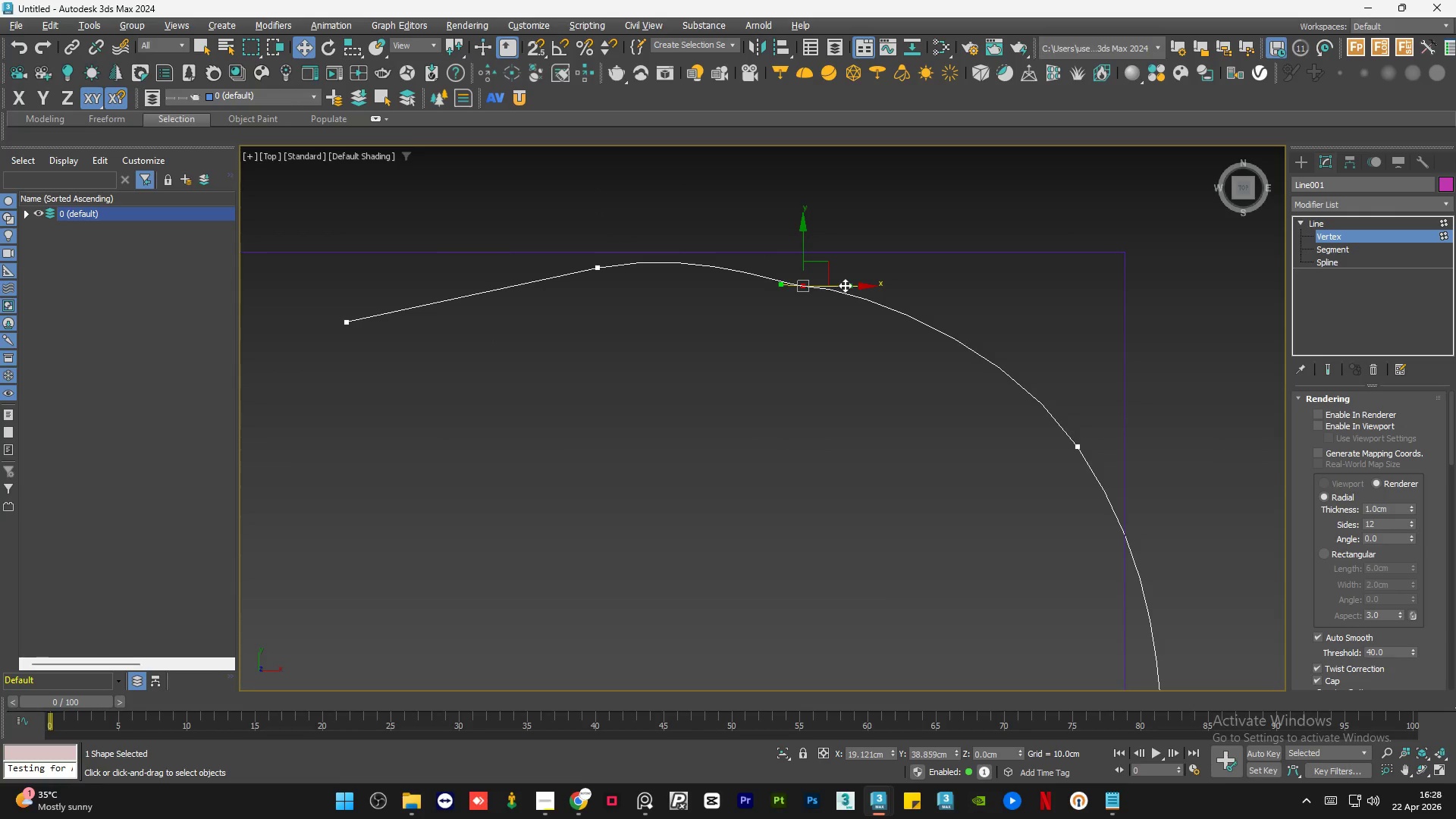 
left_click_drag(start_coordinate=[845, 285], to_coordinate=[856, 288])
 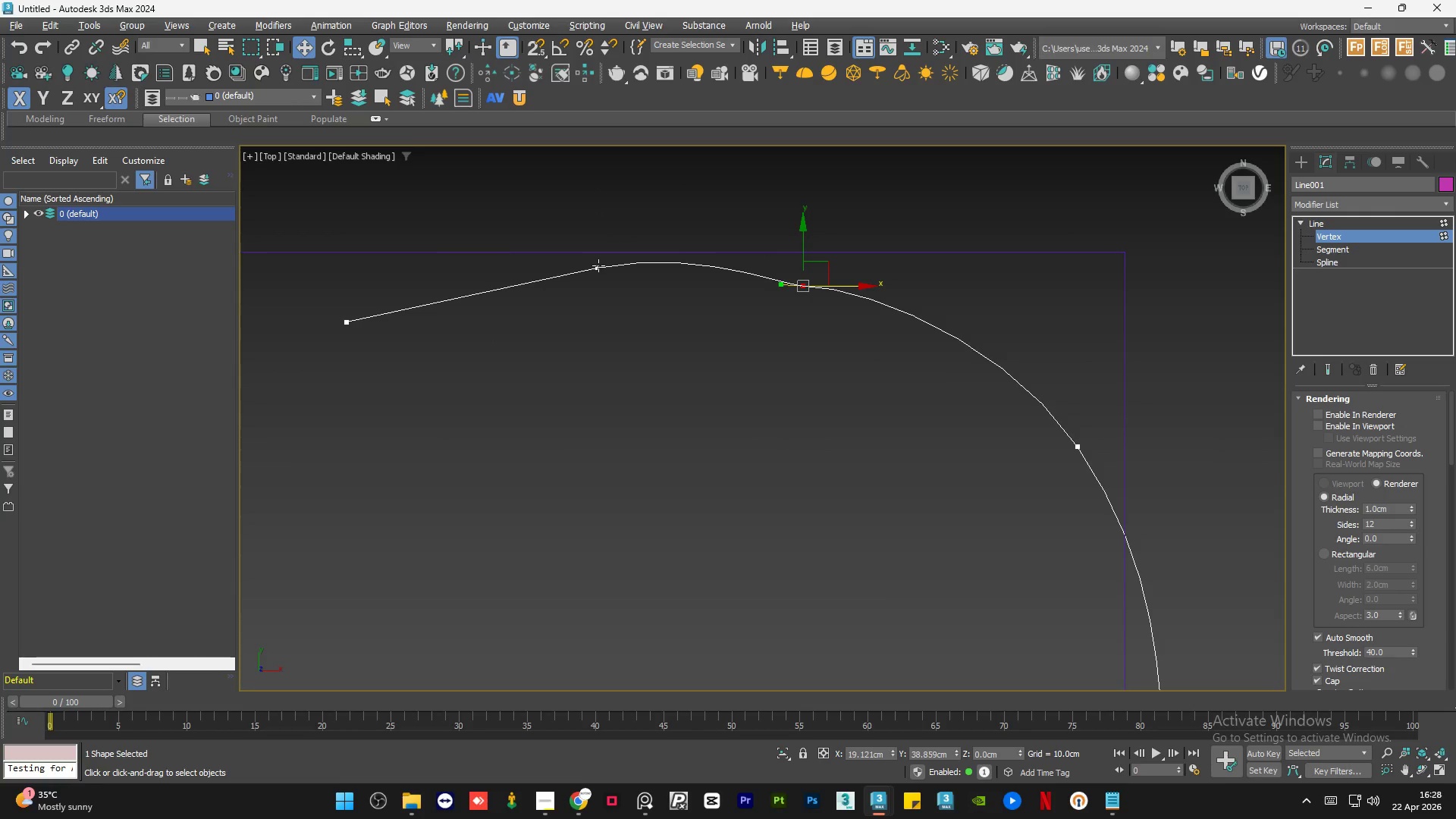 
left_click([601, 265])
 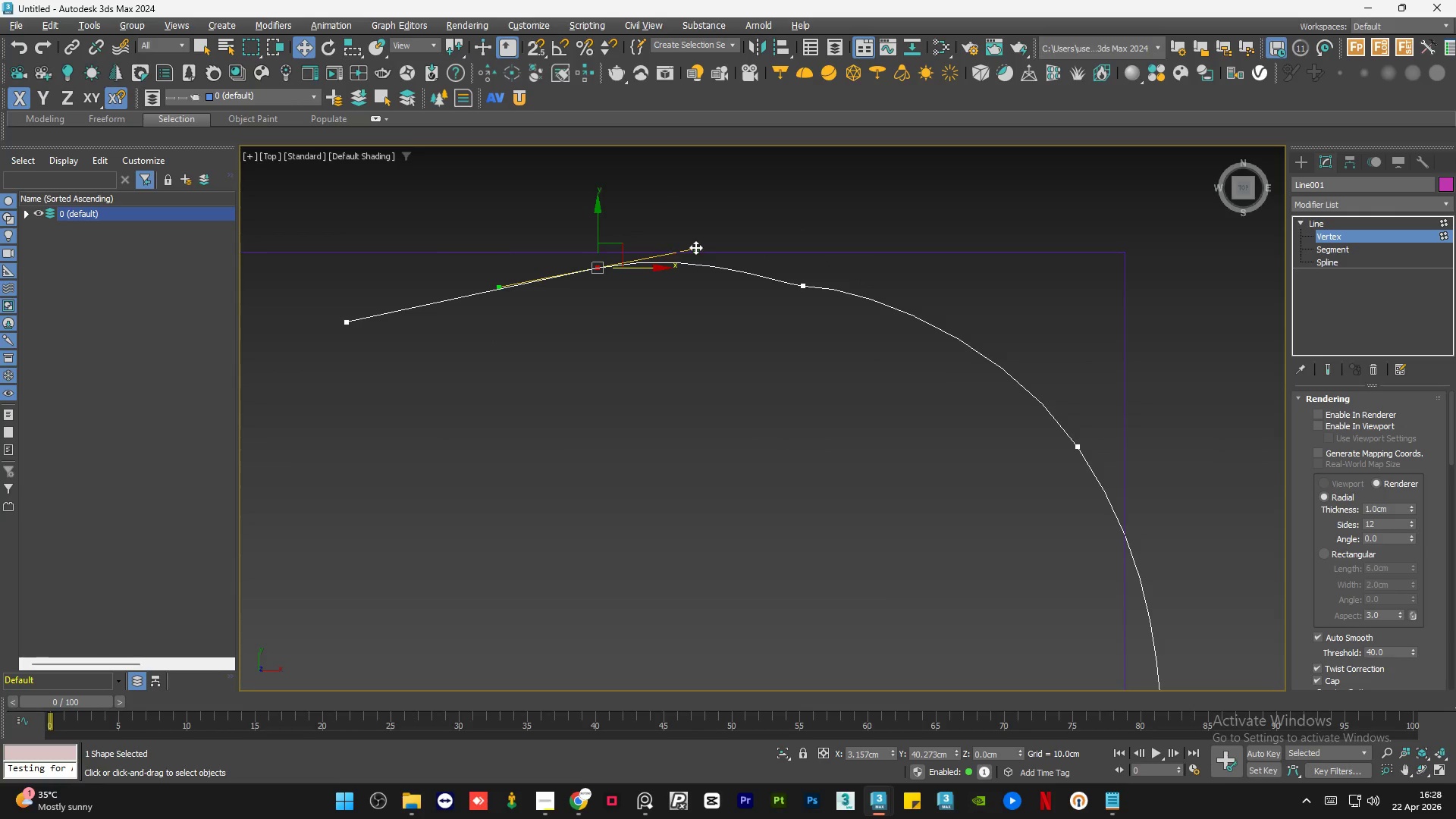 
left_click_drag(start_coordinate=[696, 247], to_coordinate=[684, 273])
 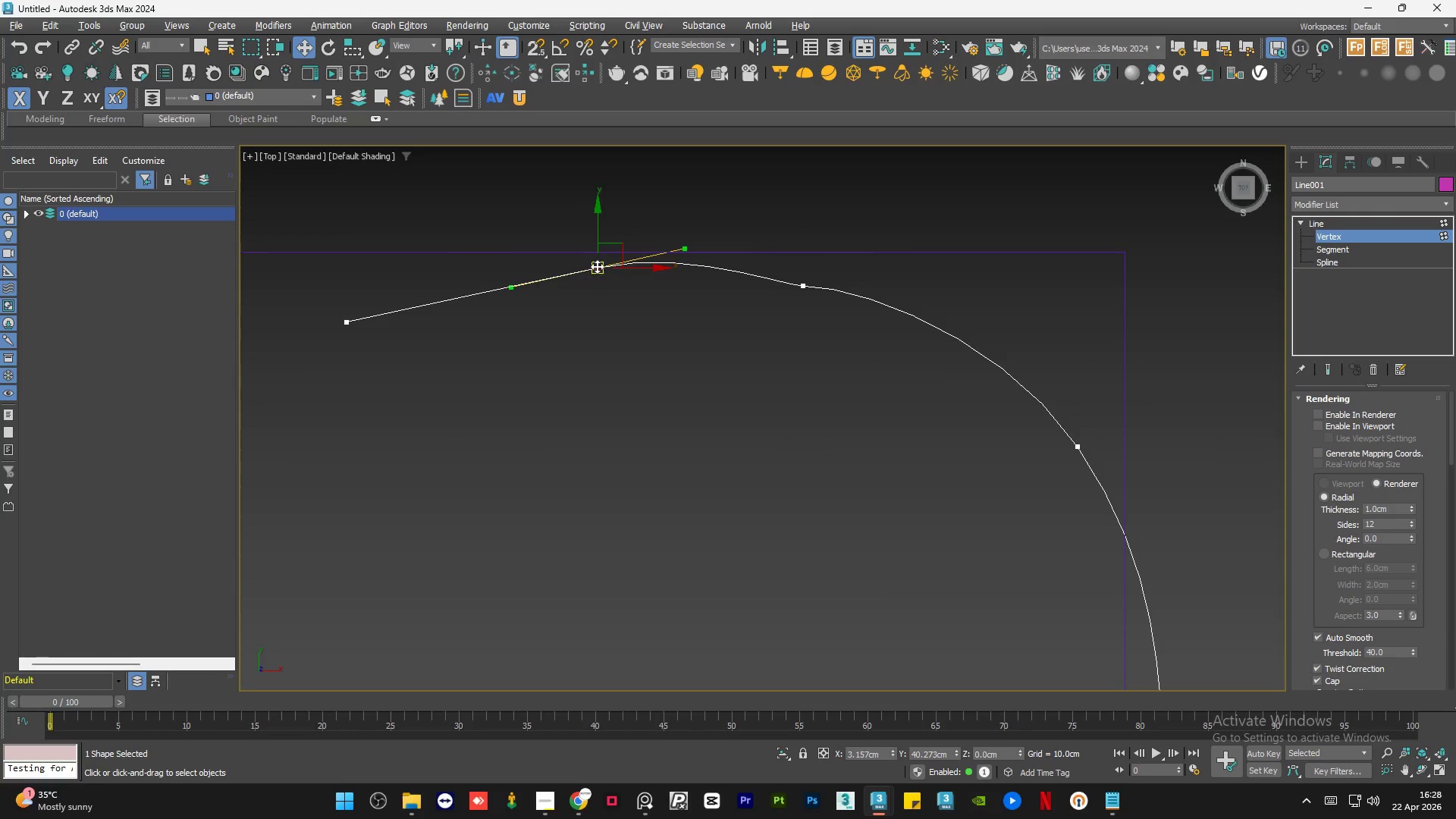 
right_click([598, 266])
 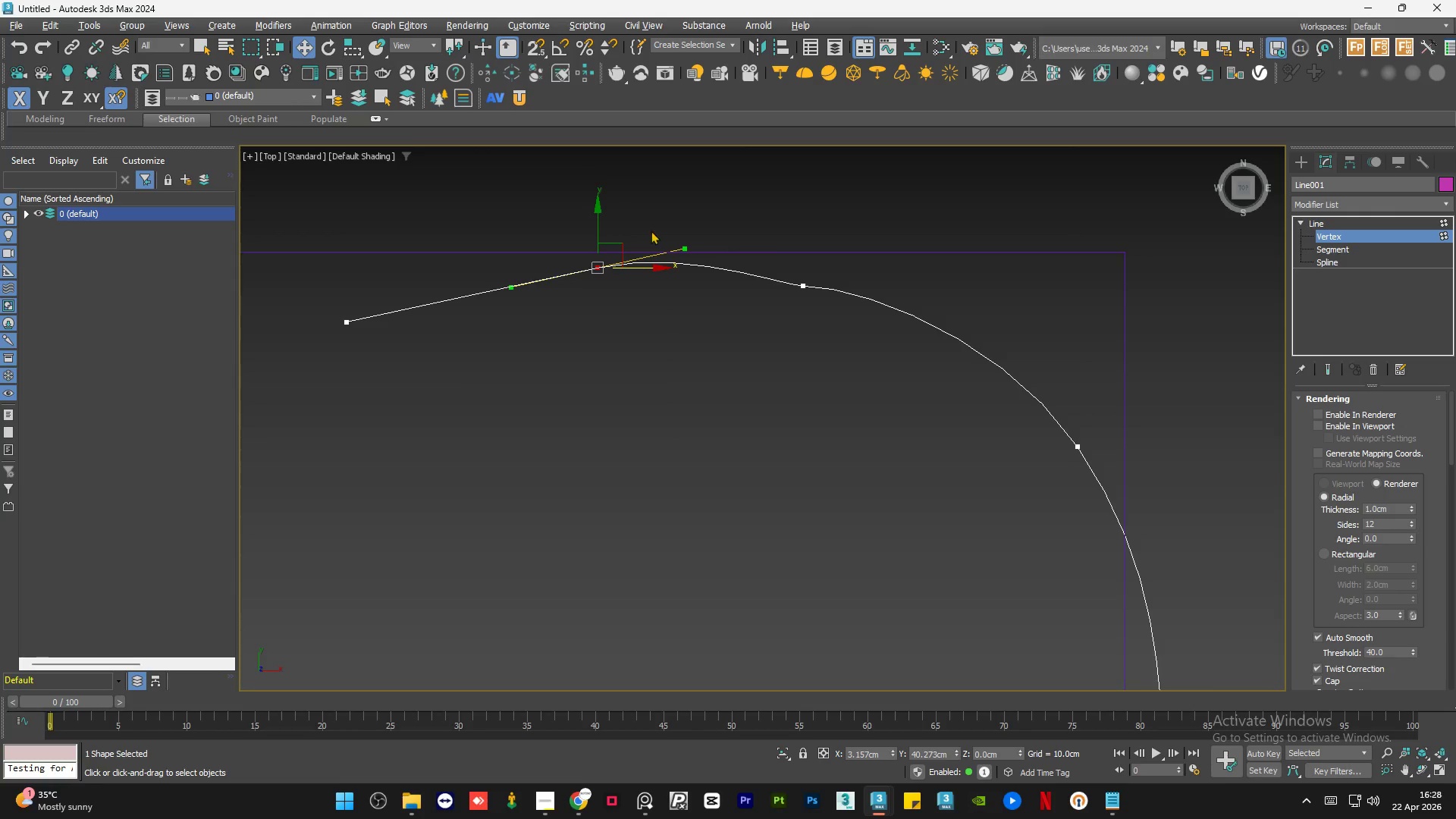 
left_click_drag(start_coordinate=[685, 246], to_coordinate=[683, 270])
 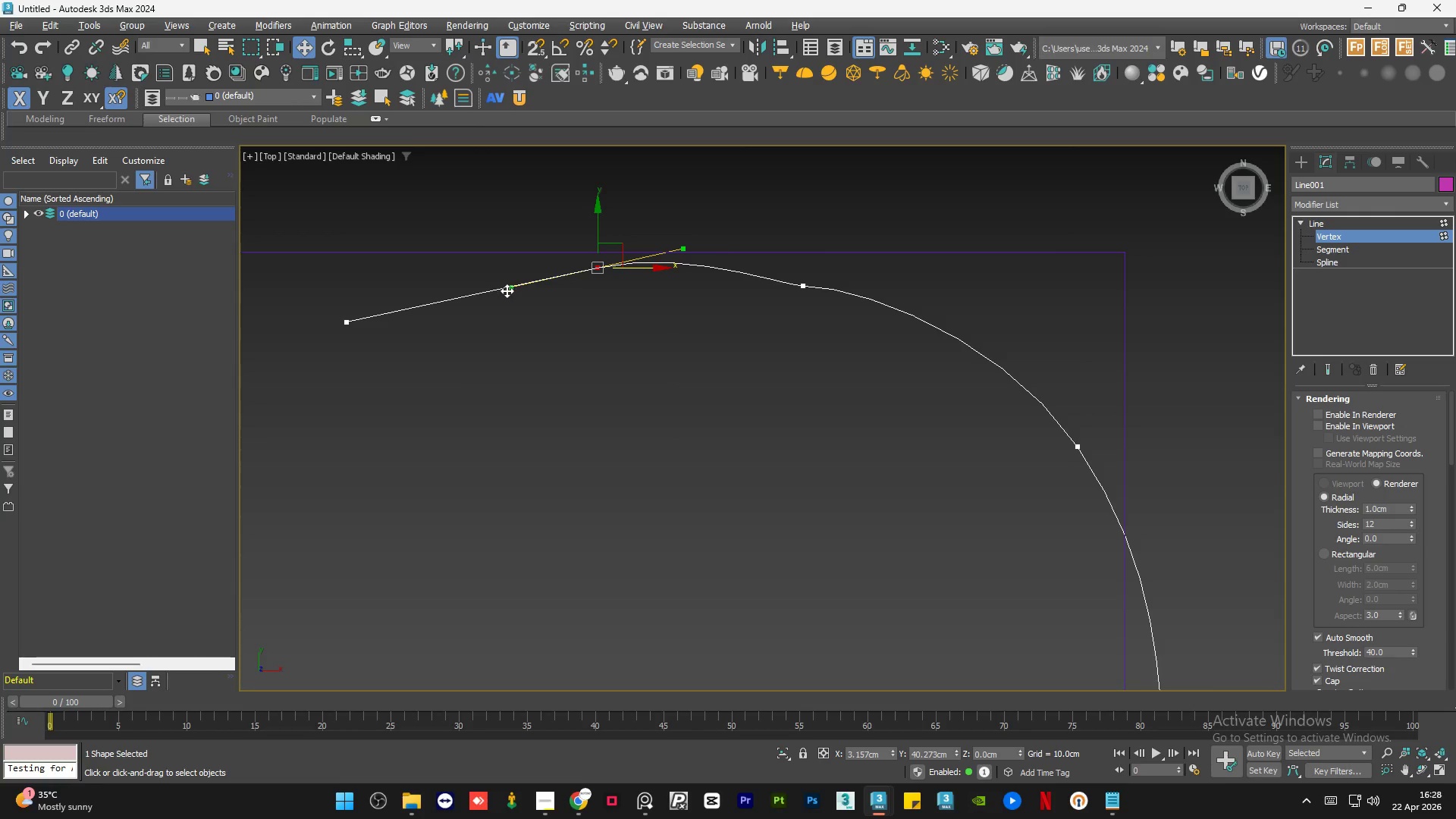 
left_click_drag(start_coordinate=[508, 287], to_coordinate=[464, 187])
 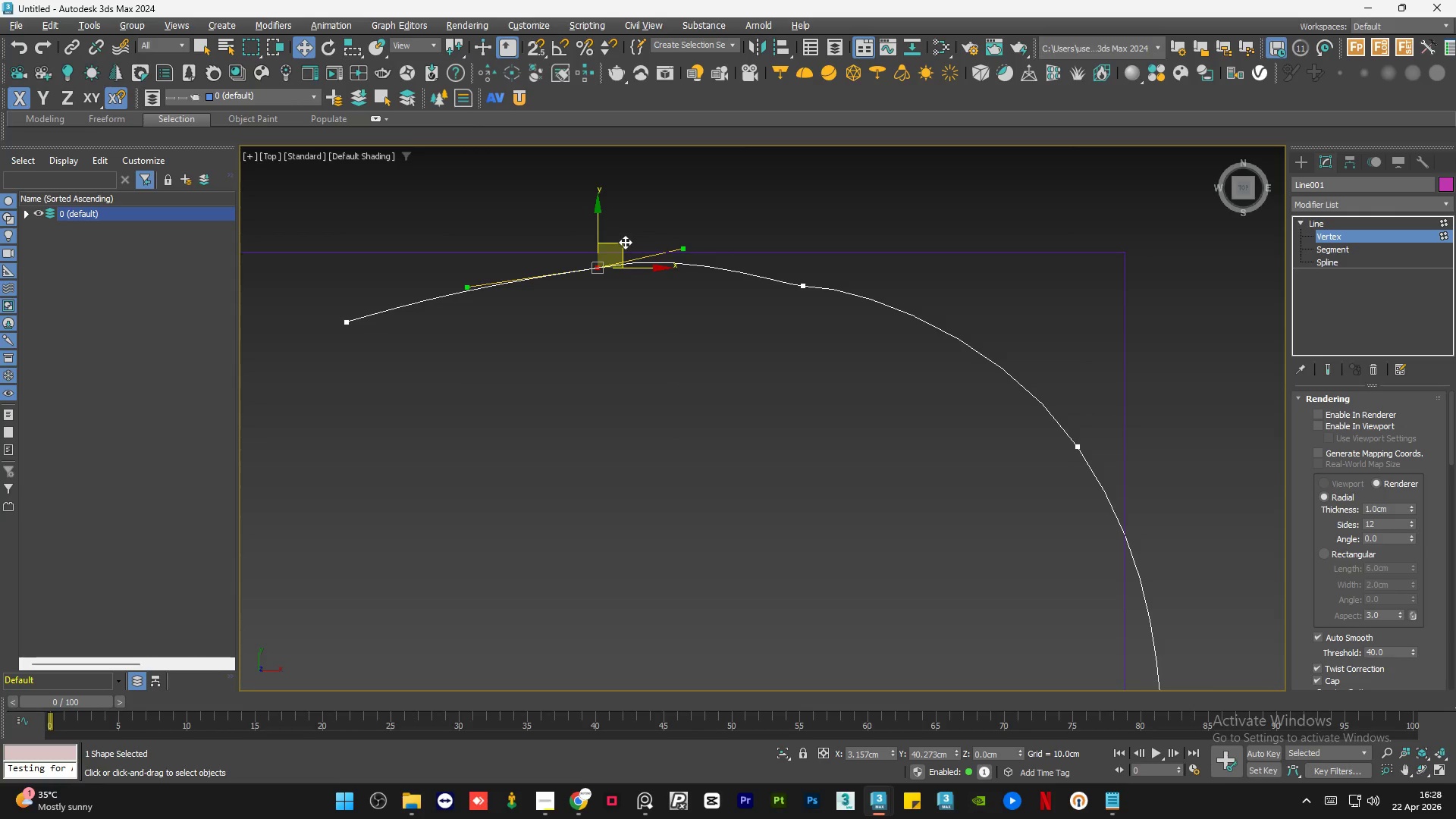 
left_click_drag(start_coordinate=[625, 242], to_coordinate=[611, 260])
 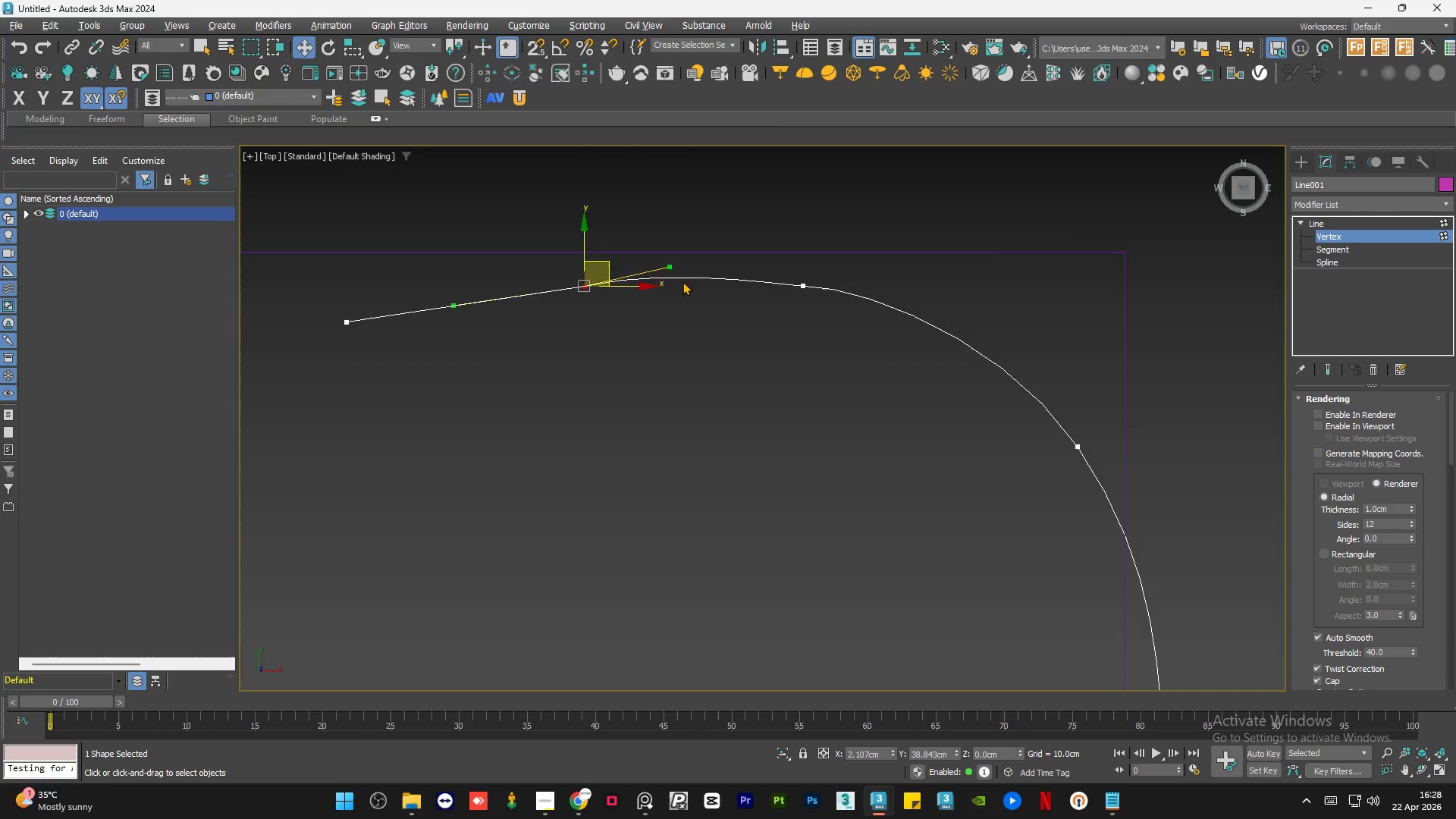 
scroll: coordinate [683, 282], scroll_direction: down, amount: 3.0
 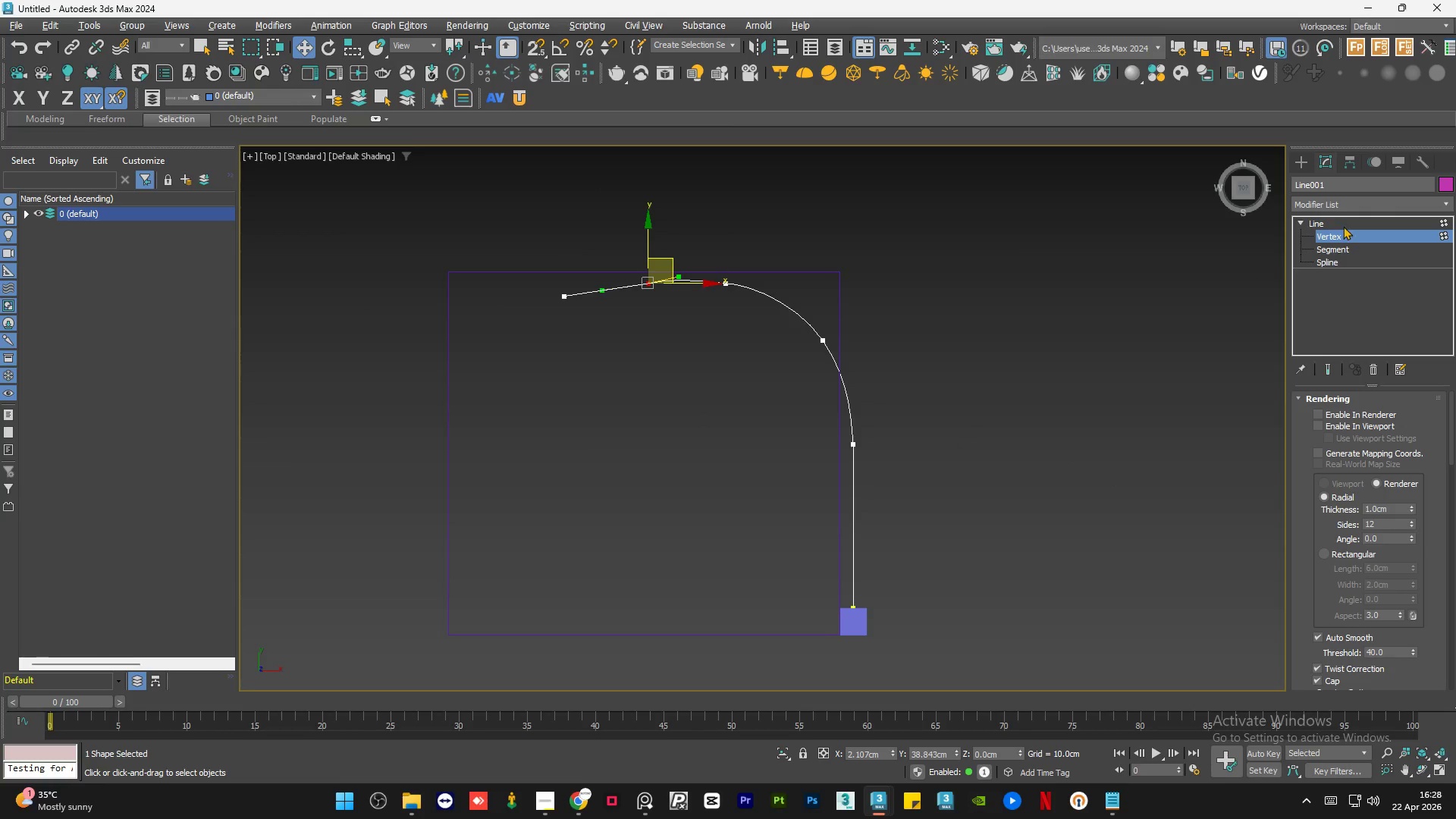 
left_click([1325, 224])
 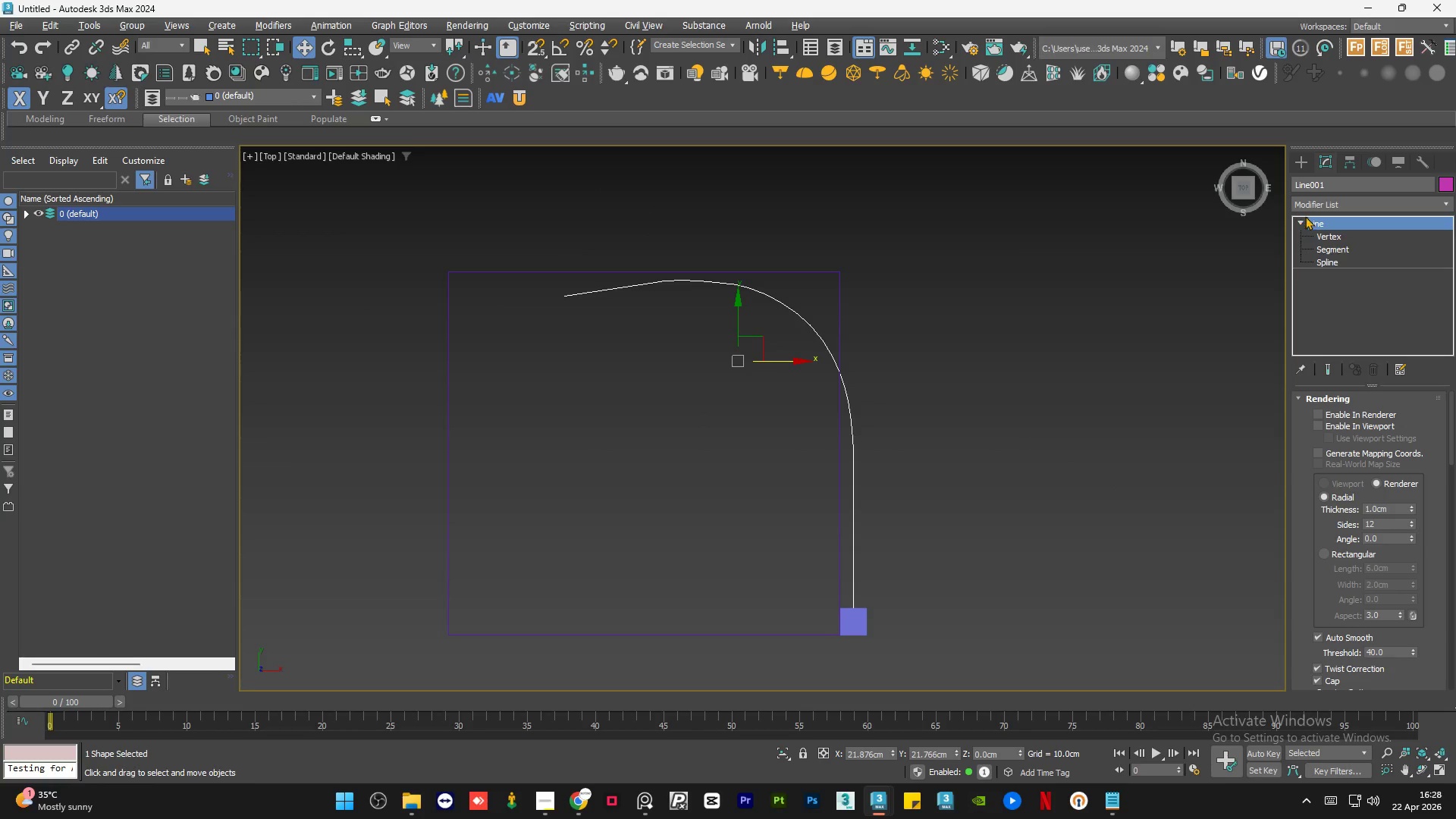 
left_click([1331, 202])
 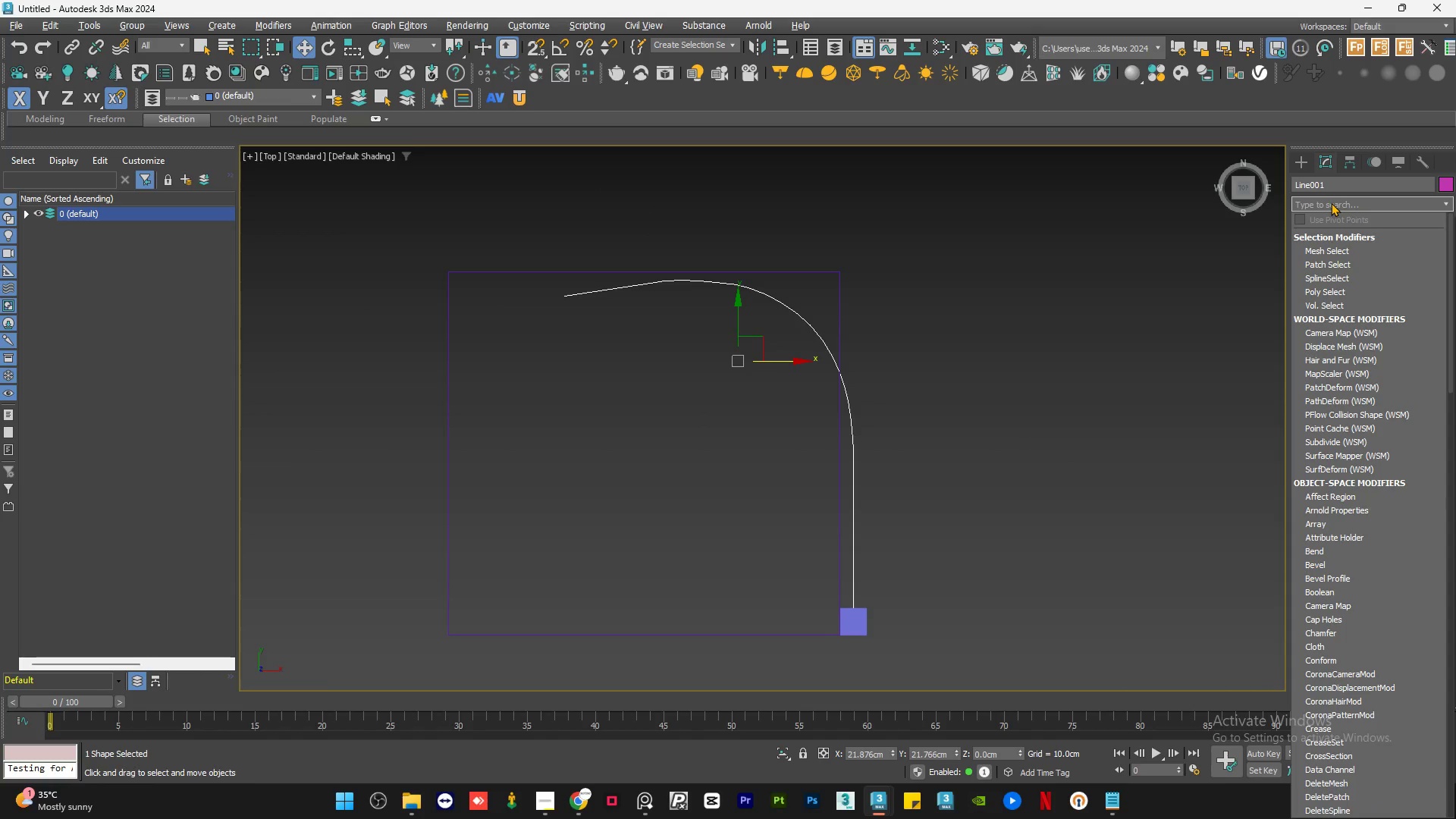 
type(sy)
 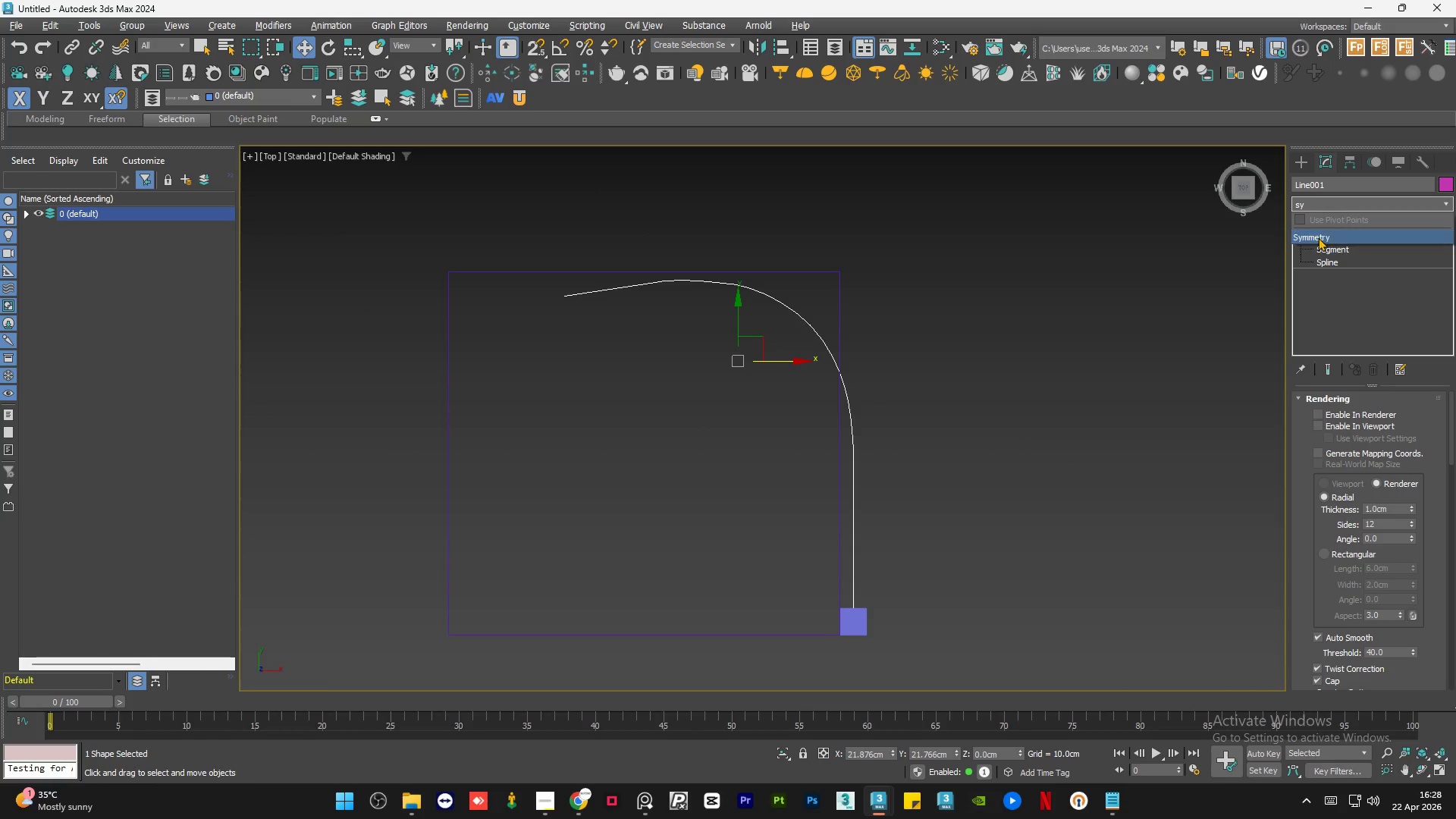 
left_click([1318, 238])
 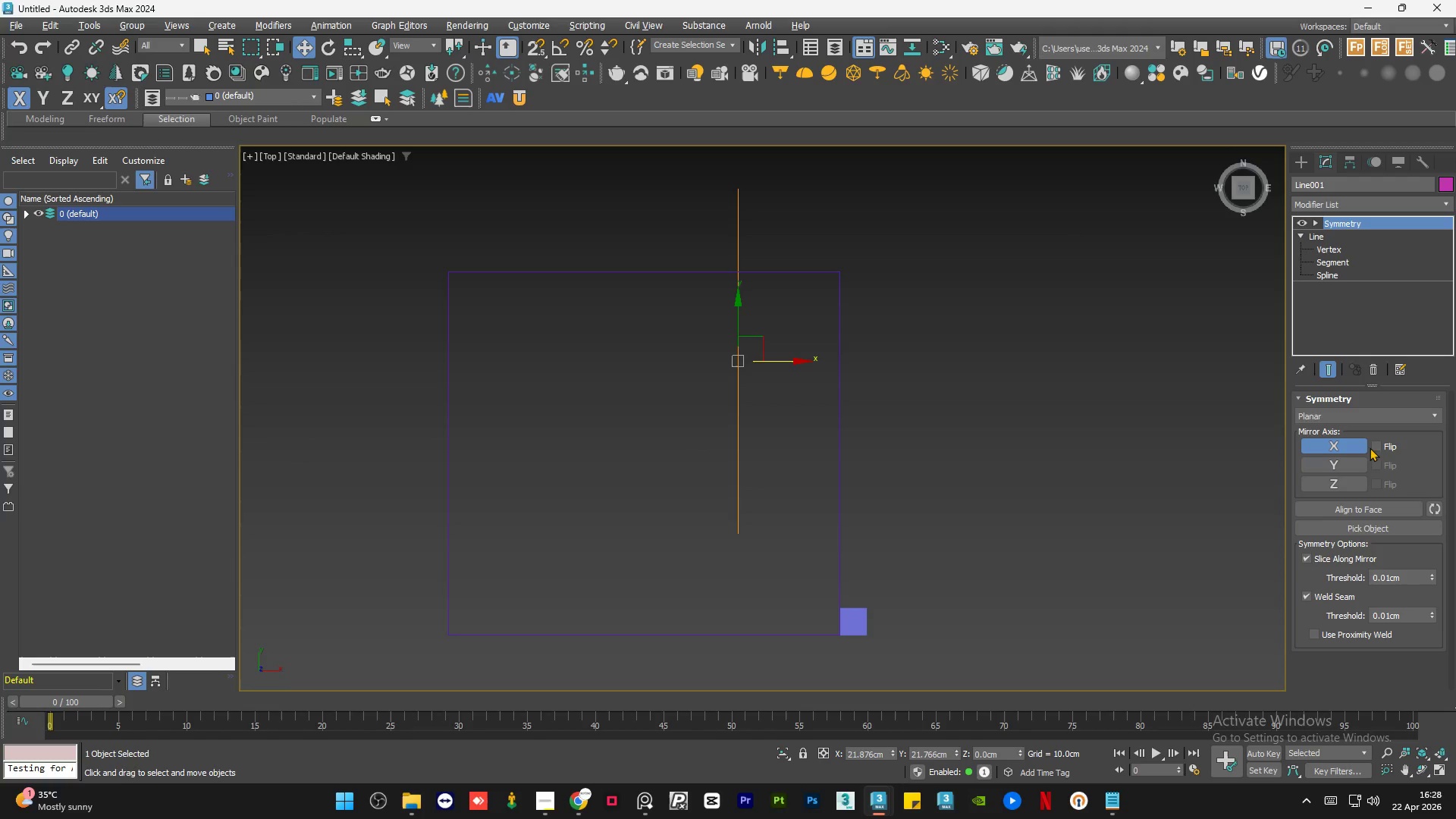 
left_click([1315, 224])
 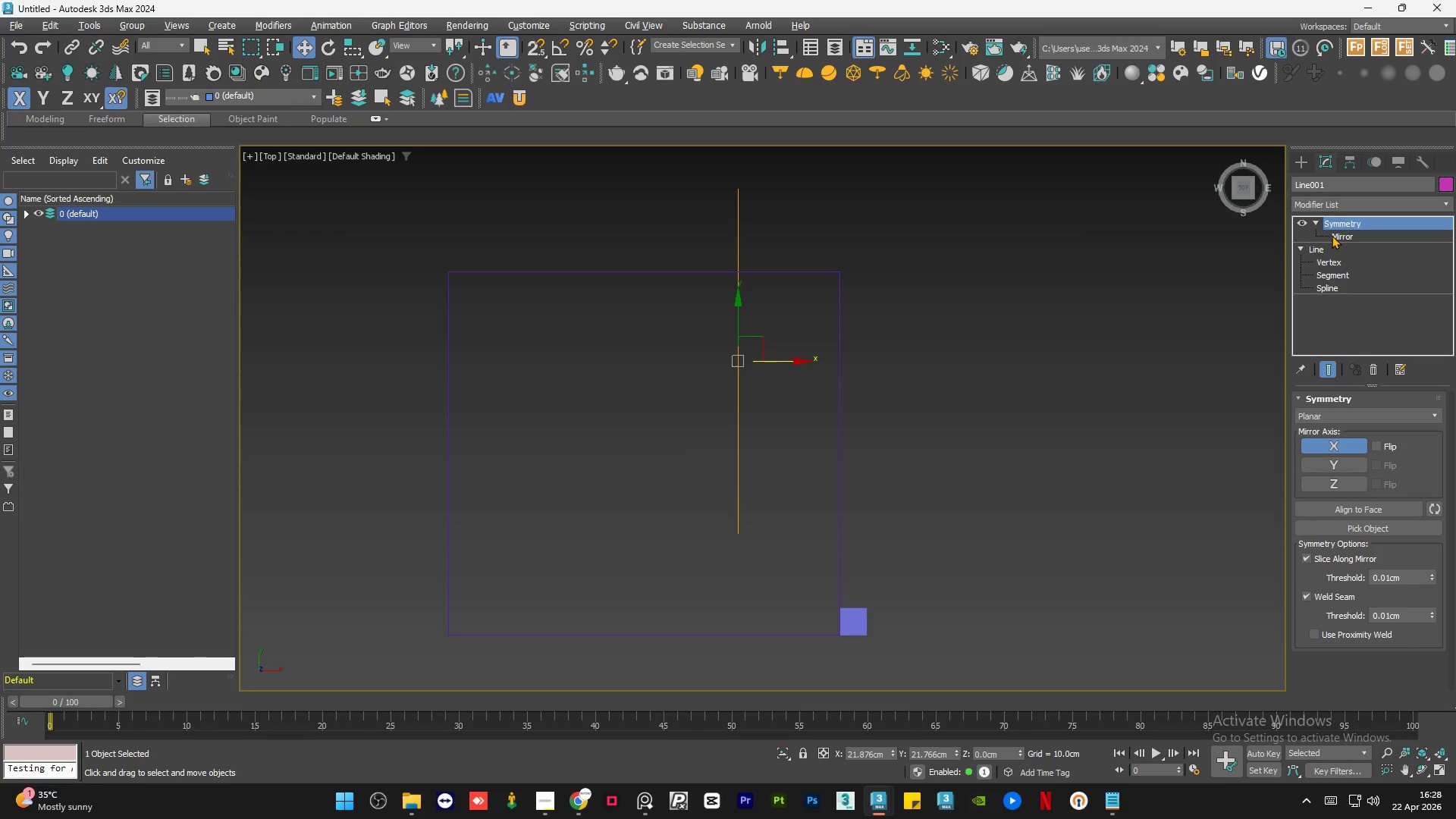 
left_click([1332, 235])
 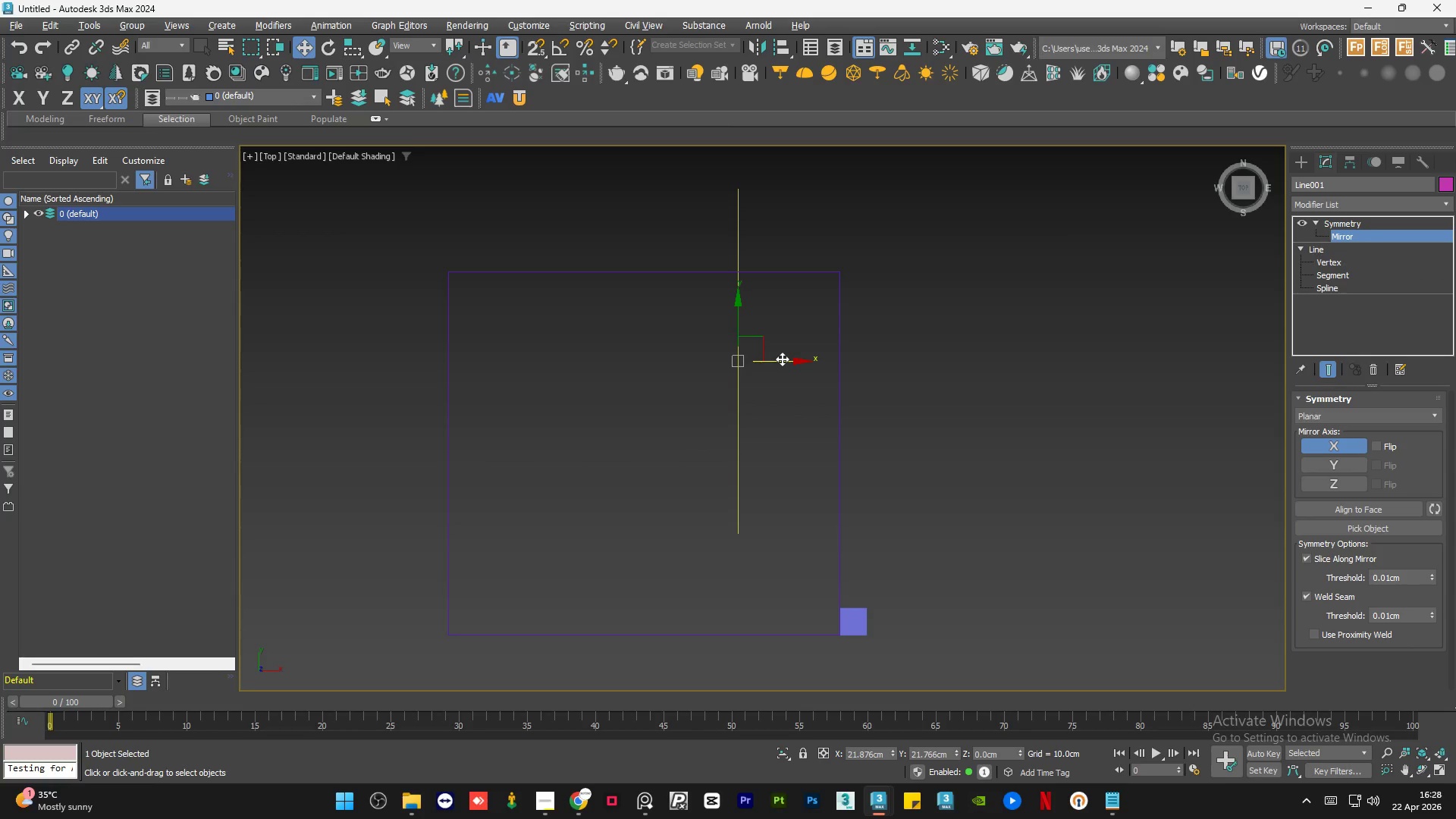 
left_click_drag(start_coordinate=[782, 359], to_coordinate=[862, 376])
 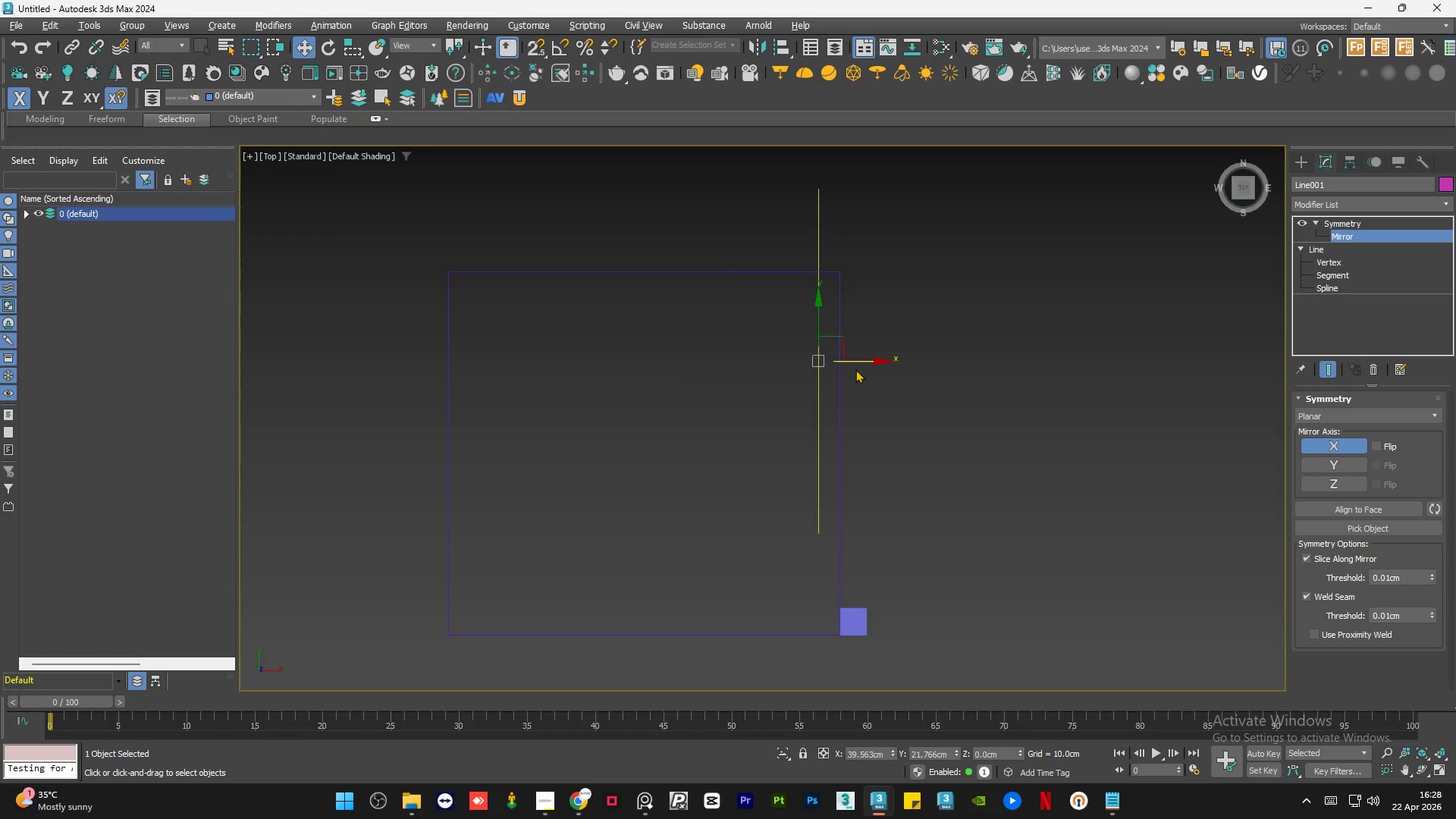 
left_click_drag(start_coordinate=[861, 365], to_coordinate=[738, 376])
 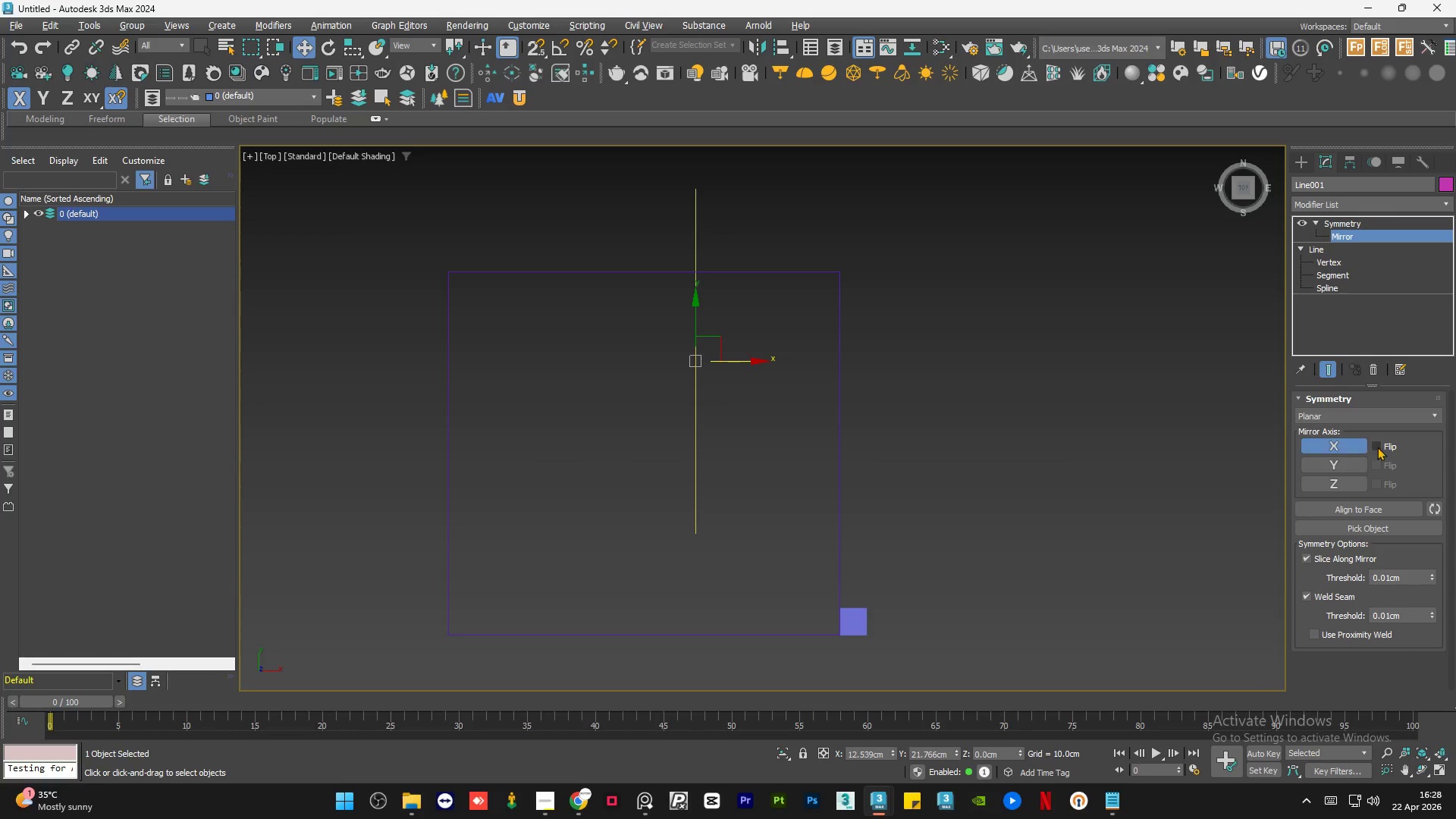 
left_click([1382, 444])
 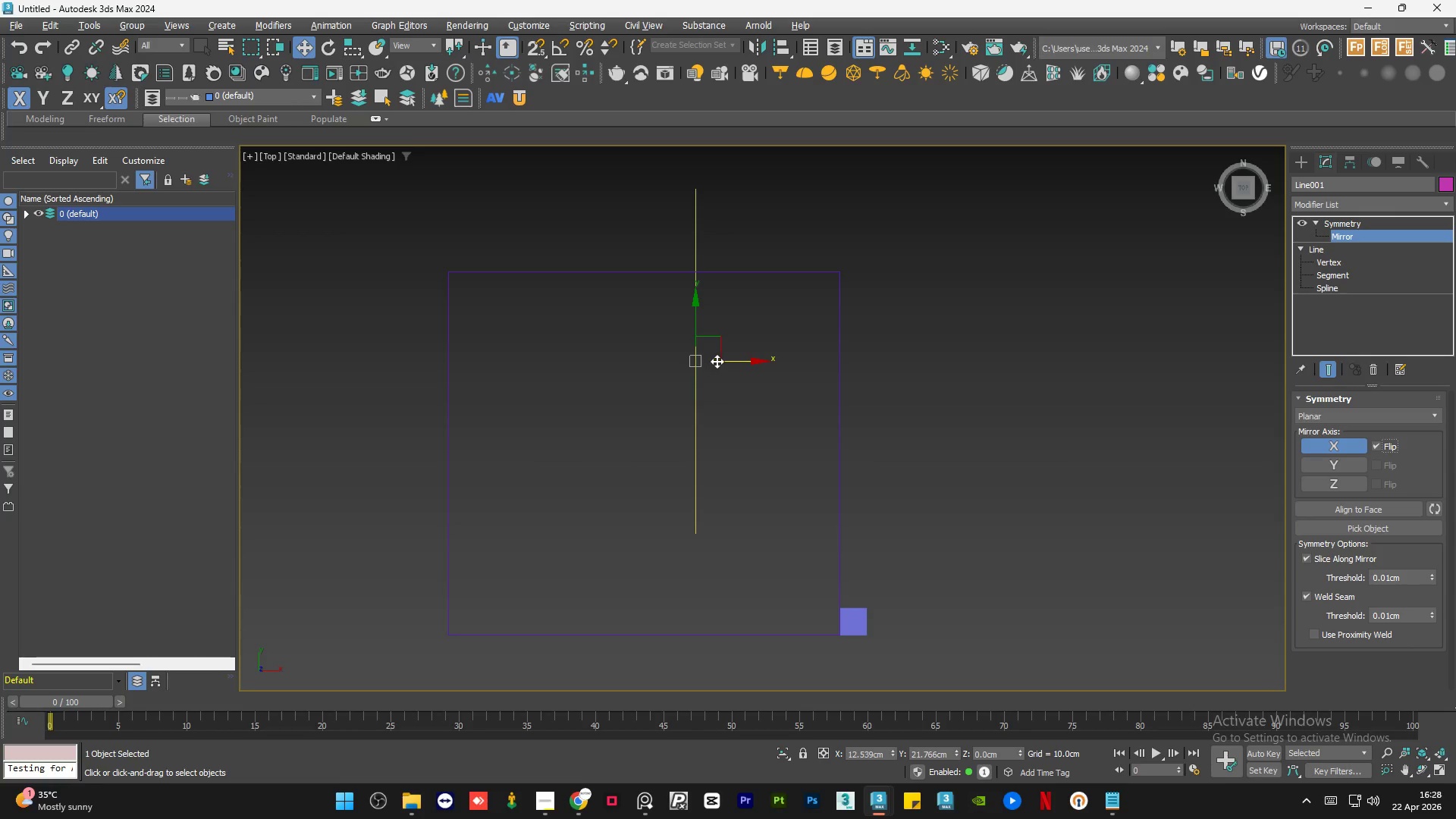 
left_click_drag(start_coordinate=[729, 360], to_coordinate=[753, 369])
 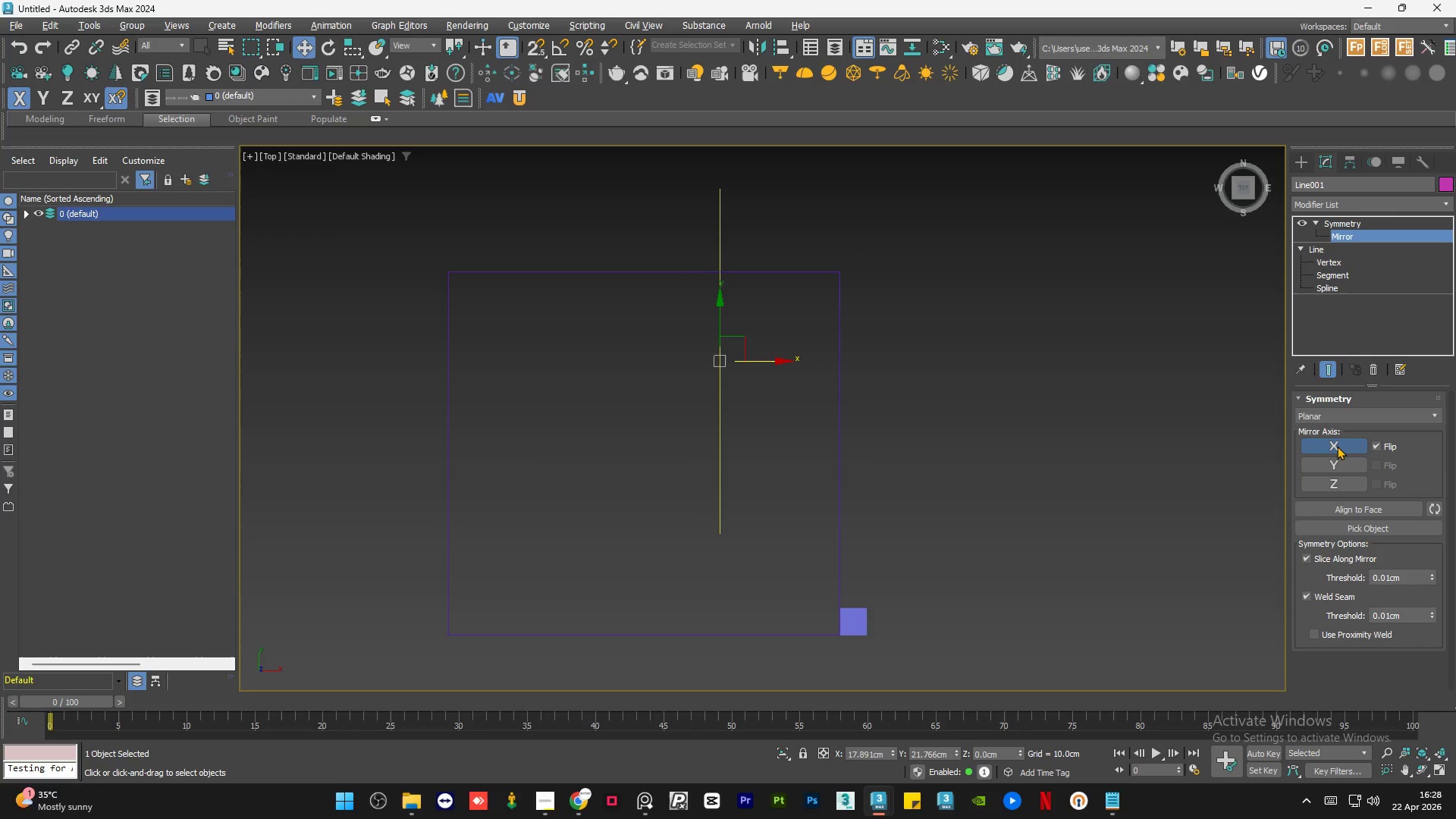 
left_click([1337, 446])
 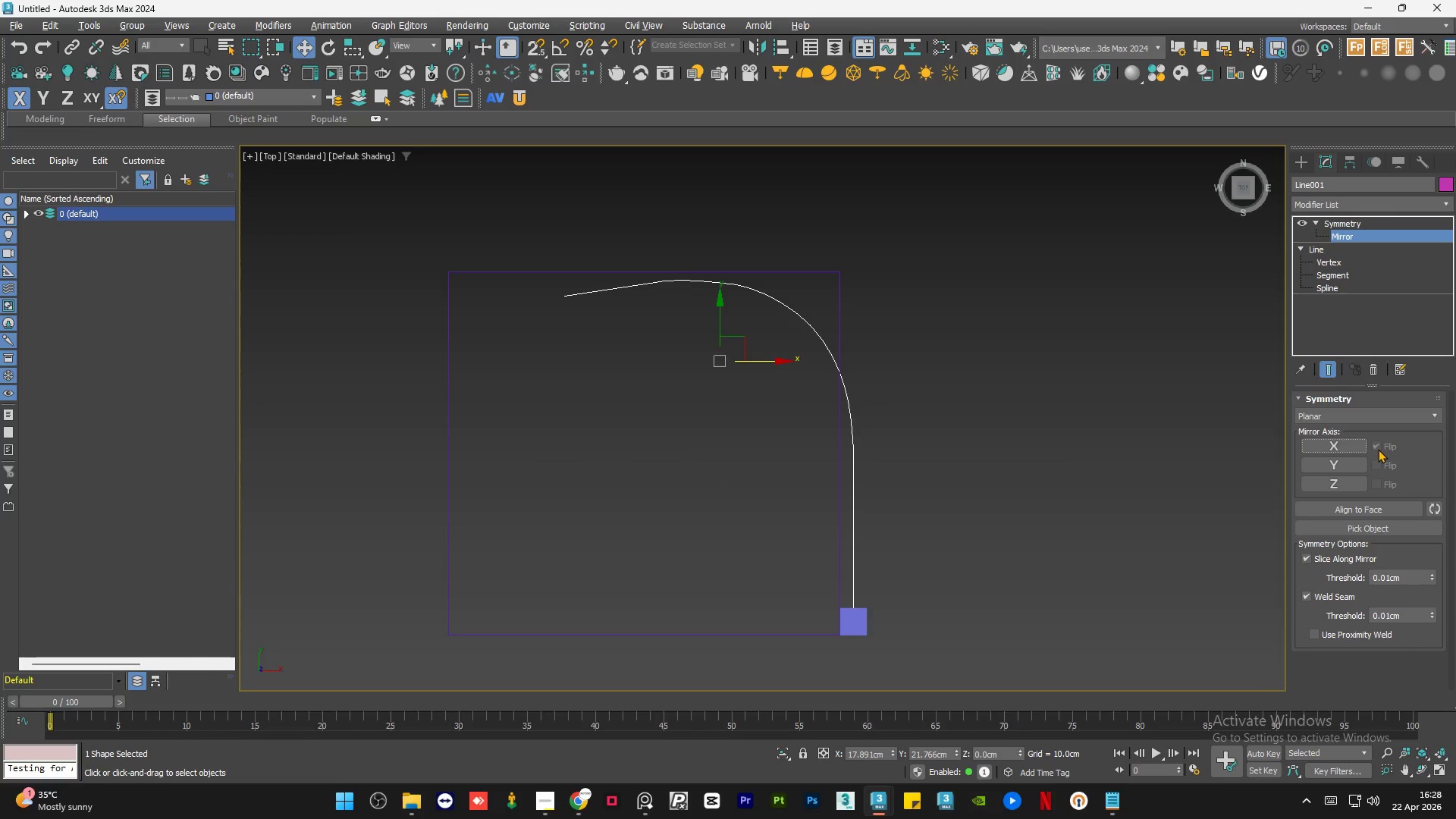 
left_click([1378, 449])
 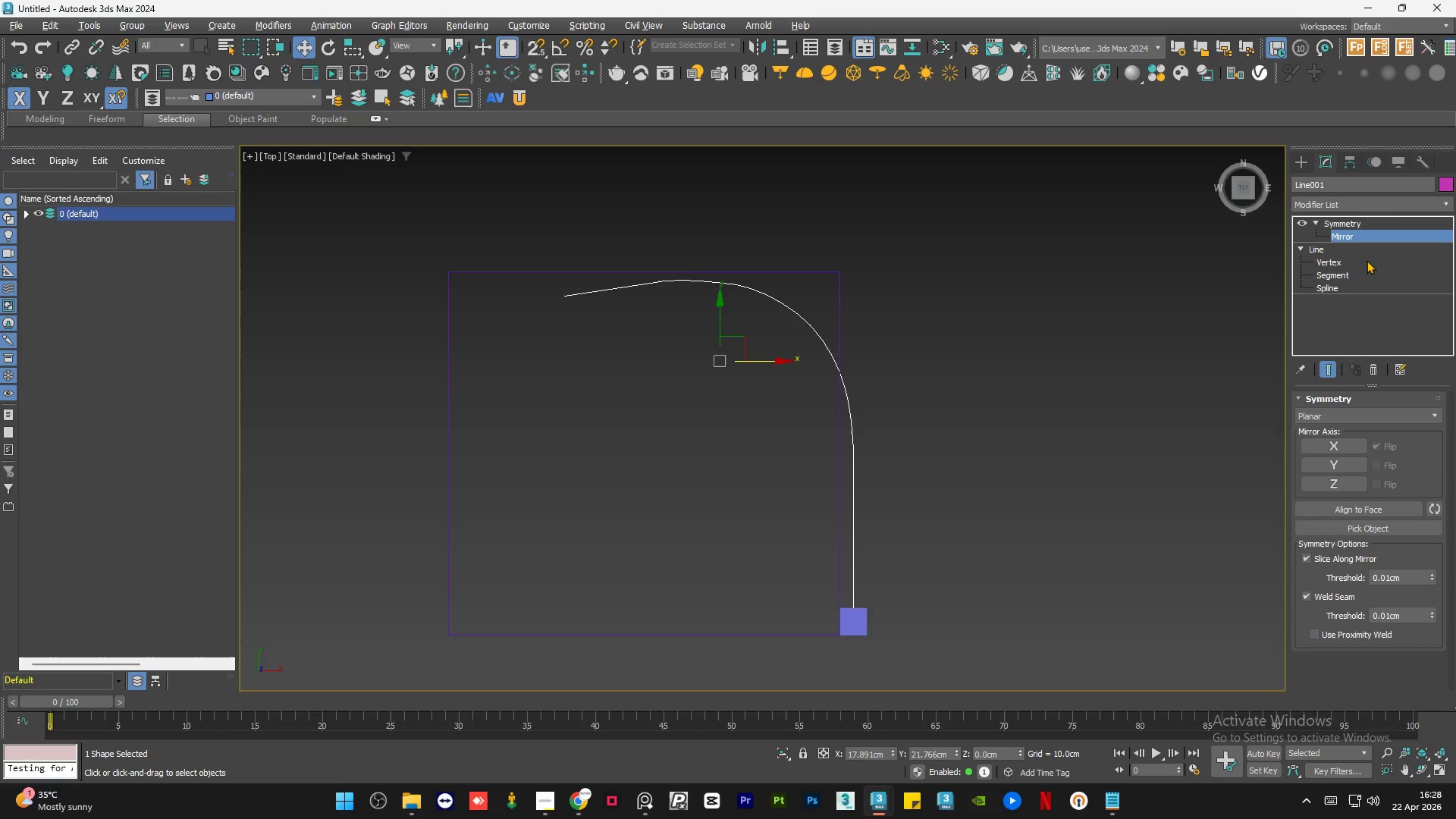 
left_click([1335, 254])
 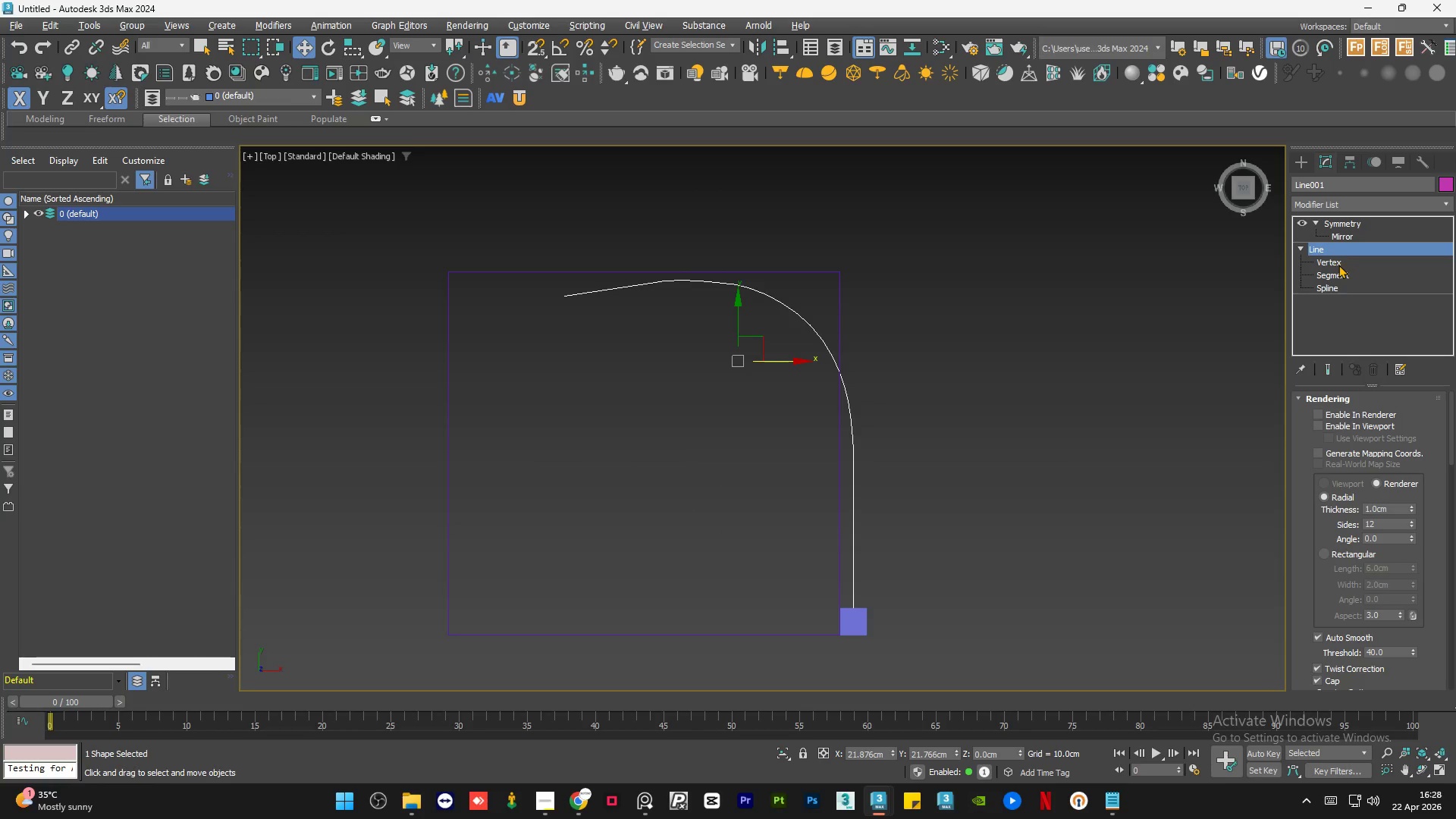 
left_click([1338, 265])
 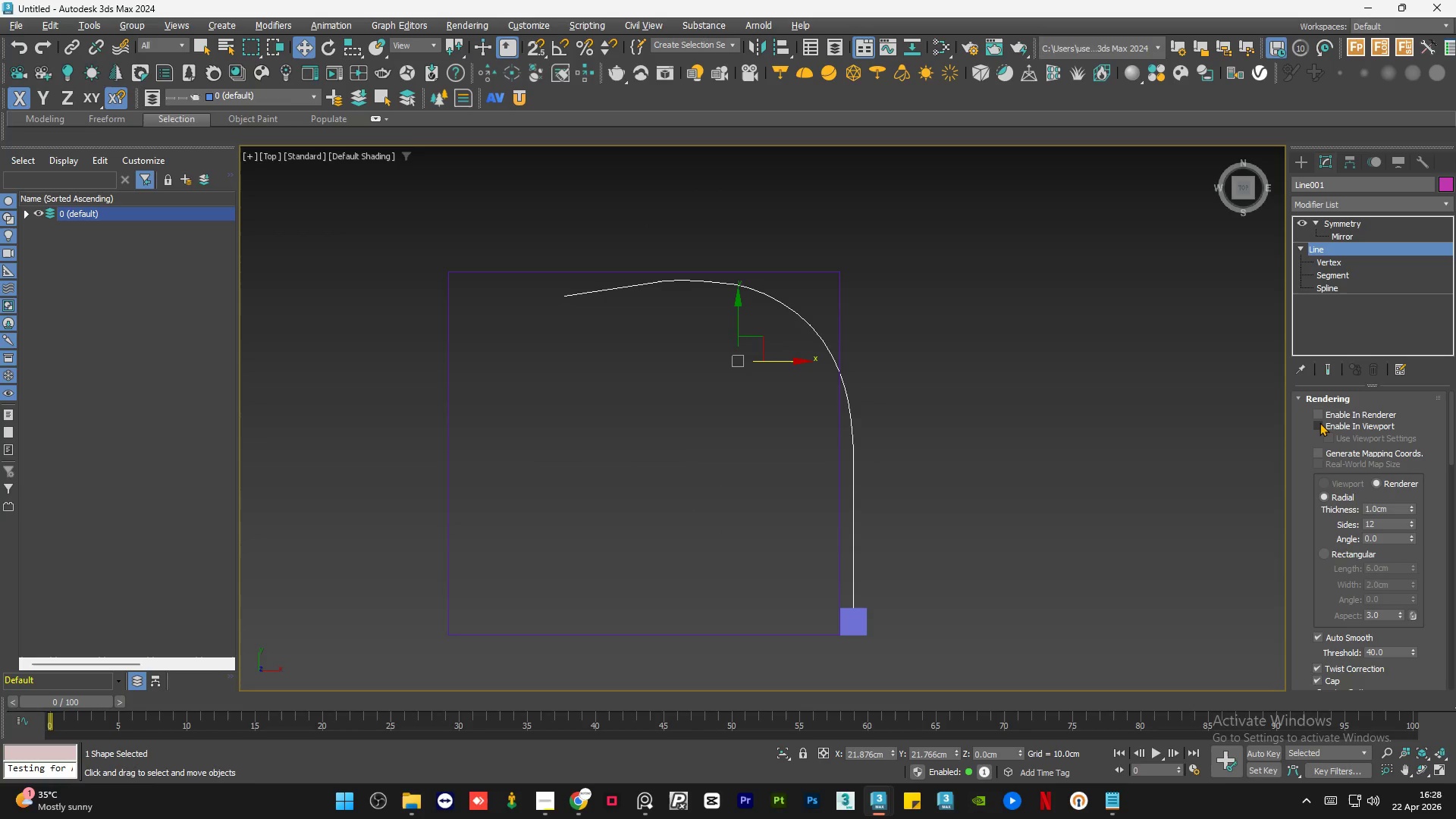 
left_click([1320, 411])
 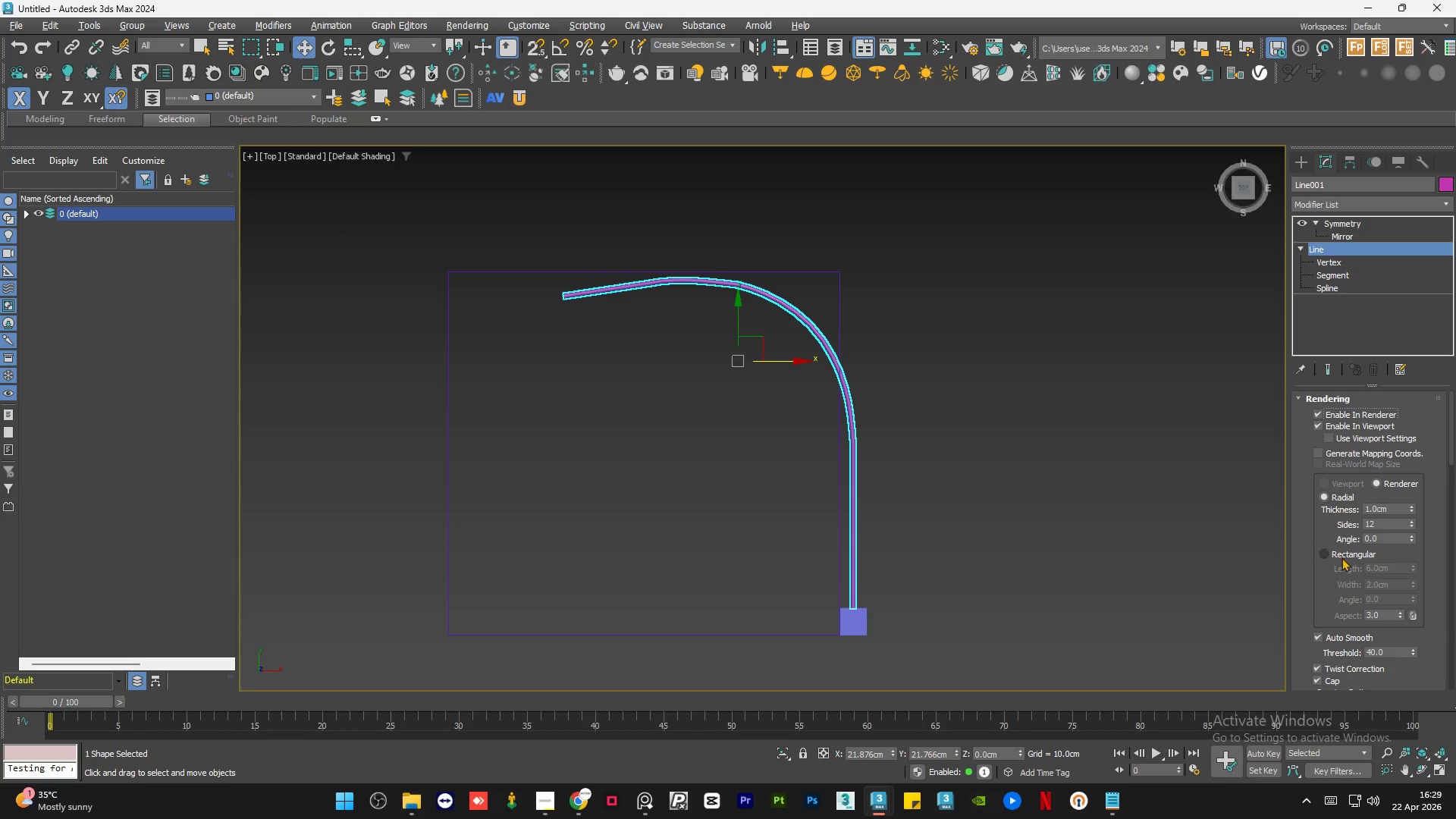 
left_click([1341, 556])
 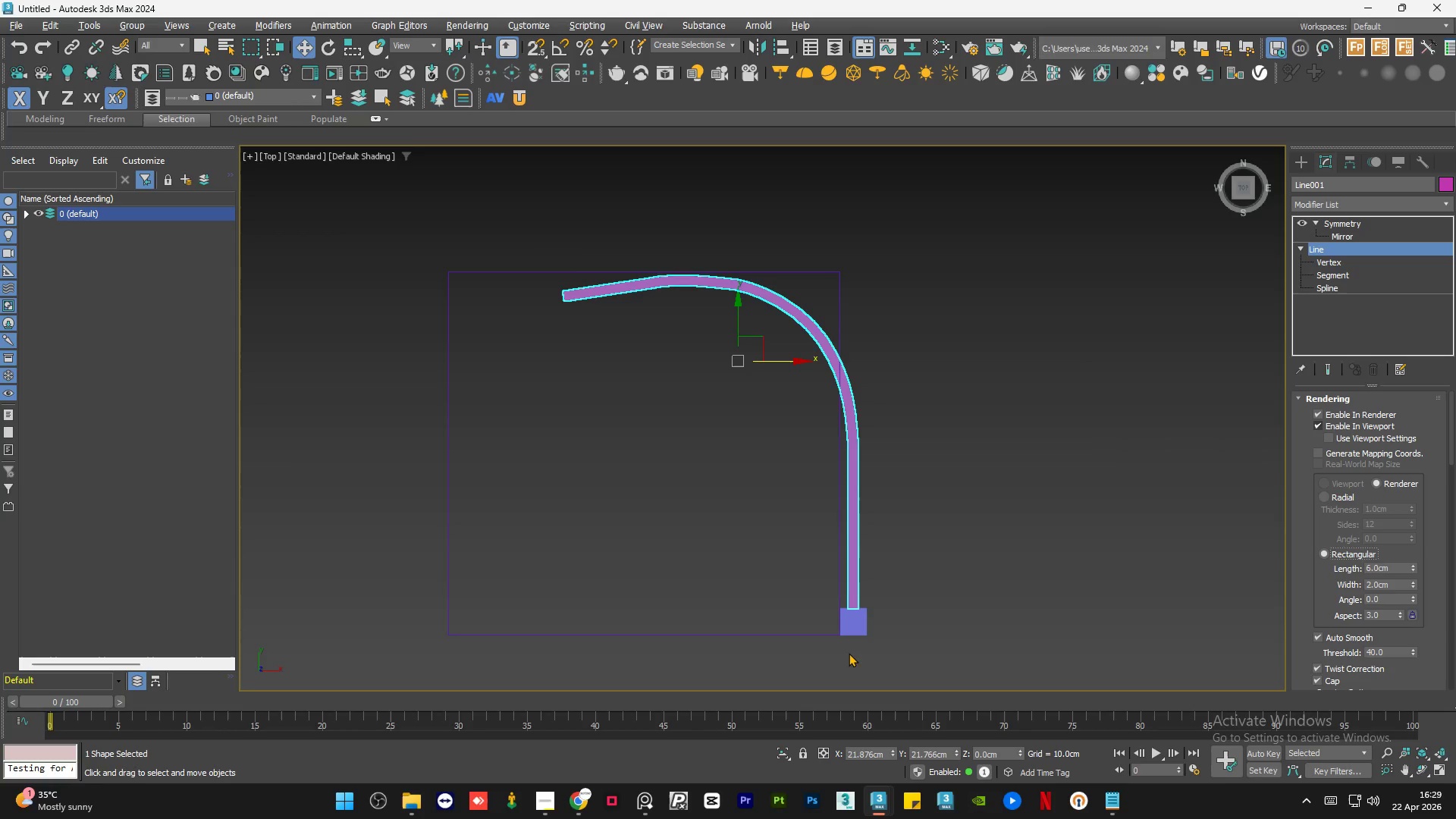 
left_click([854, 620])
 